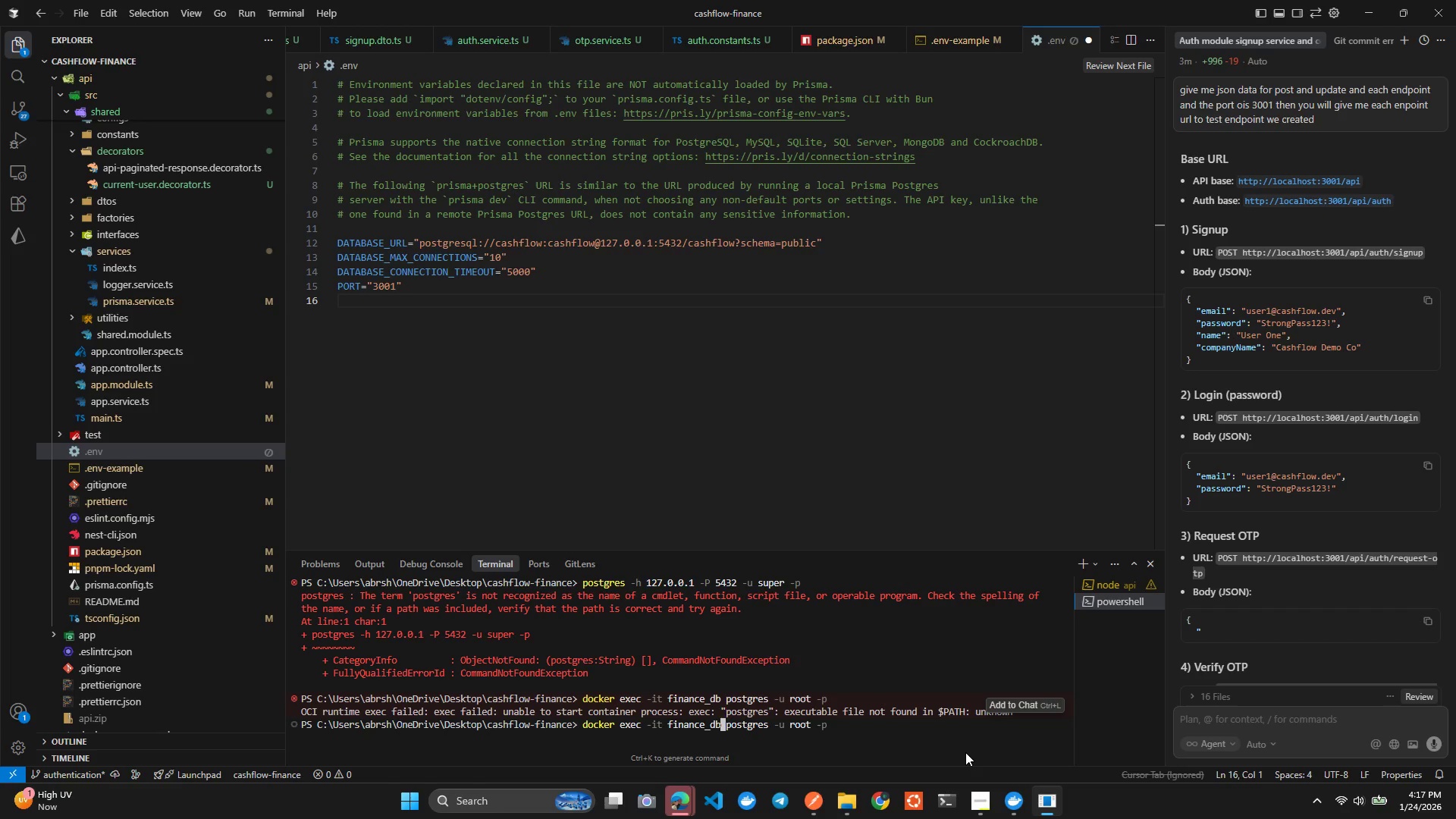 
key(Alt+Tab)
 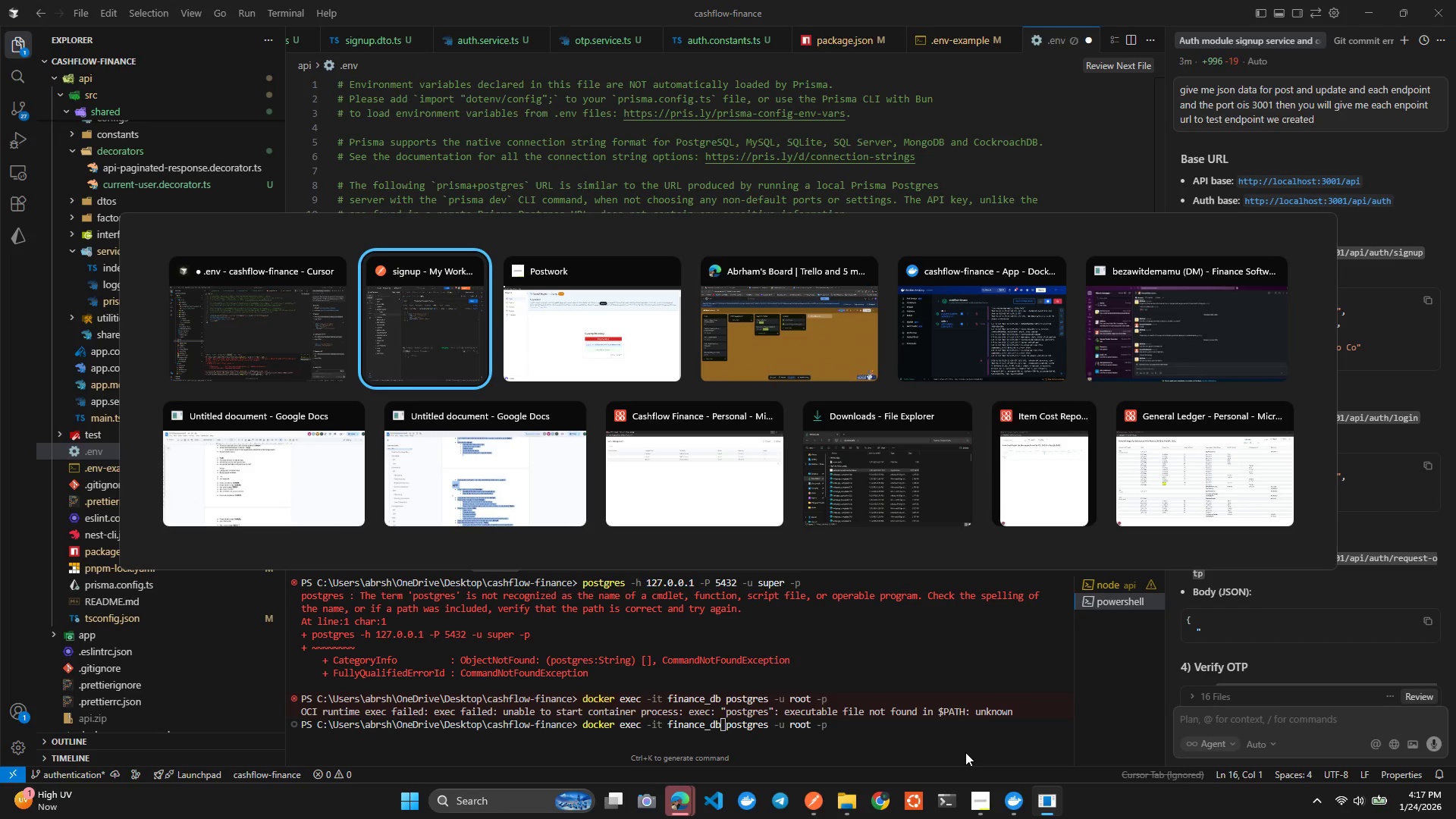 
key(Alt+ArrowRight)
 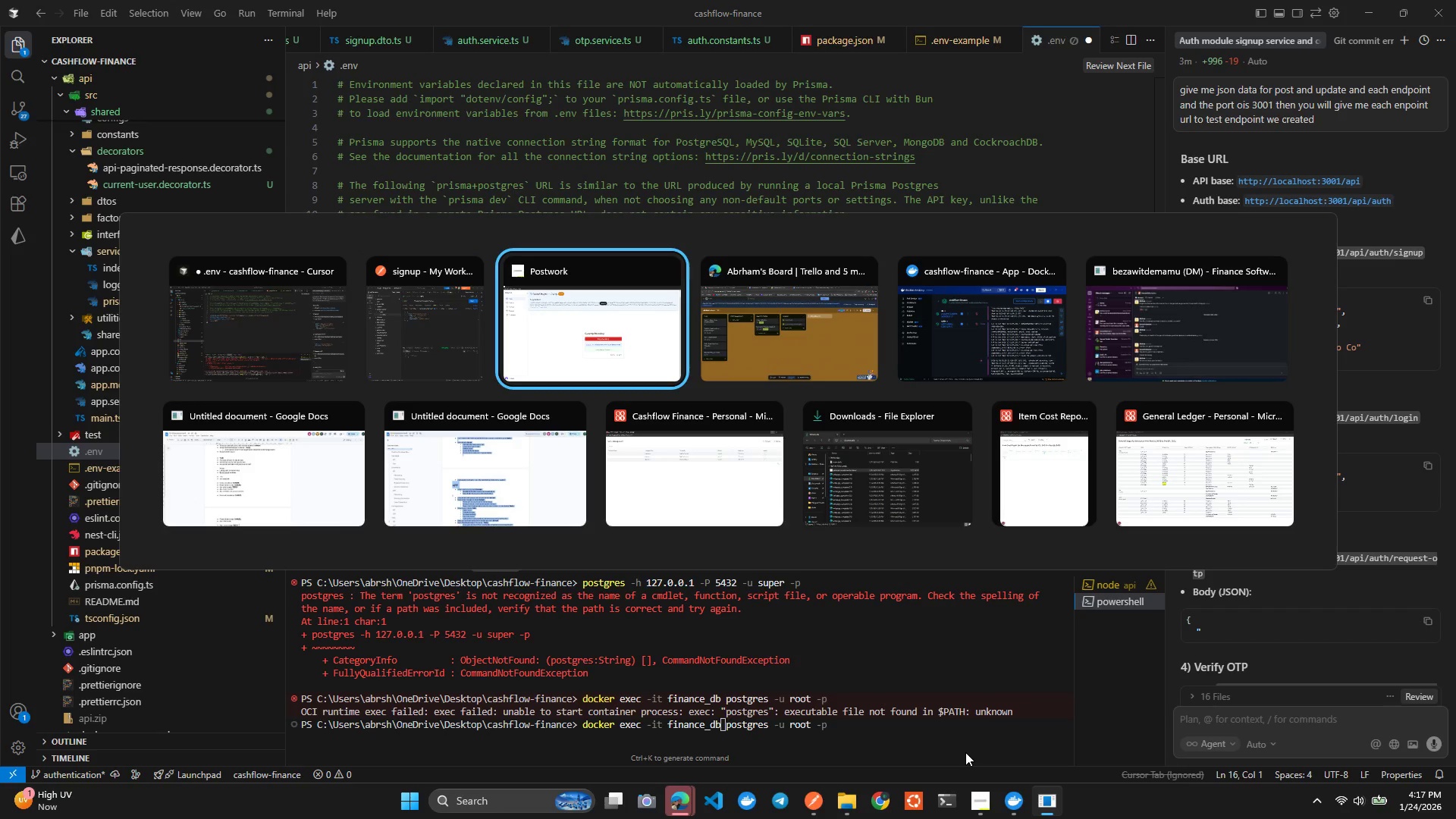 
key(Alt+ArrowRight)
 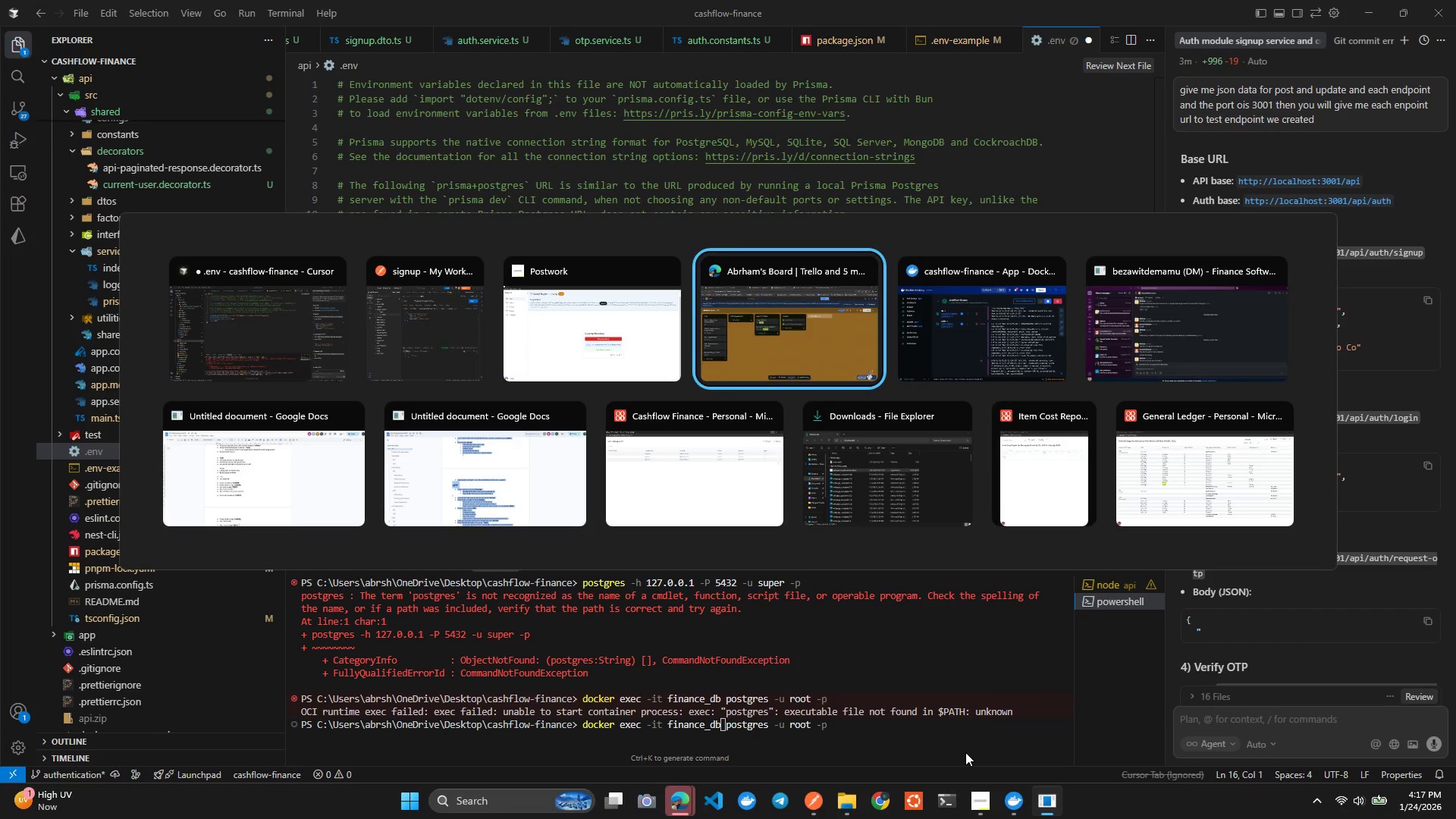 
key(Alt+ArrowRight)
 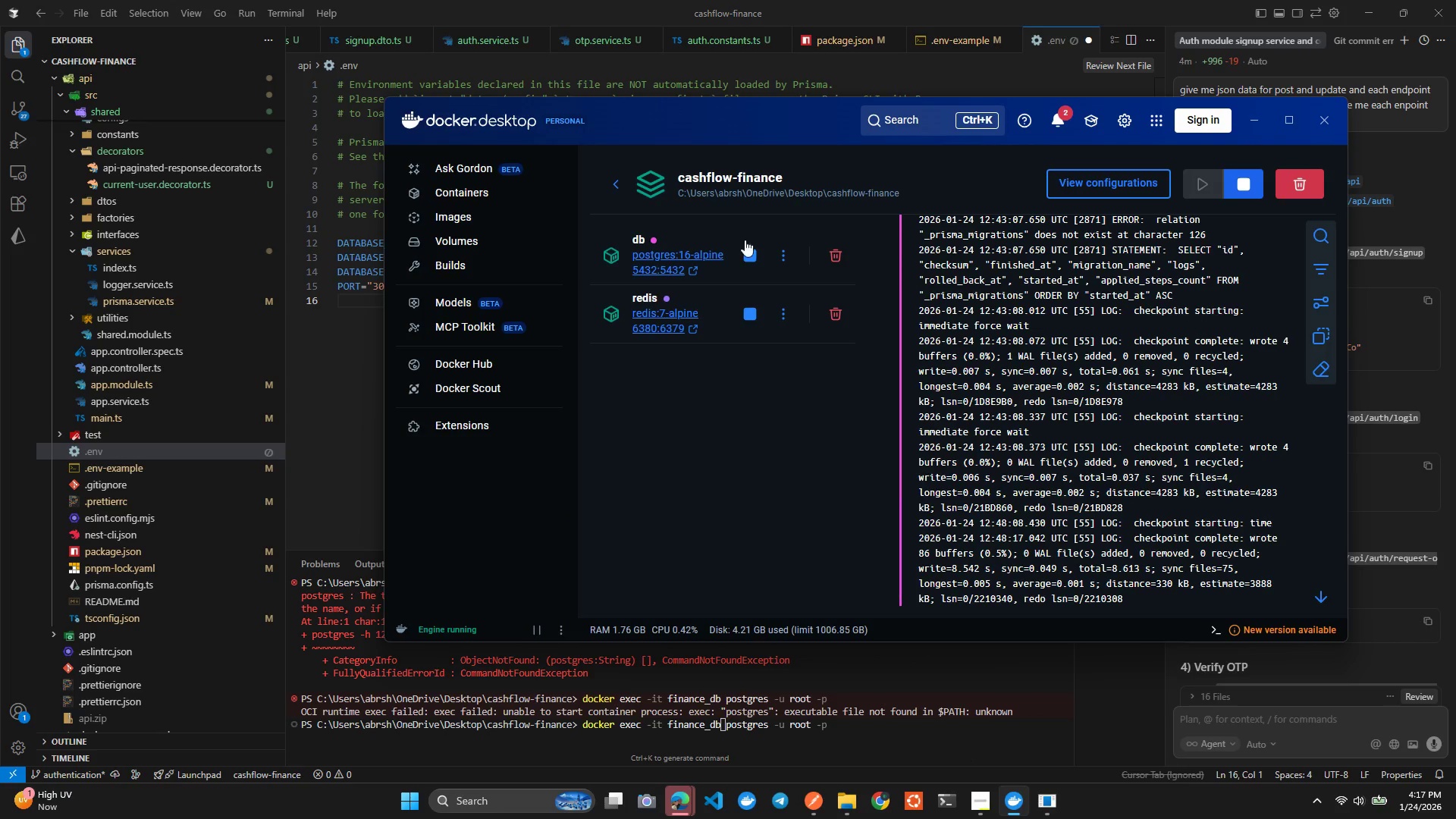 
left_click([620, 182])
 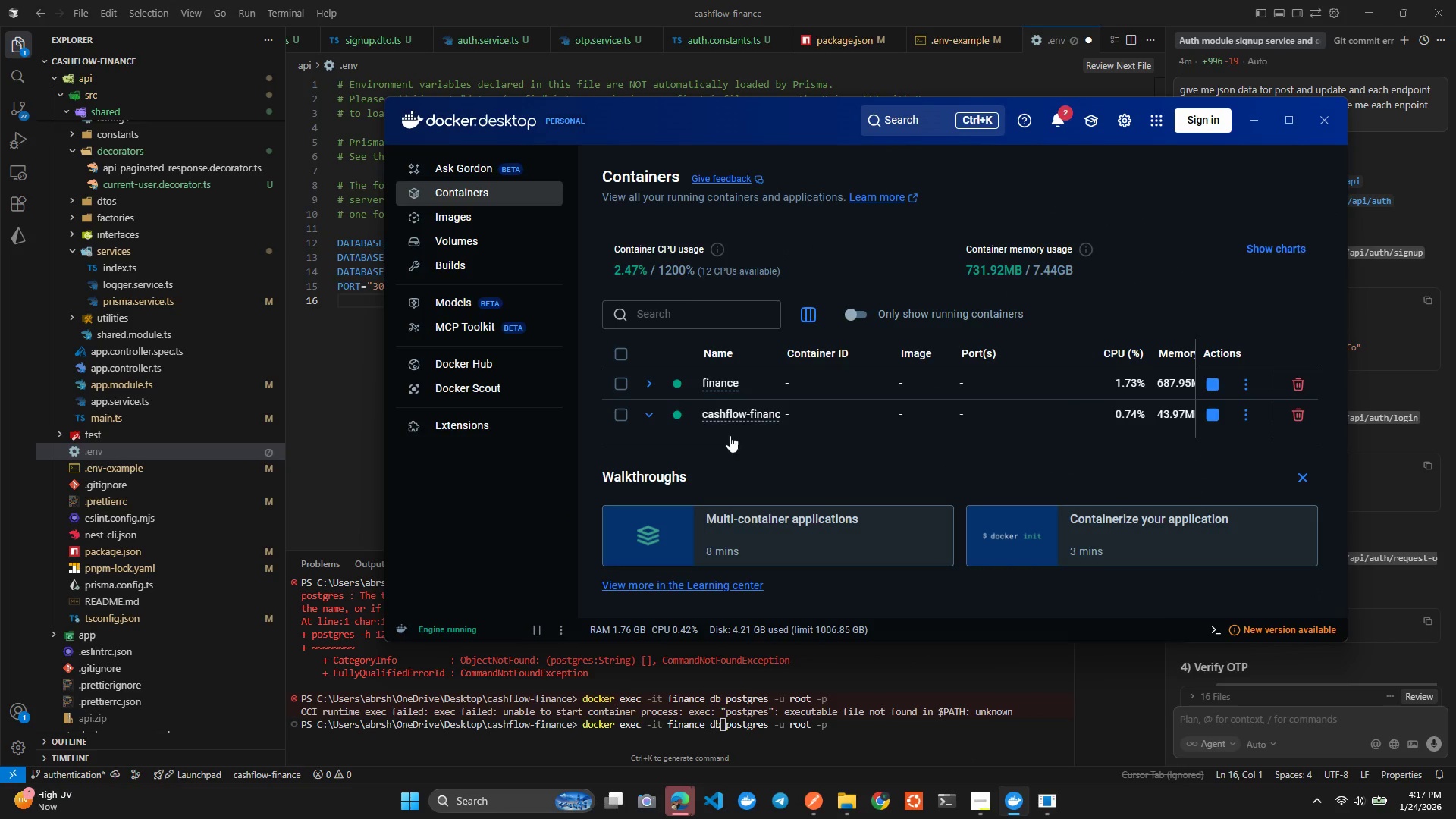 
left_click([743, 413])
 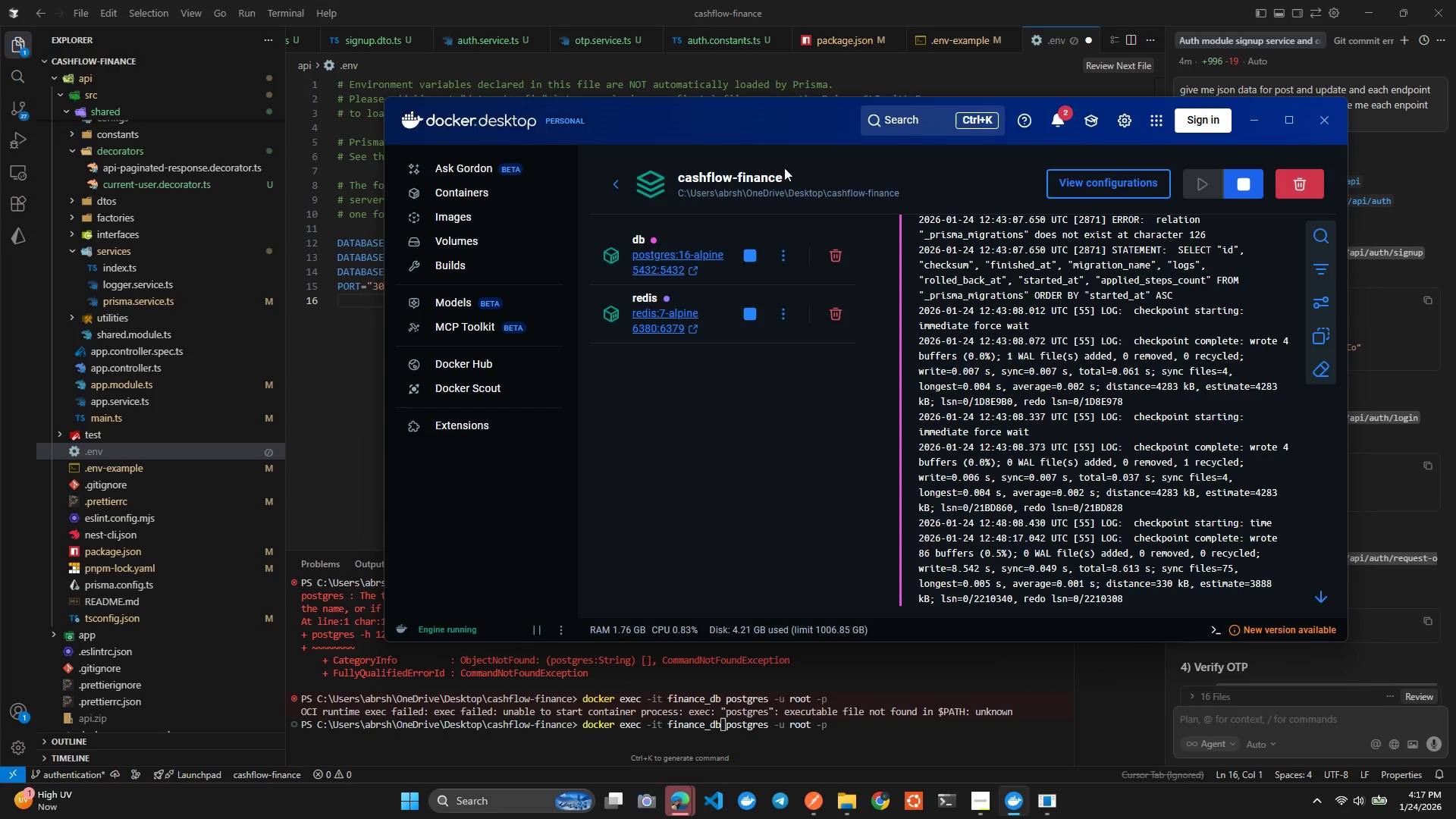 
left_click_drag(start_coordinate=[797, 185], to_coordinate=[679, 182])
 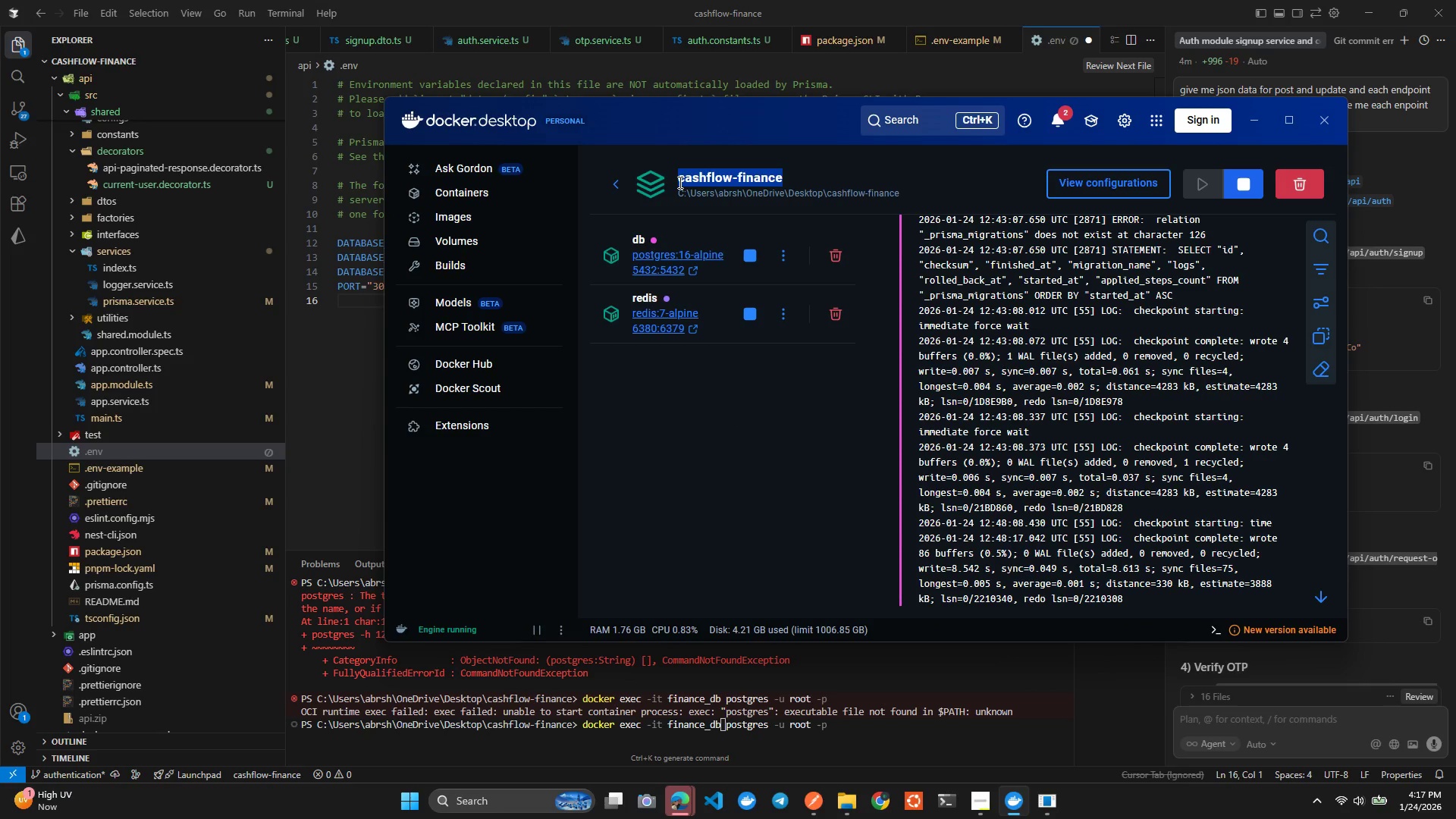 
key(Control+C)
 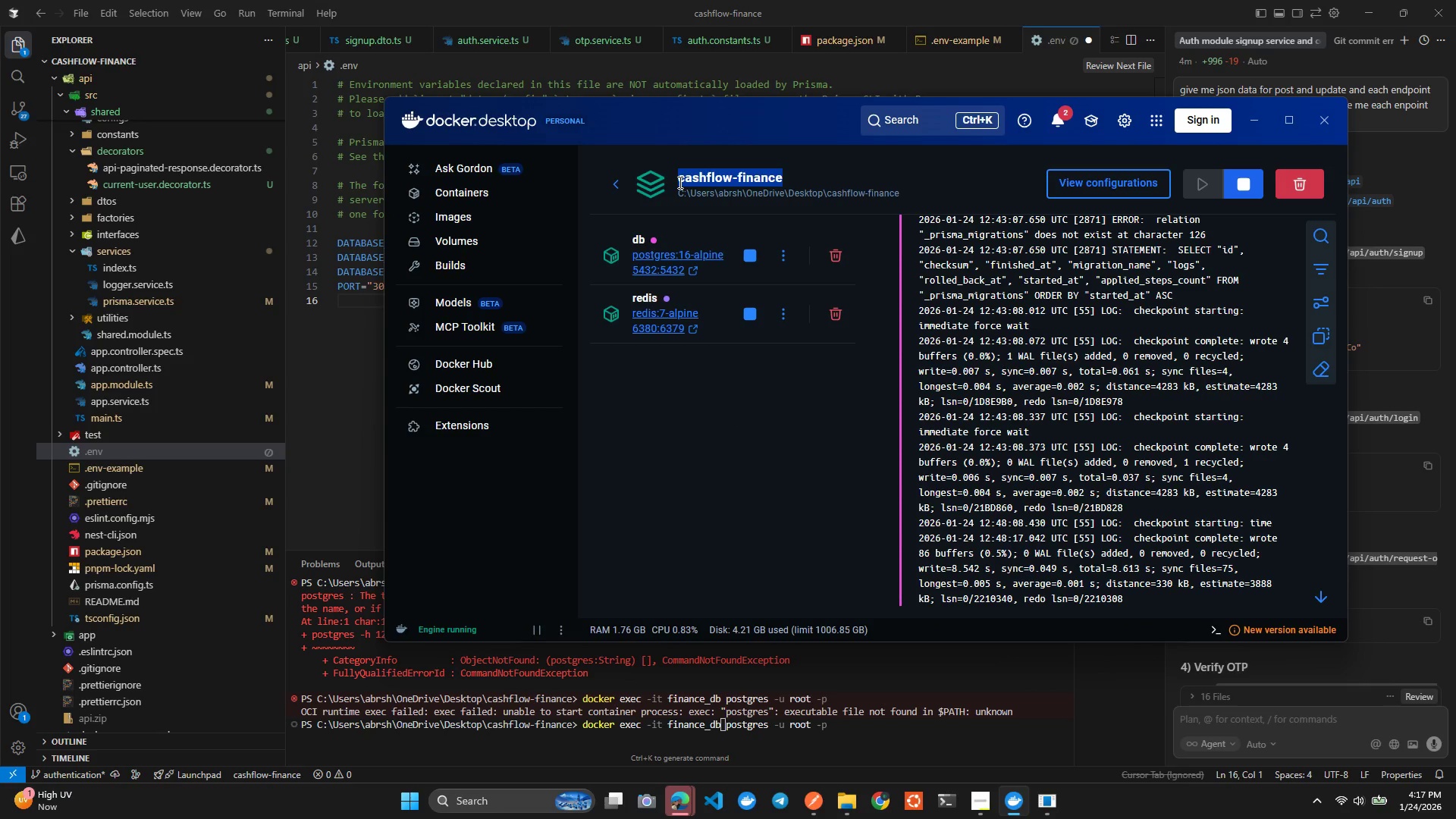 
key(Alt+AltLeft)
 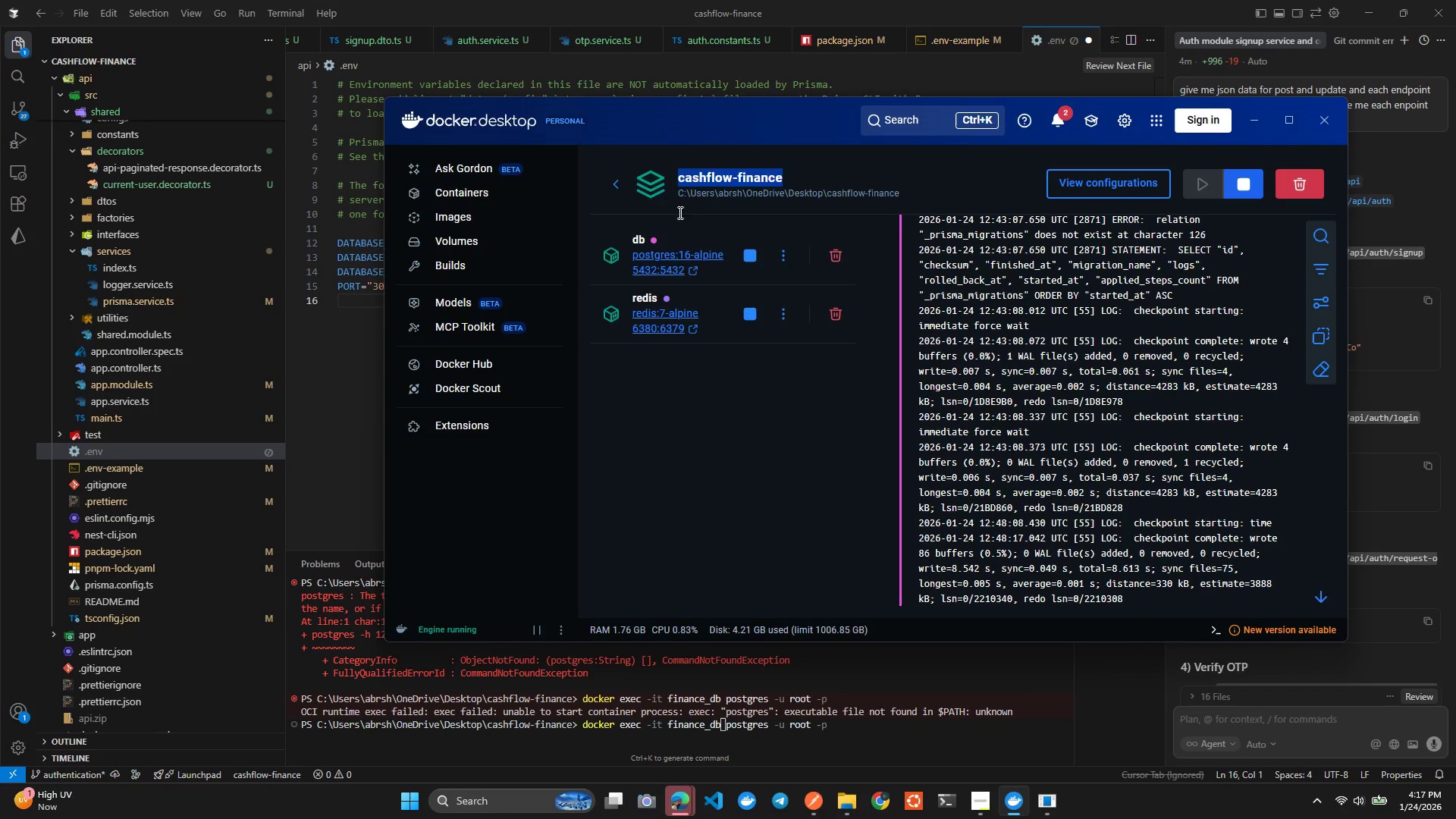 
key(Alt+AltLeft)
 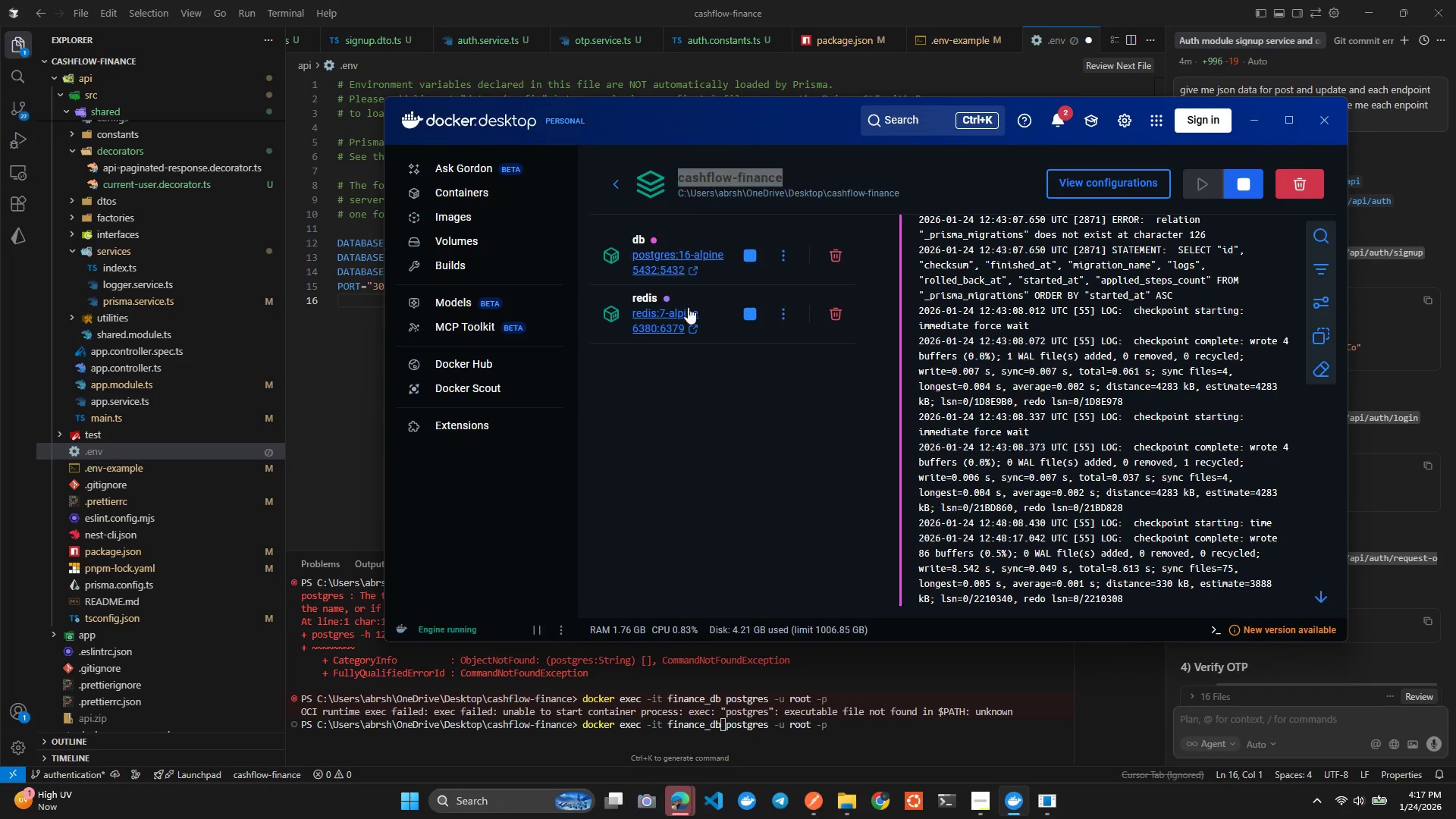 
key(Alt+Tab)
 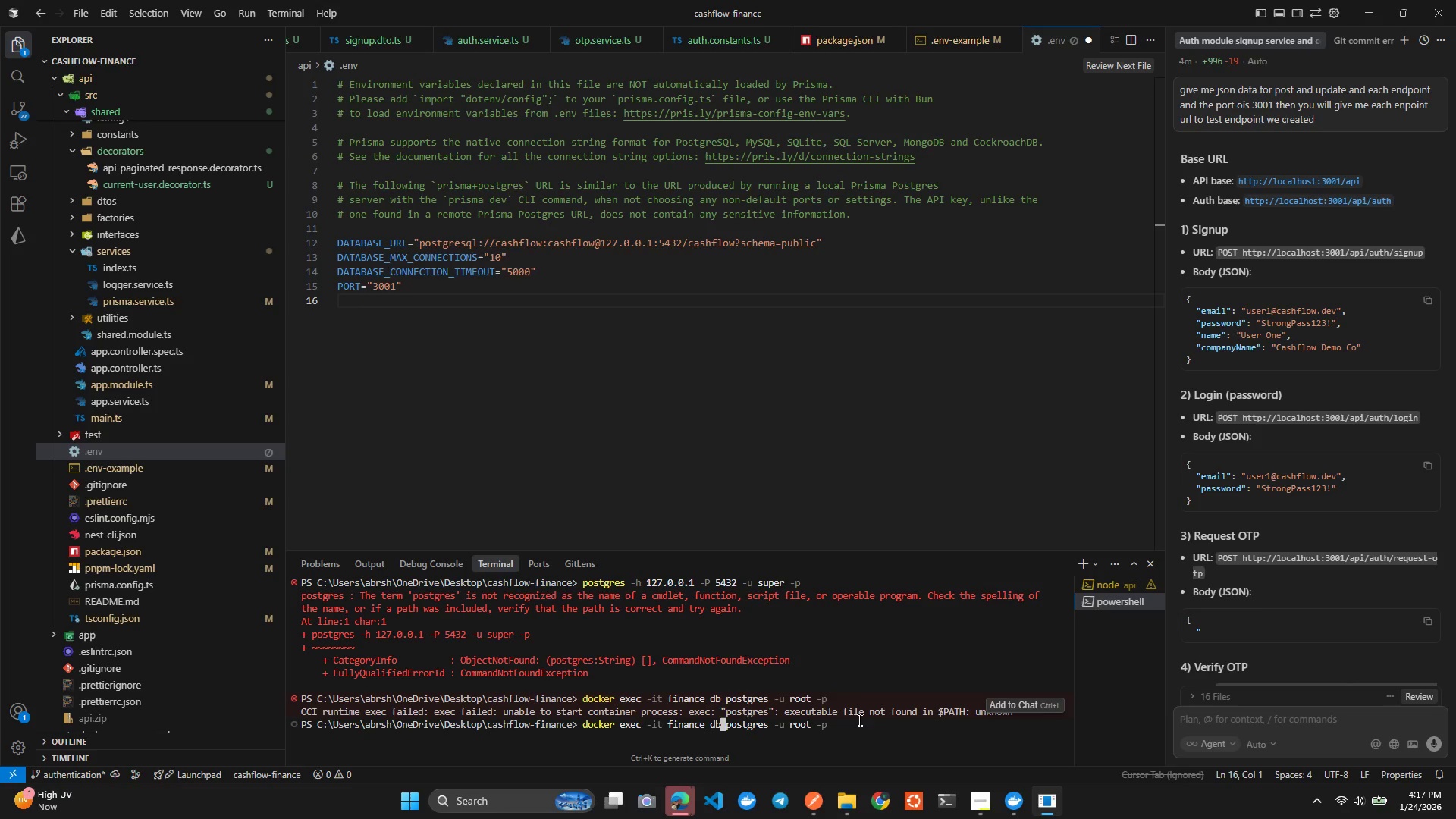 
hold_key(key=Backspace, duration=1.01)
 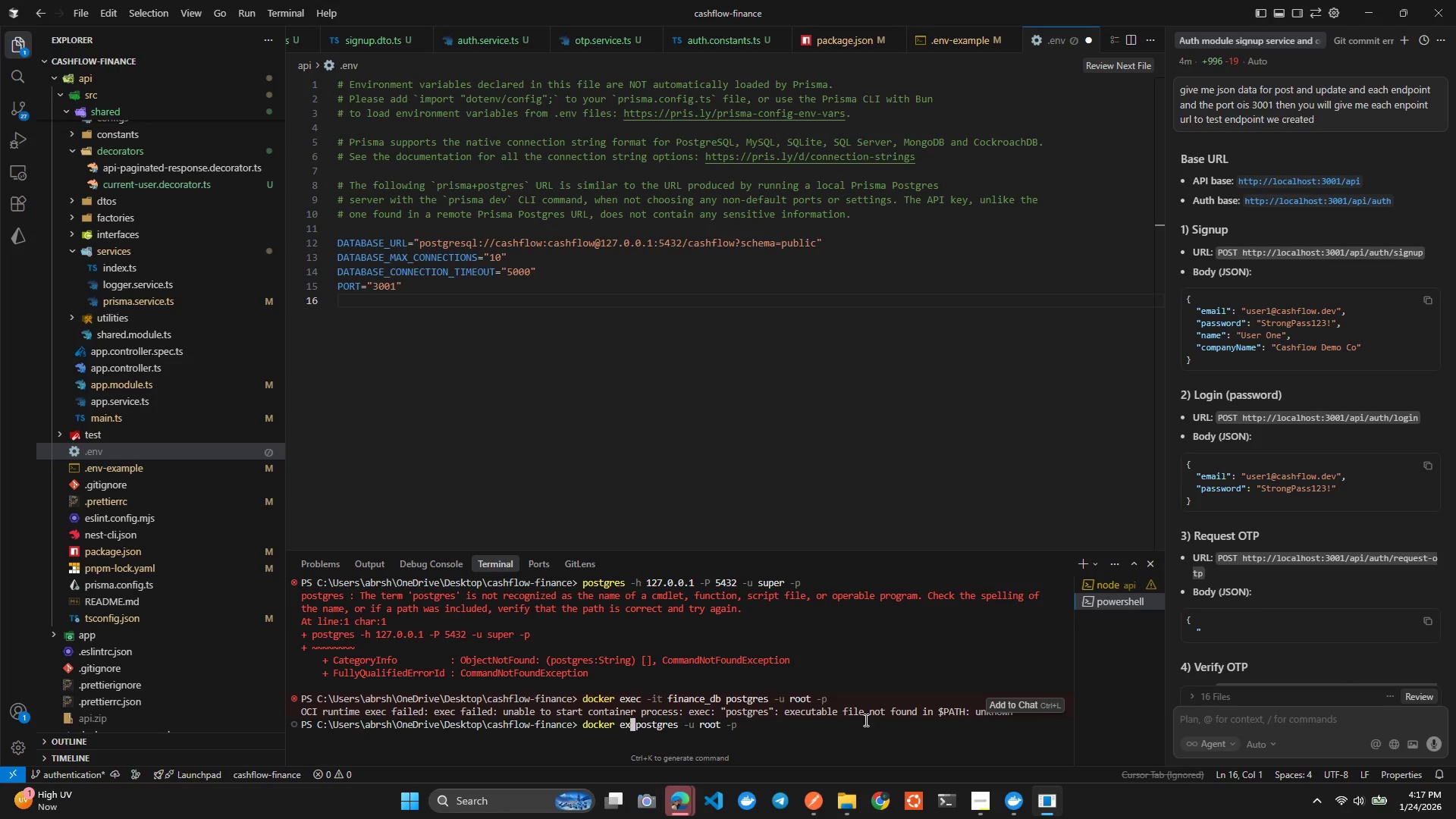 
key(Control+Z)
 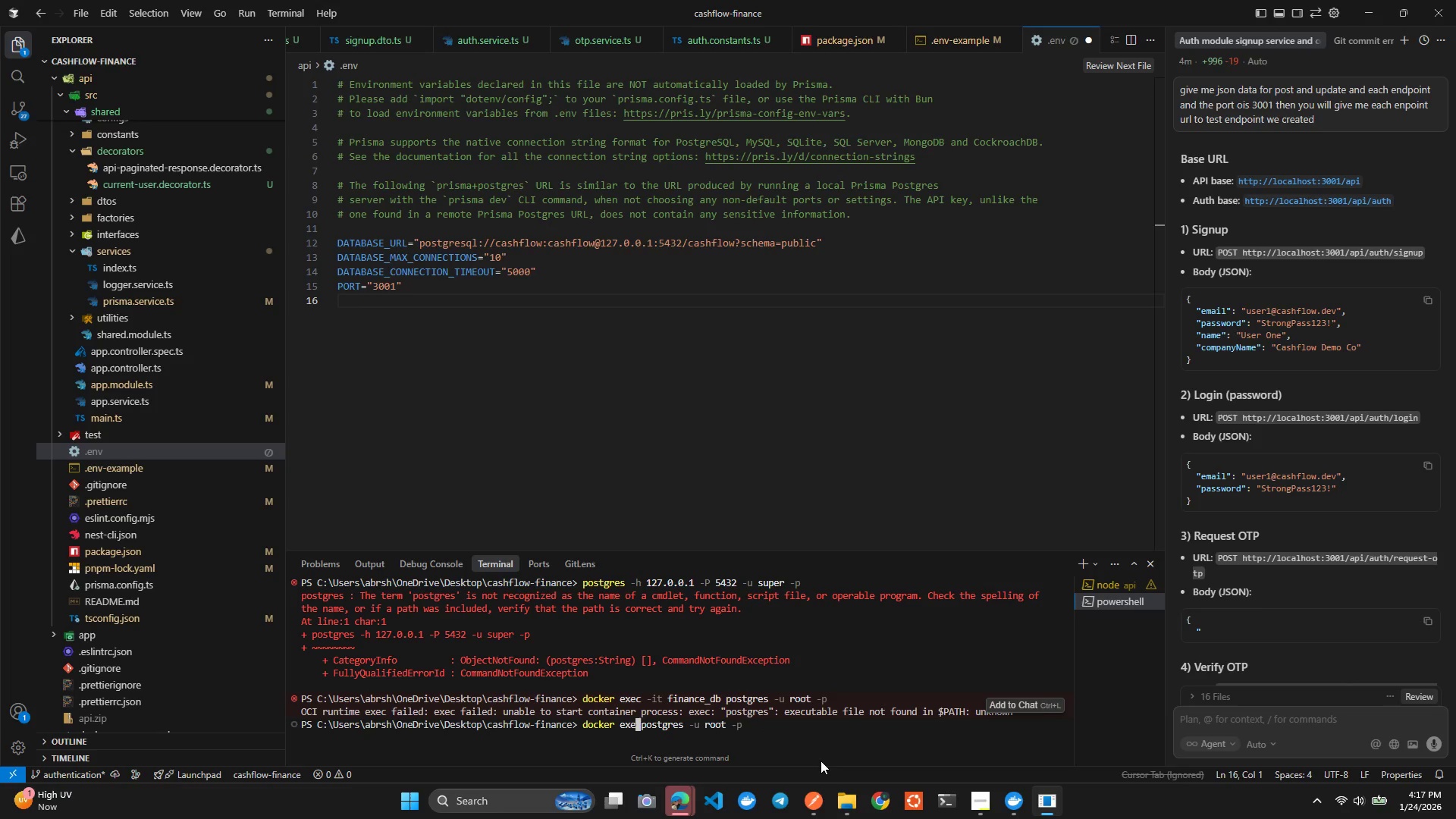 
key(Control+Z)
 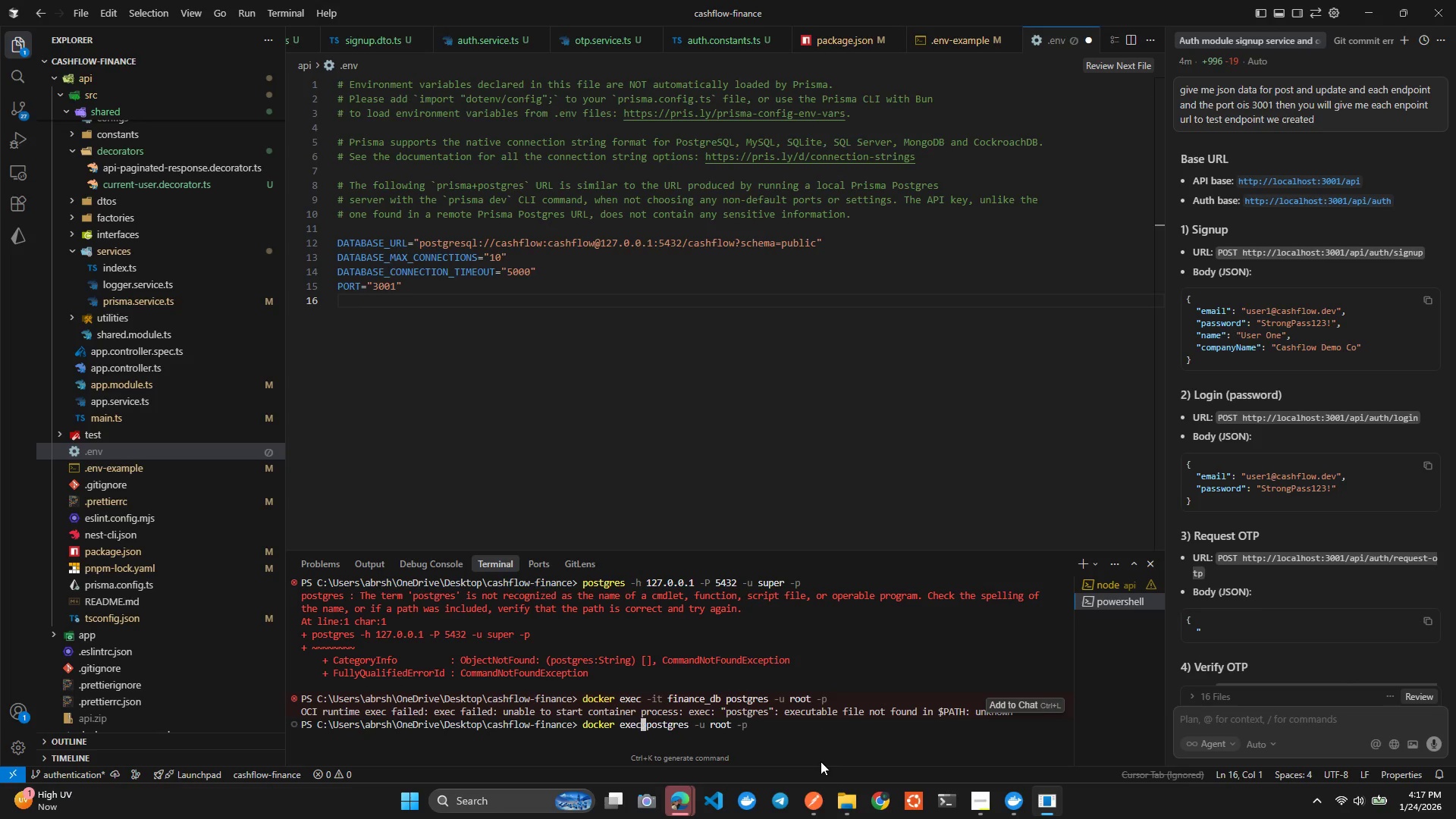 
key(Control+Z)
 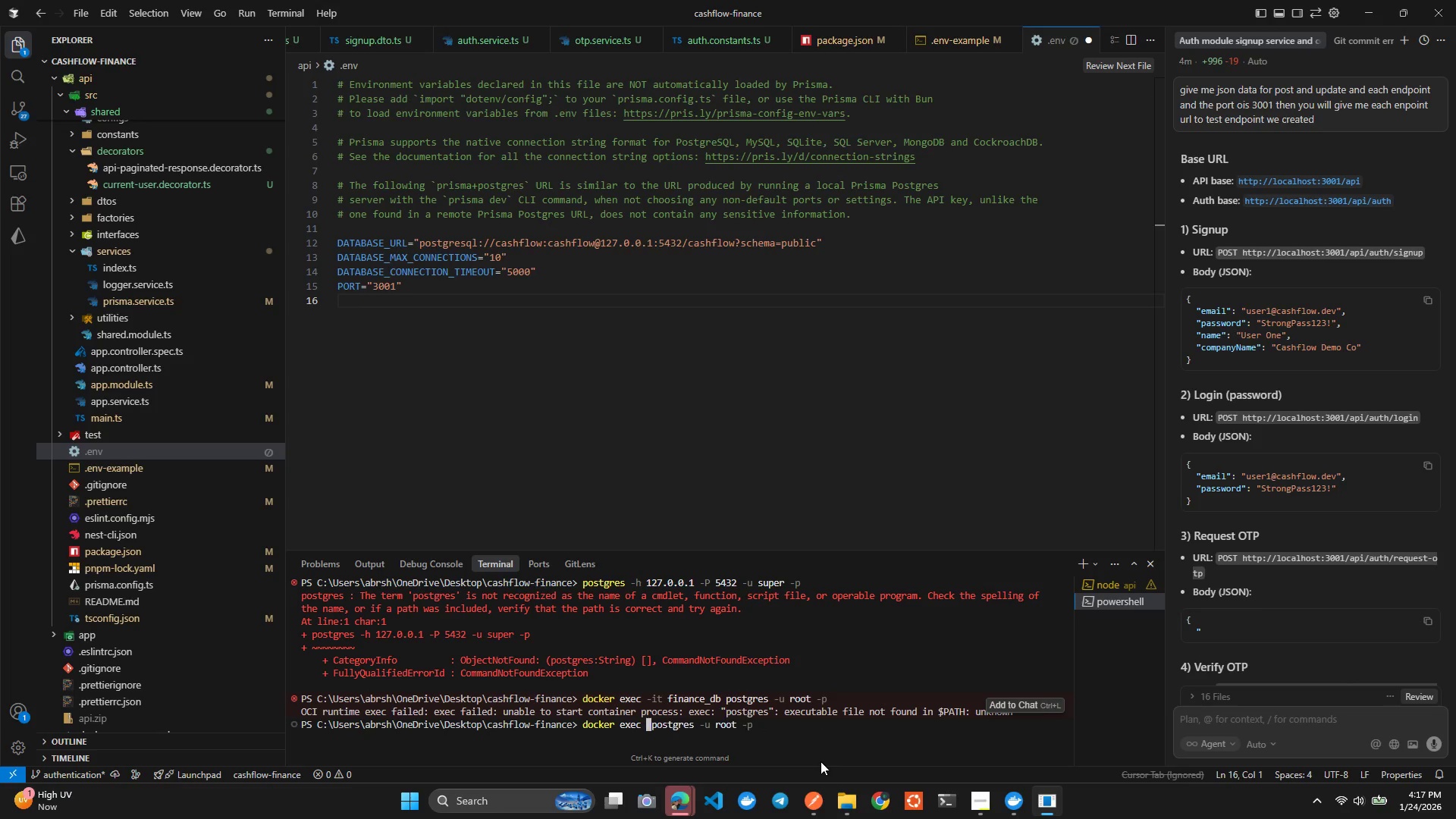 
key(Control+Z)
 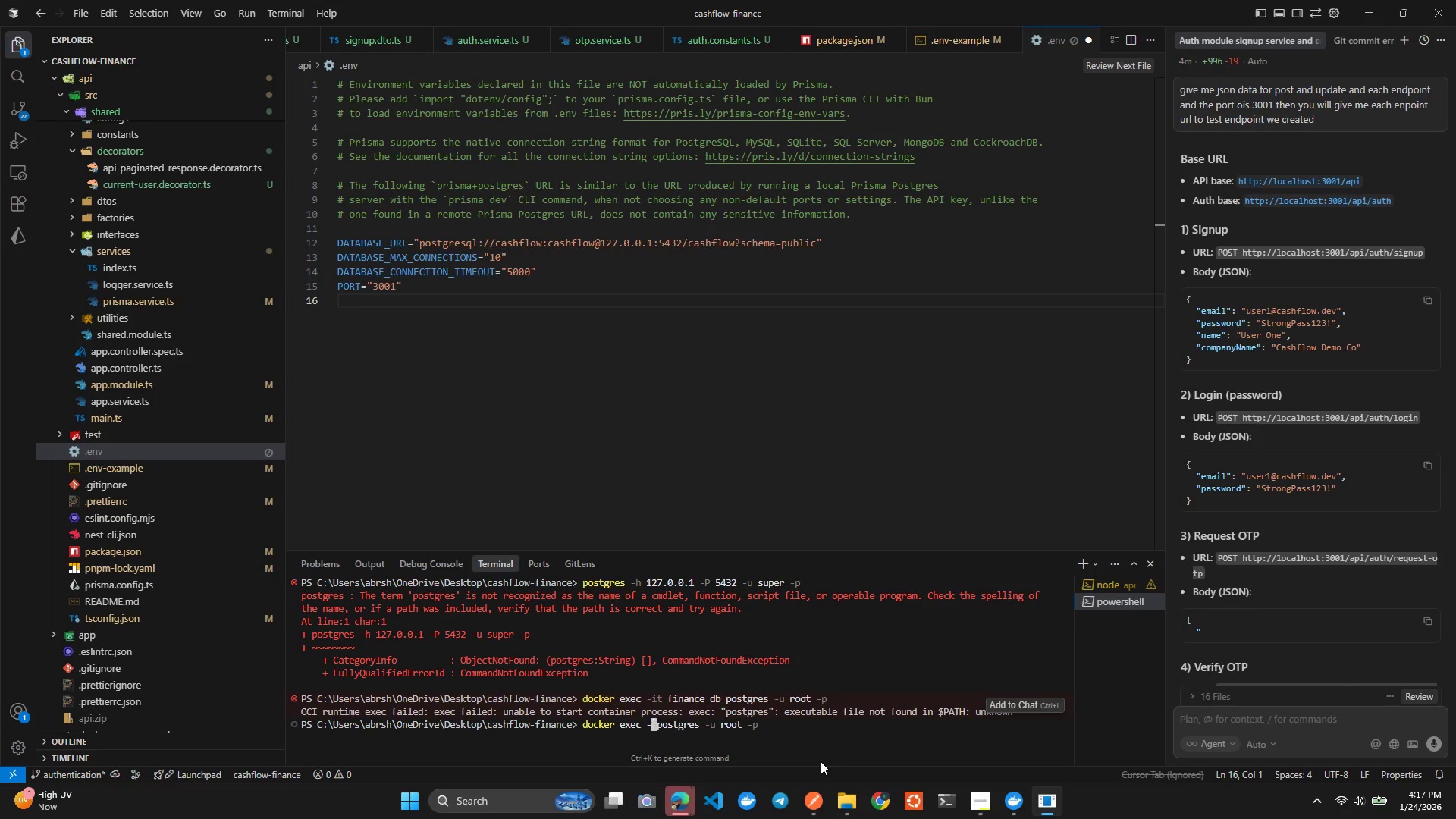 
key(Control+Z)
 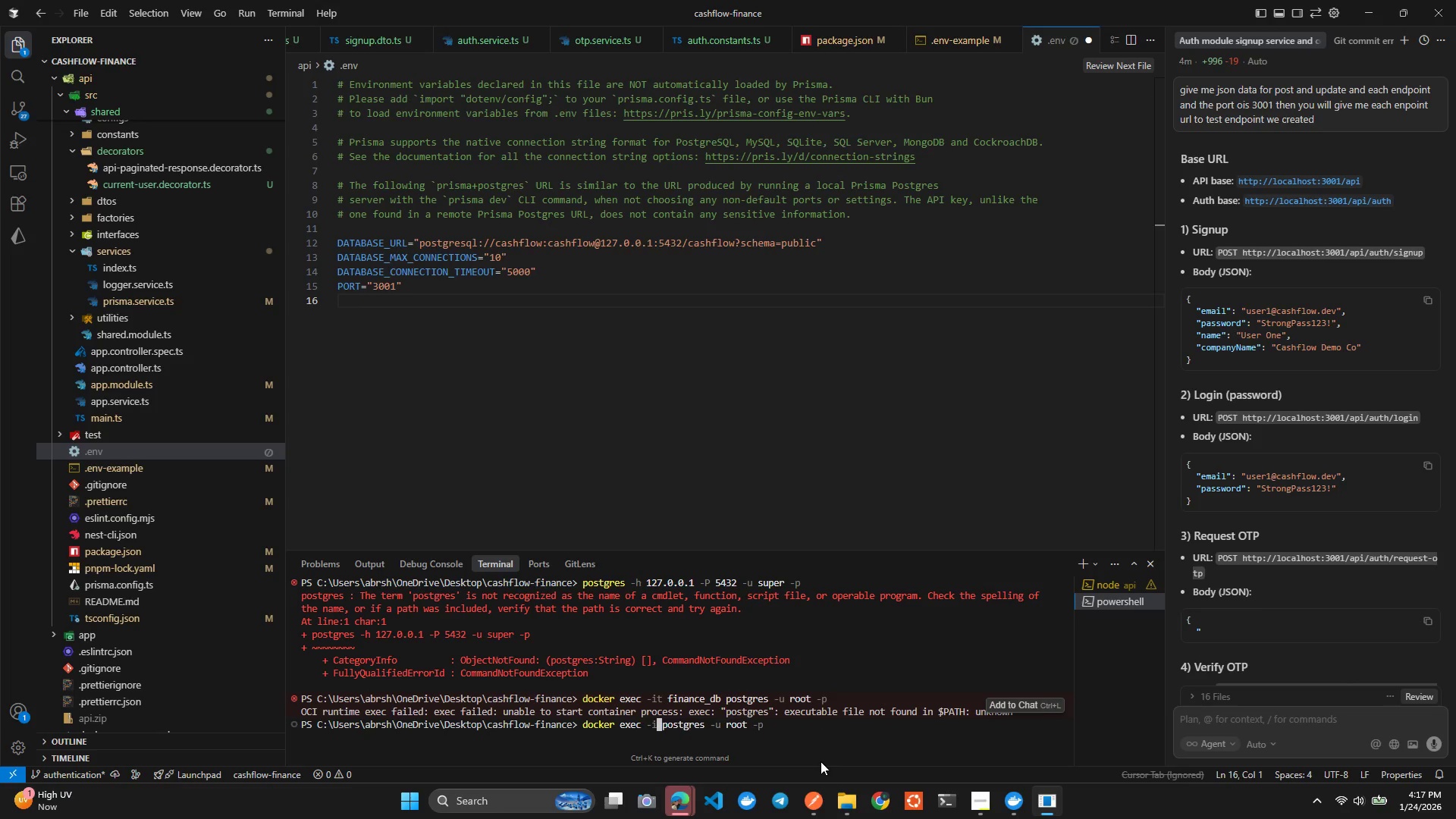 
key(Control+Z)
 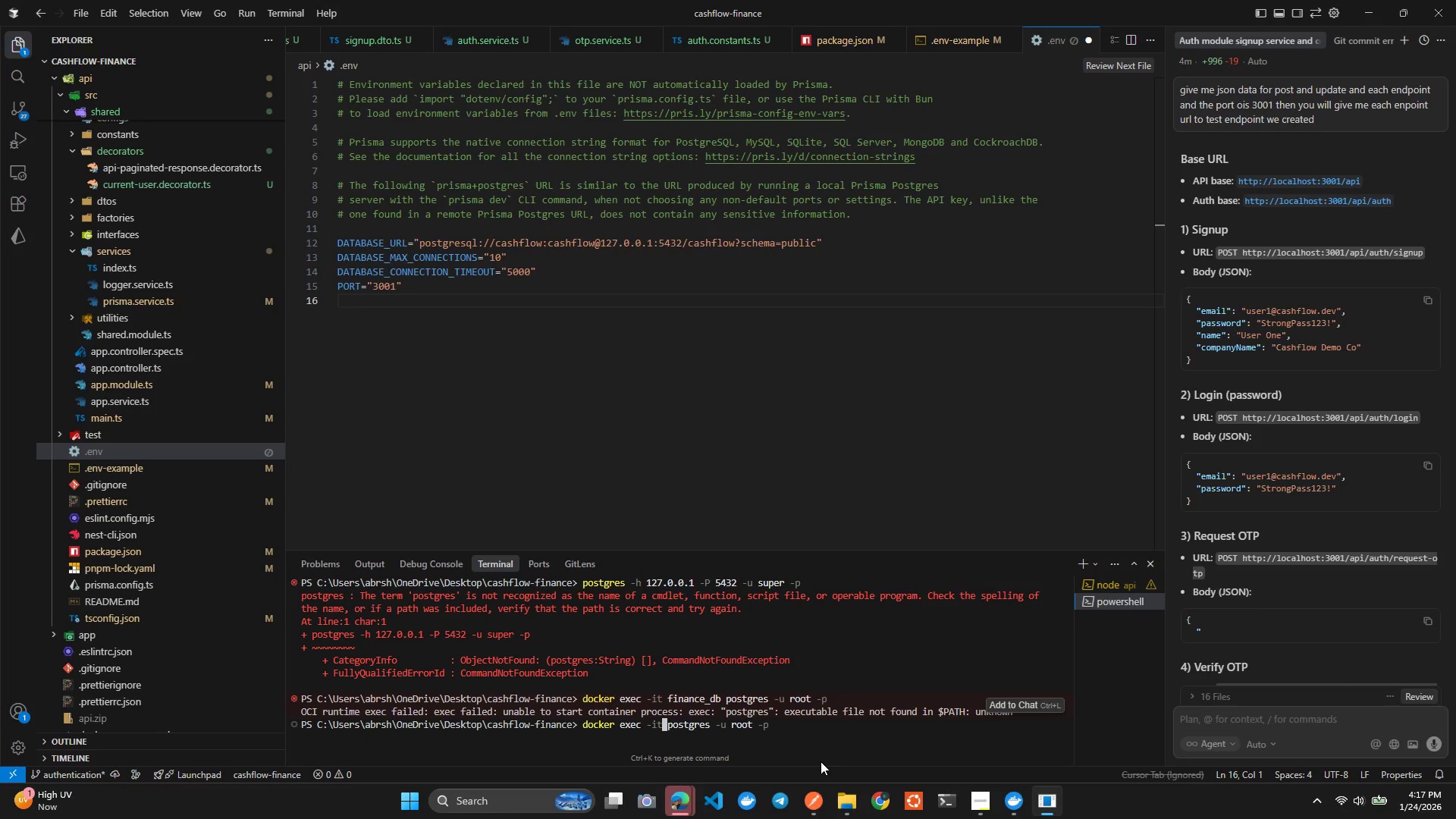 
key(Control+Z)
 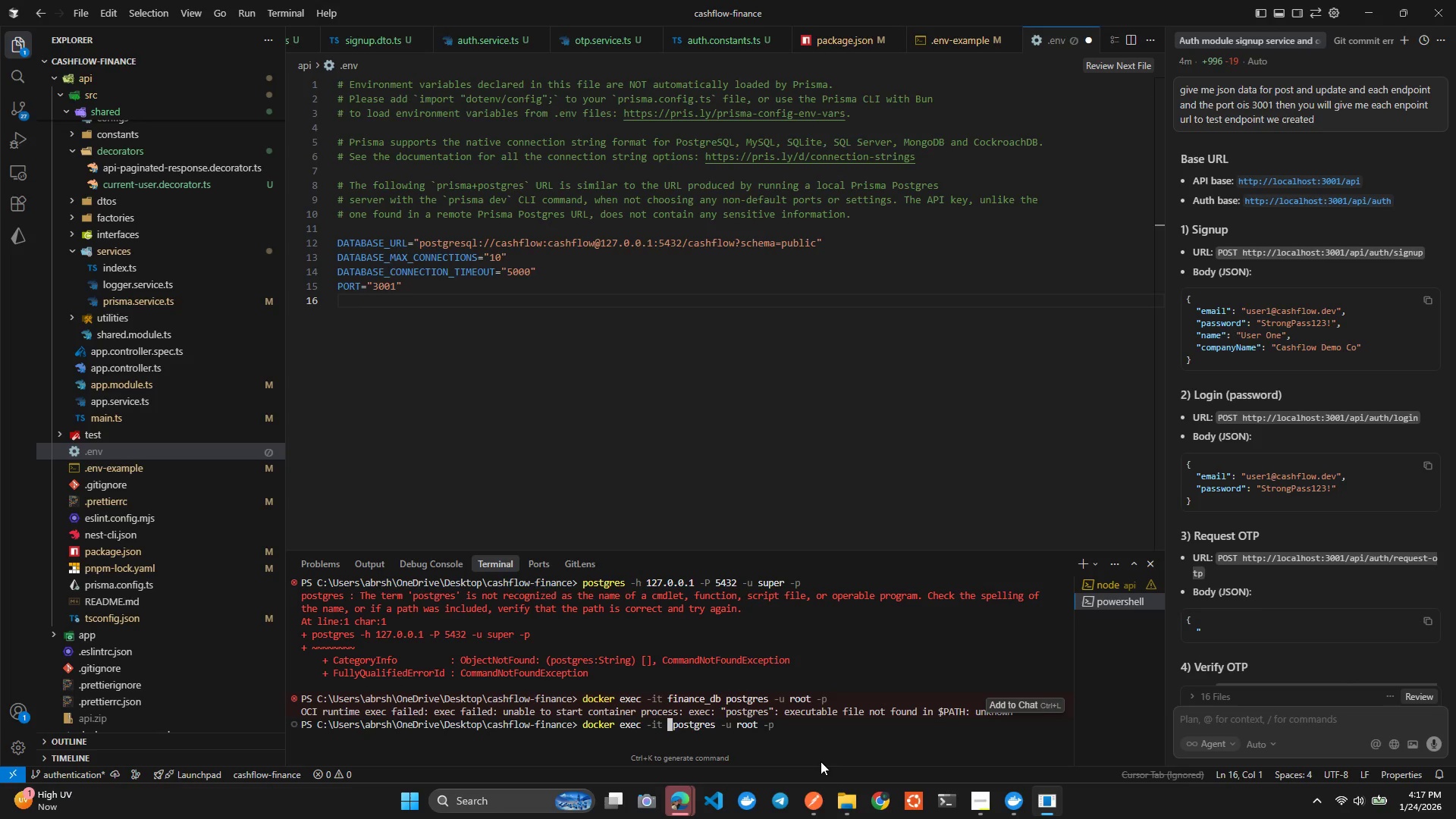 
key(Control+Z)
 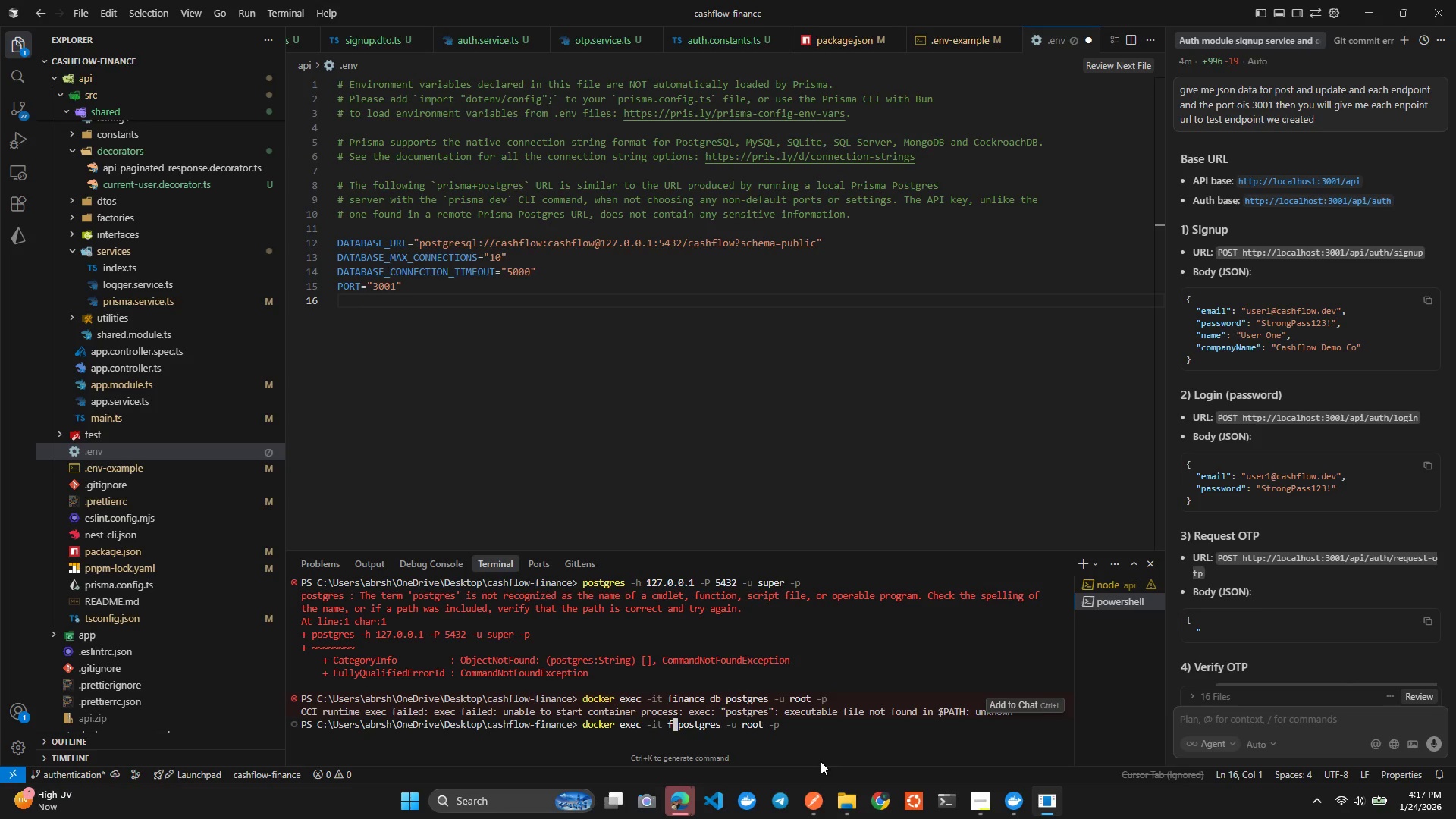 
key(Control+Z)
 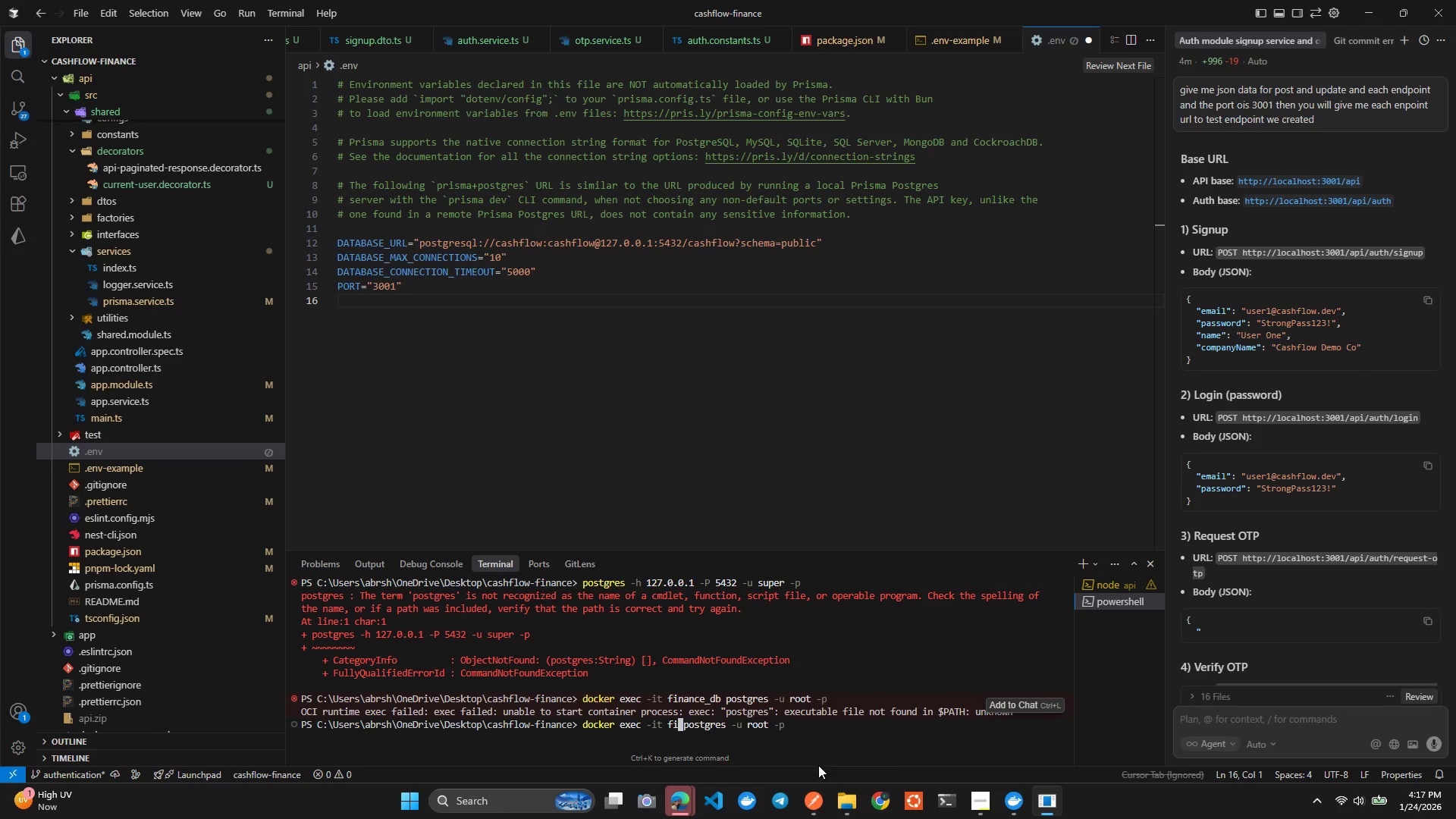 
key(Control+Z)
 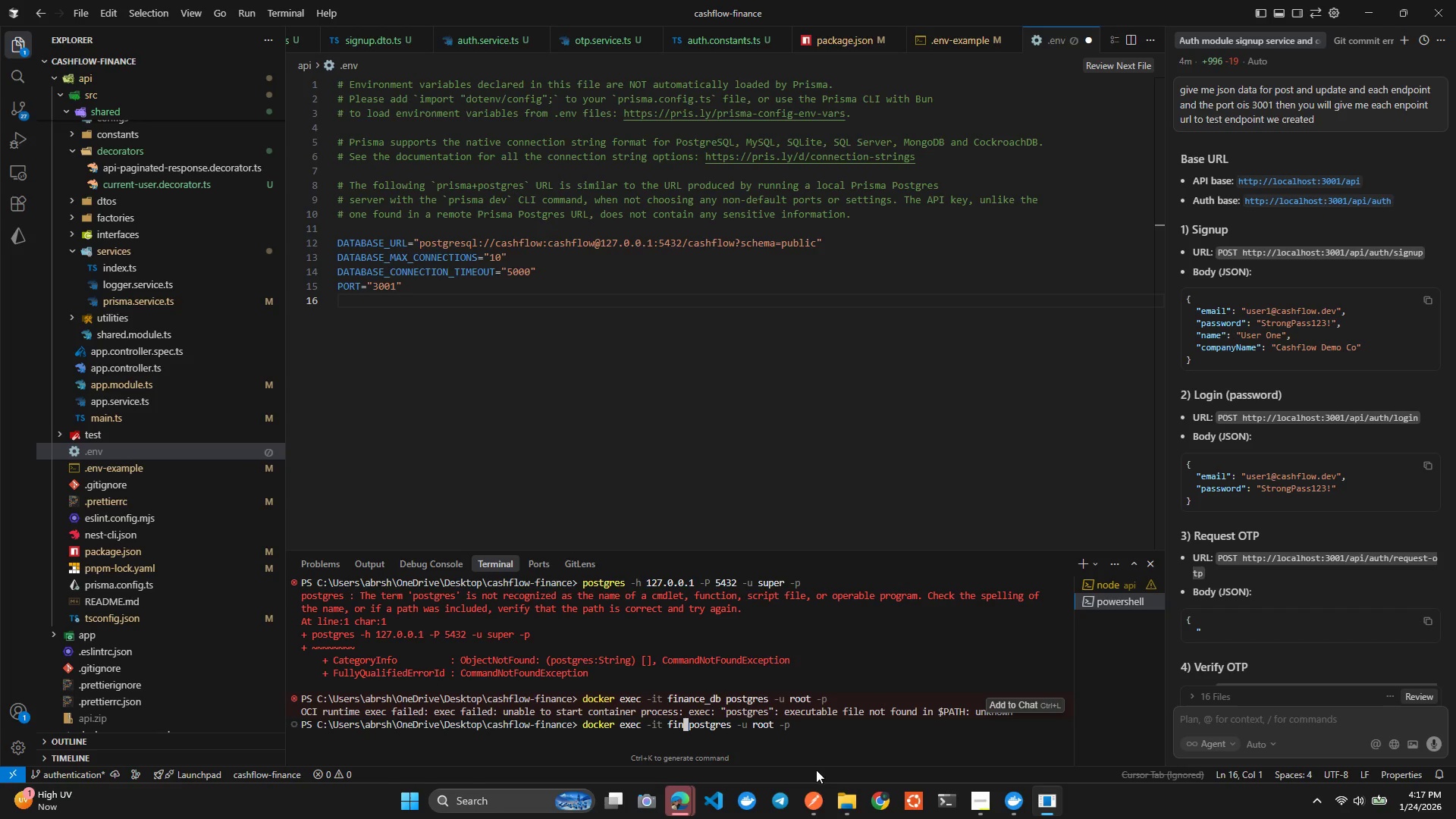 
key(Control+Z)
 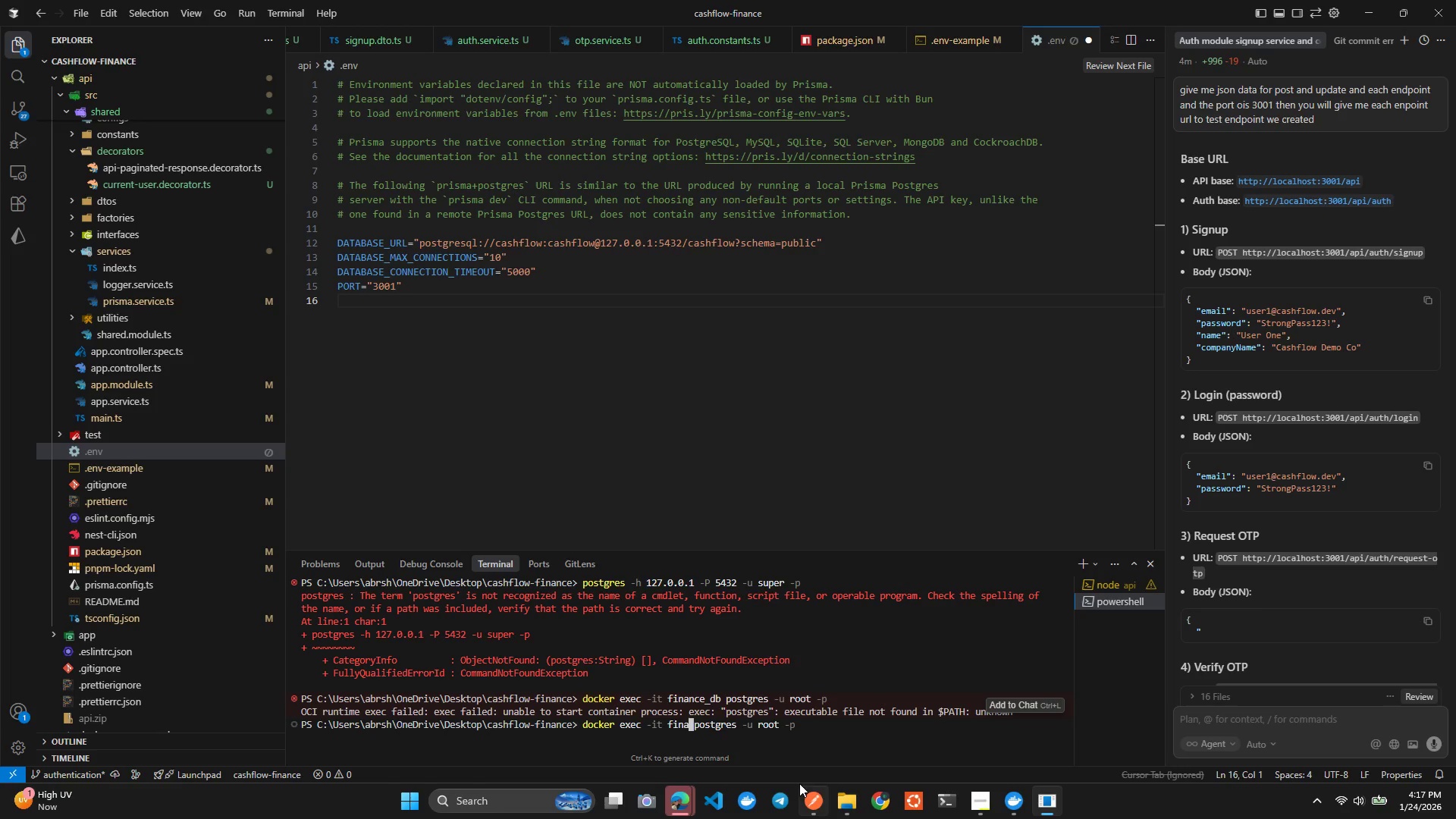 
left_click_drag(start_coordinate=[799, 785], to_coordinate=[791, 792])
 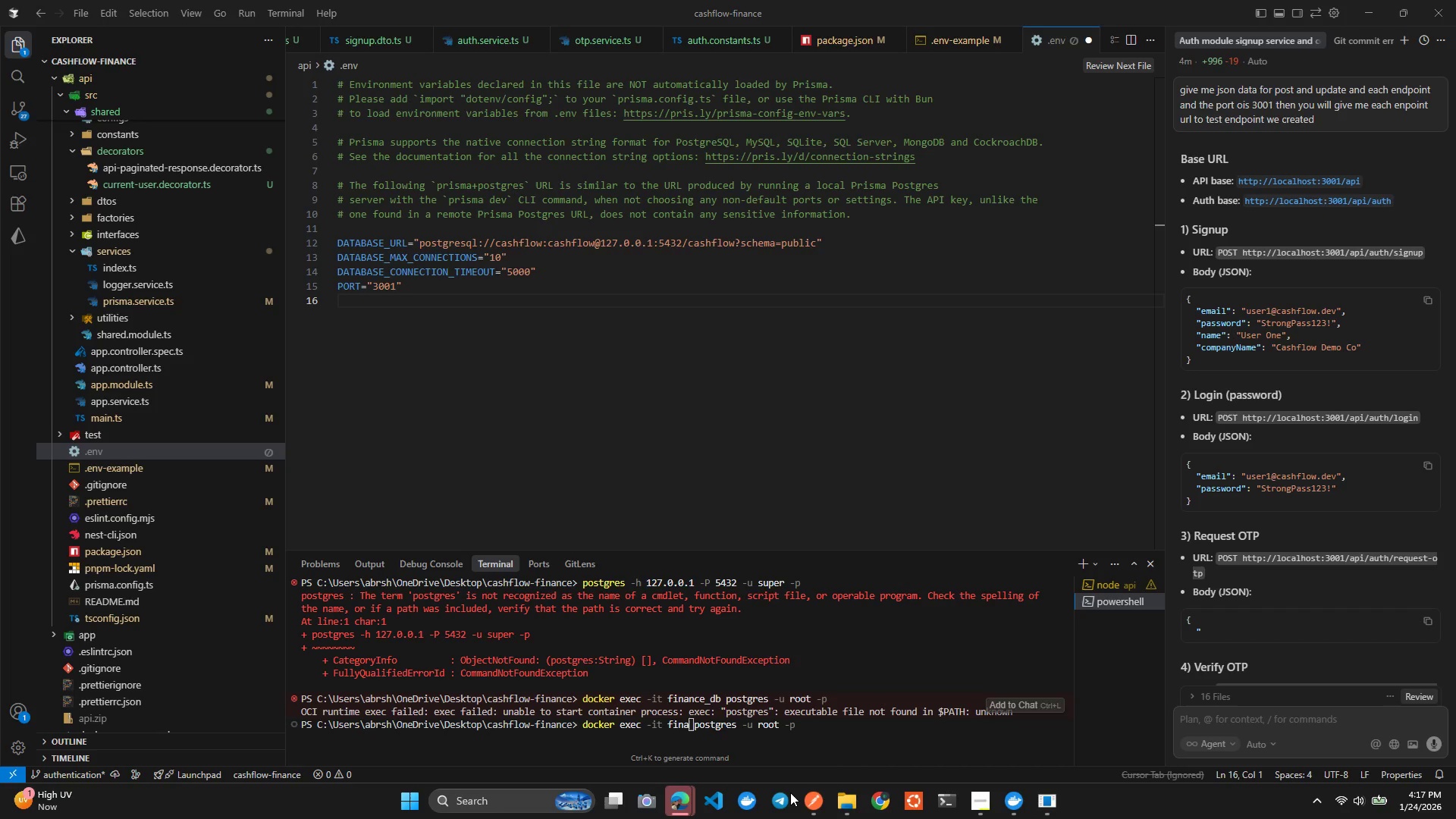 
key(Backspace)
 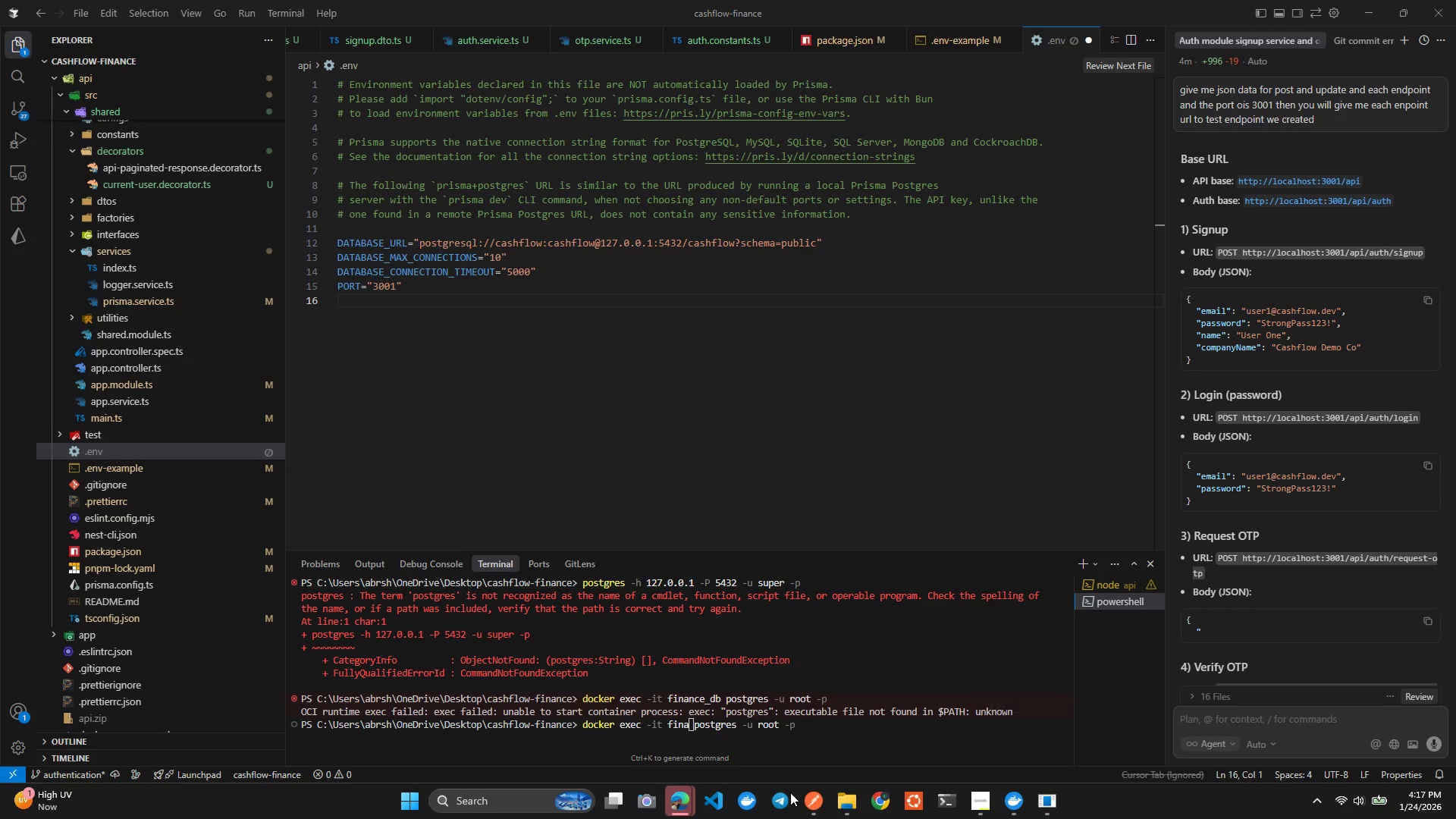 
key(Backspace)
 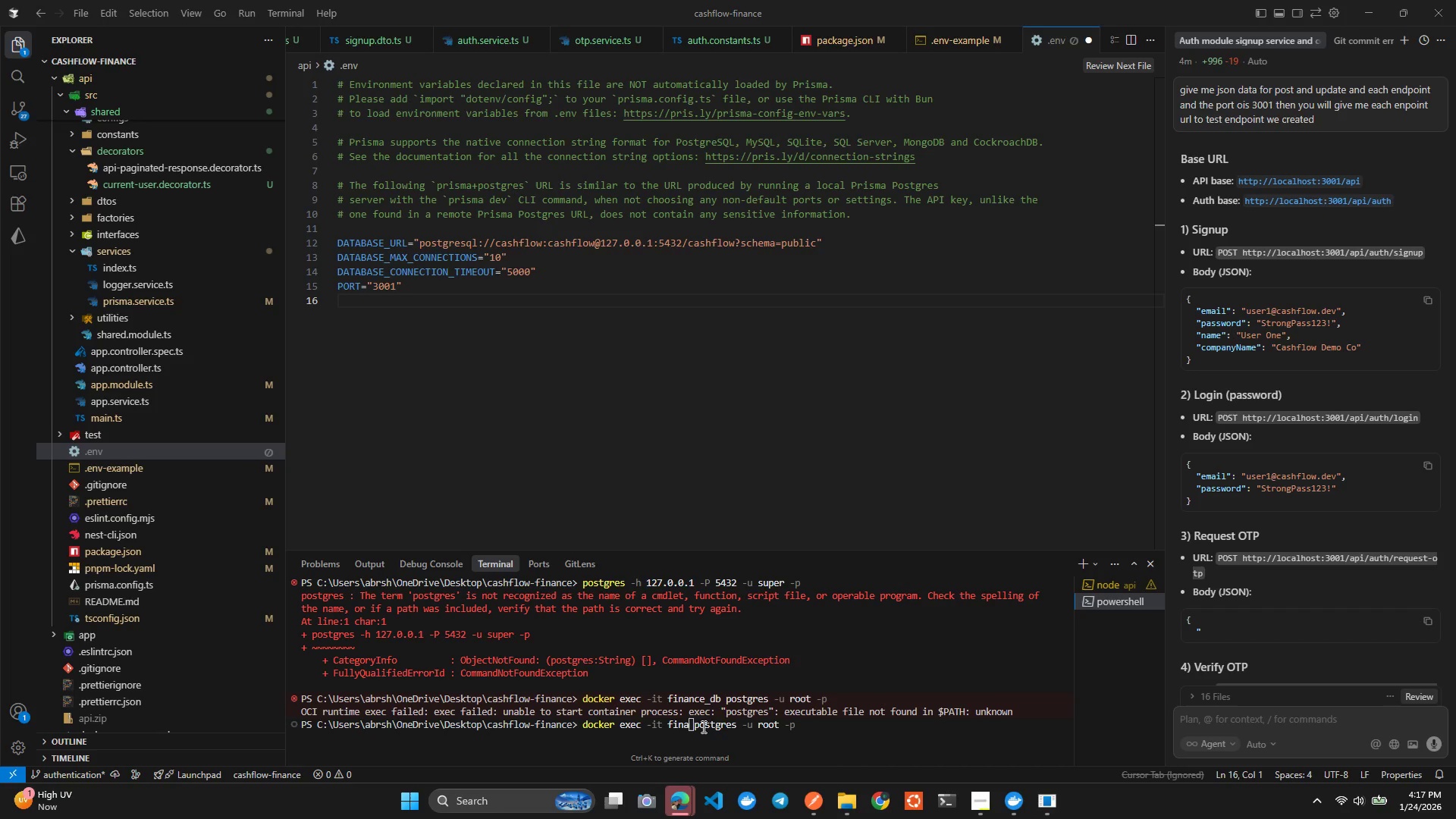 
left_click([701, 727])
 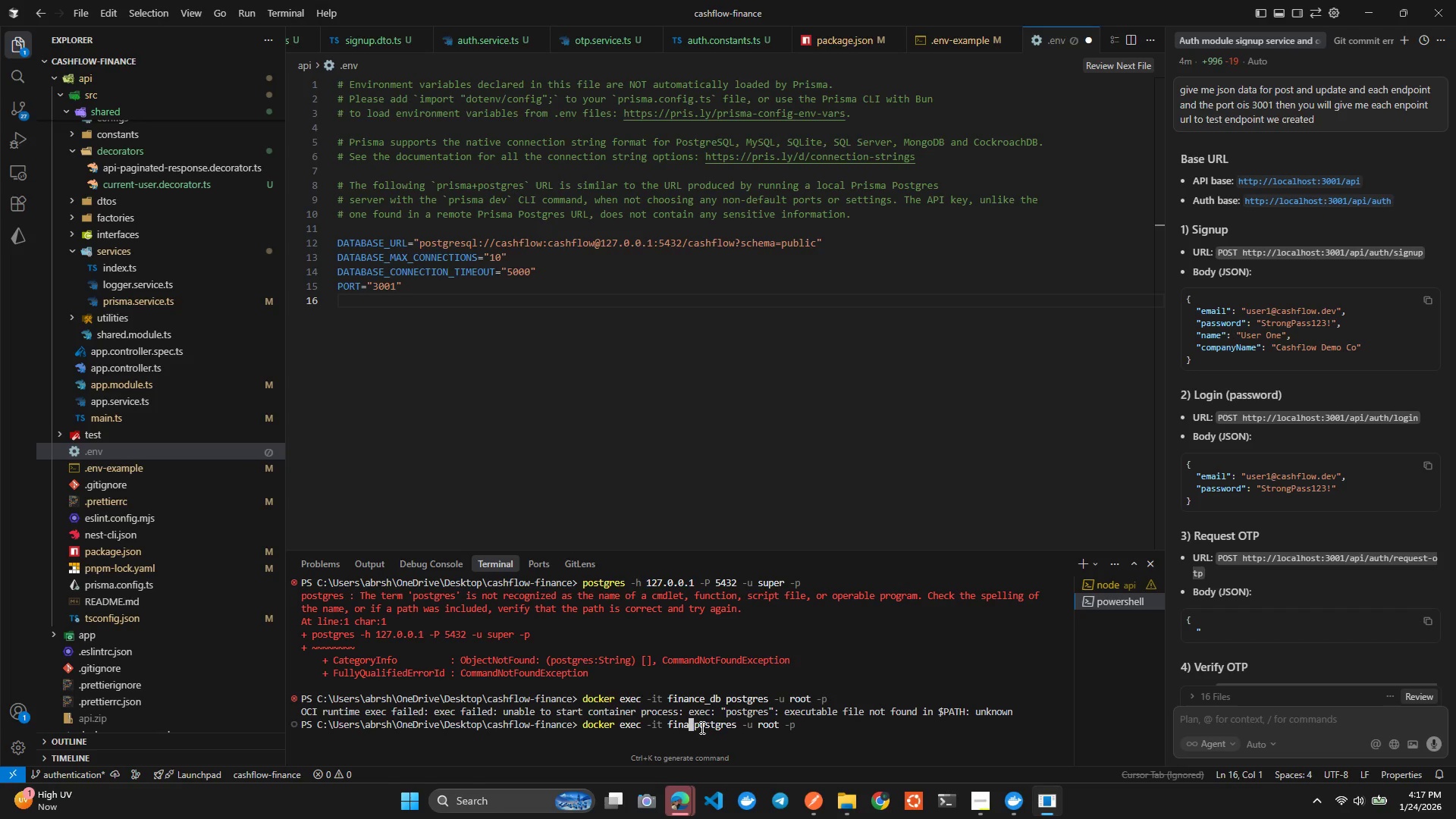 
key(Backspace)
 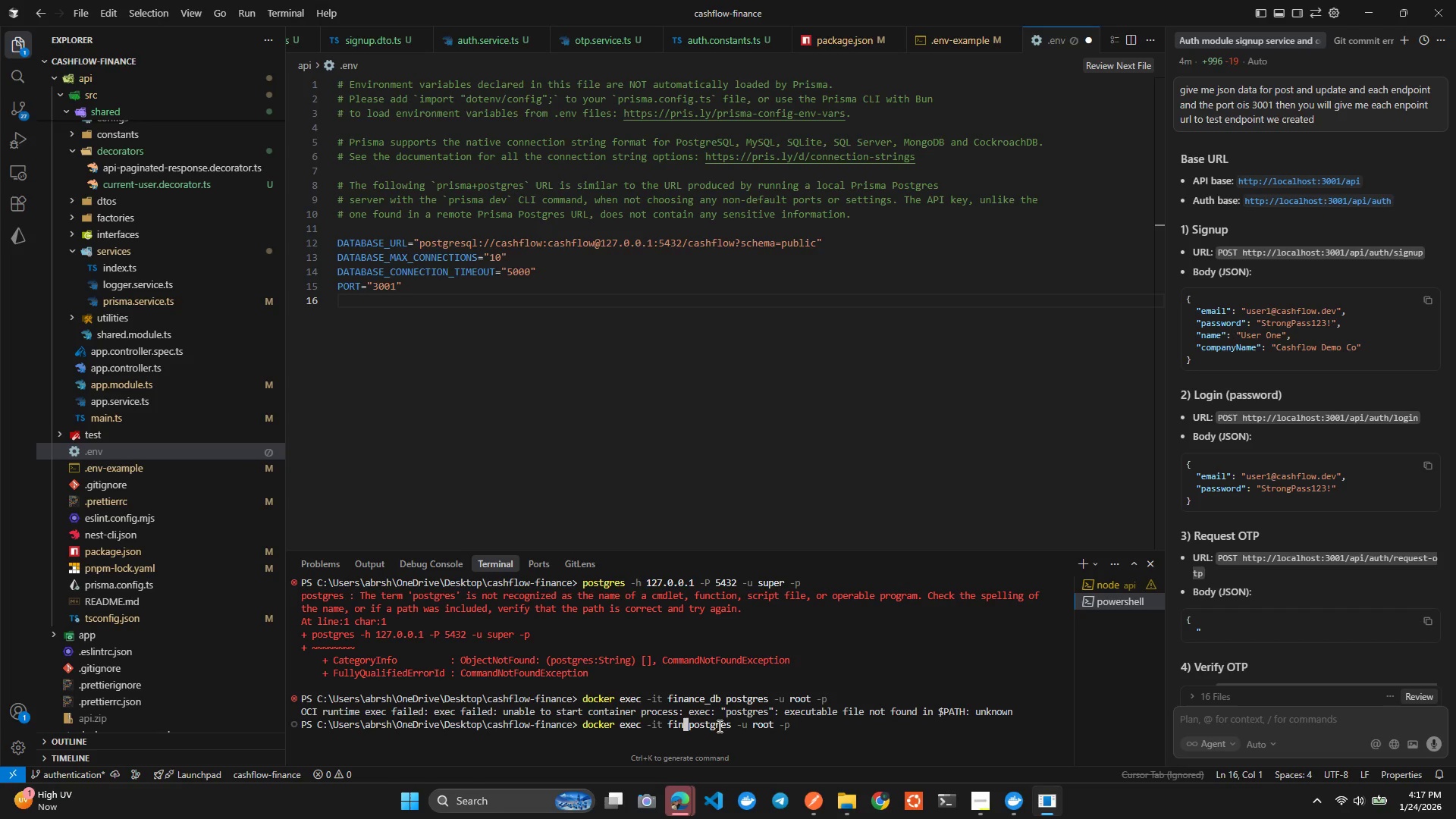 
key(Backspace)
 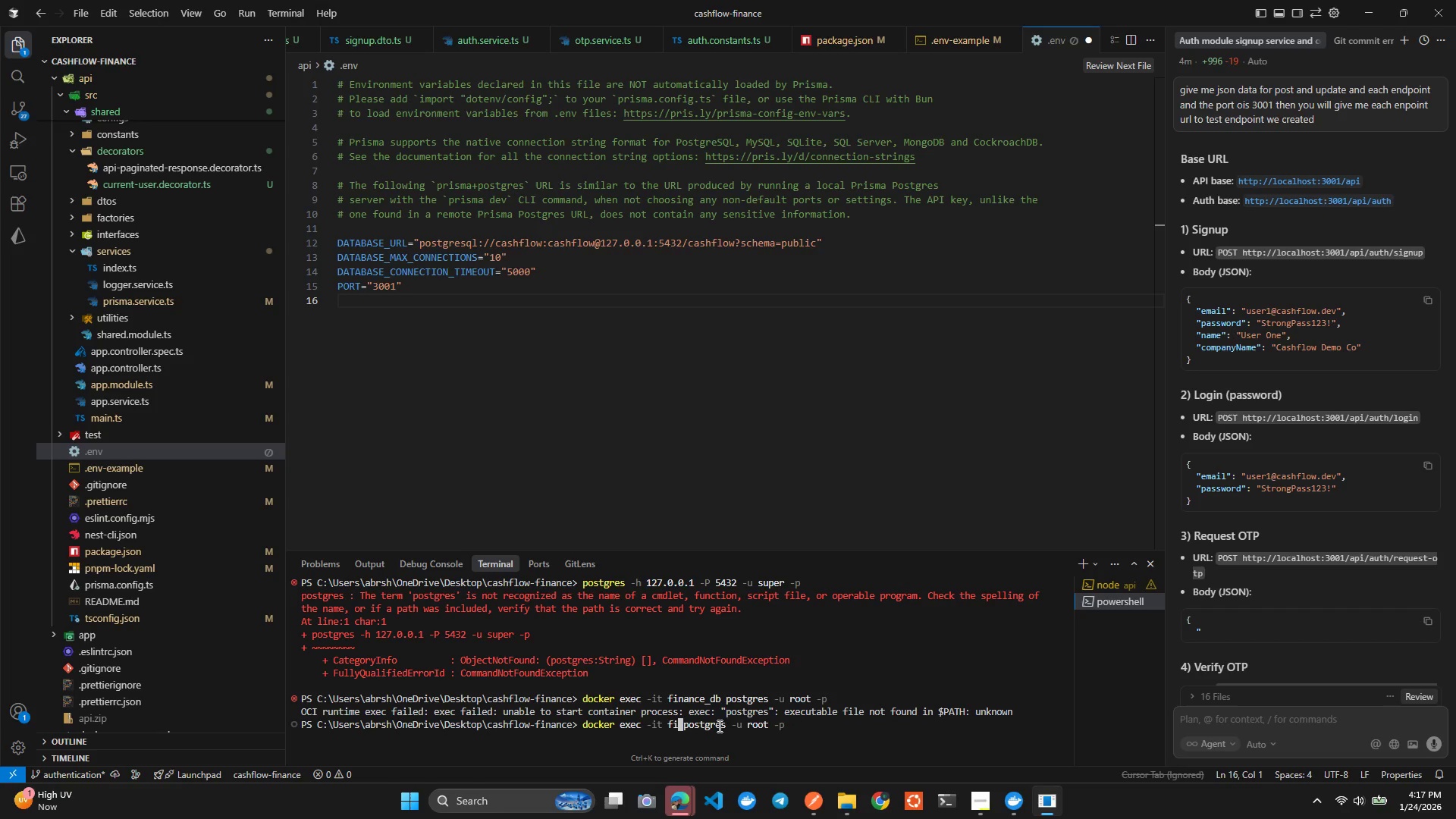 
key(Backspace)
 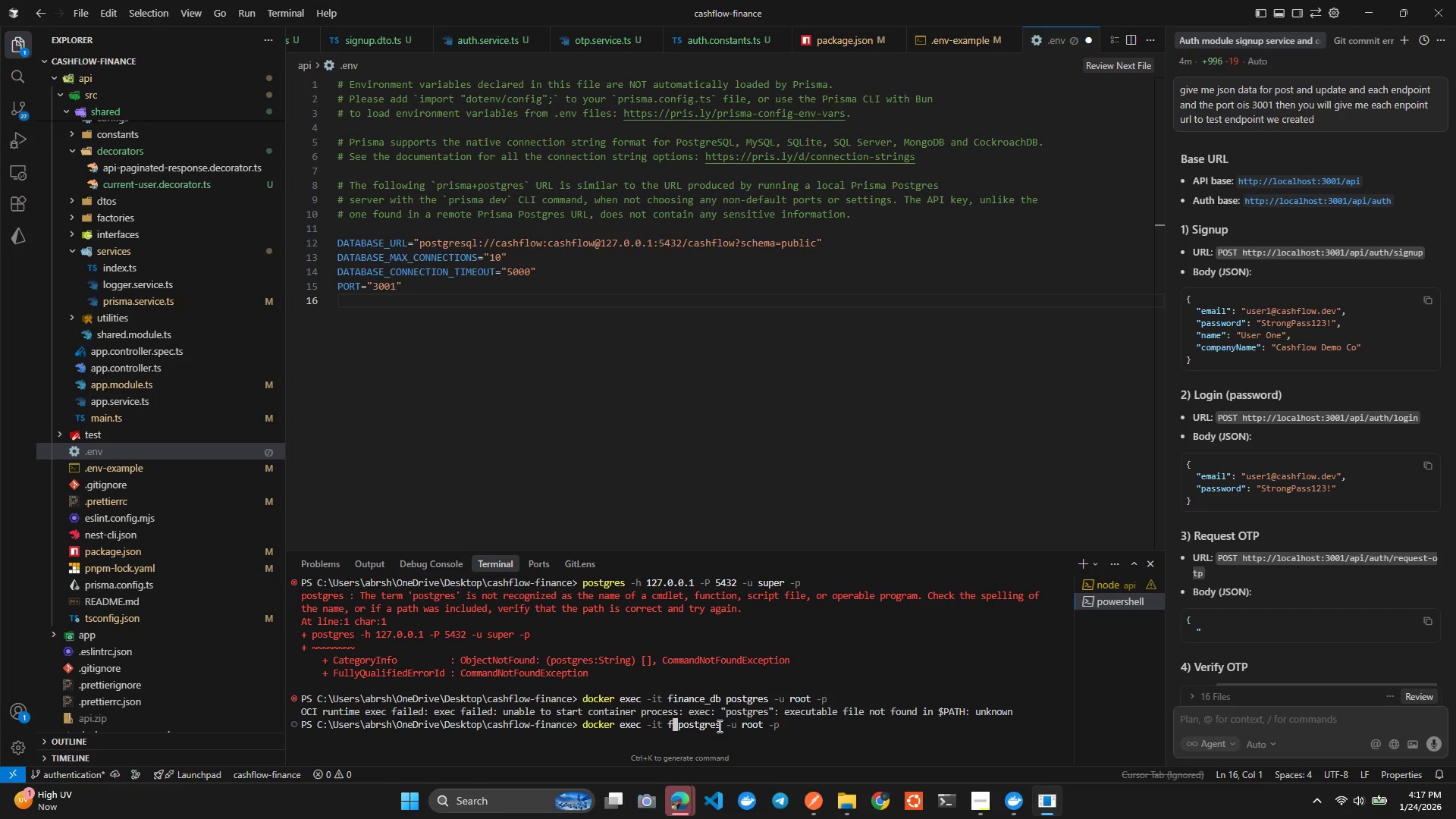 
key(Backspace)
 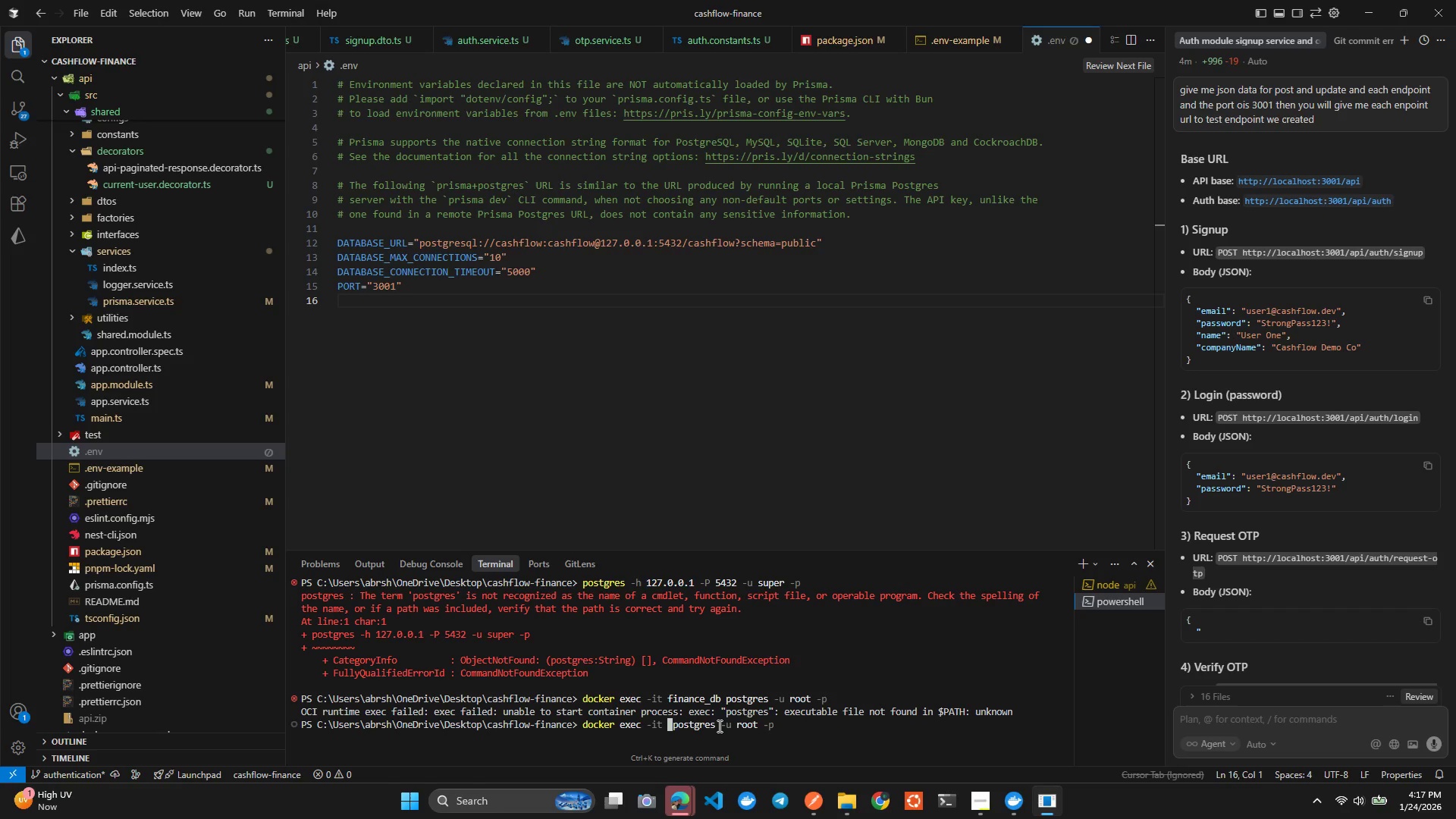 
key(Control+ControlLeft)
 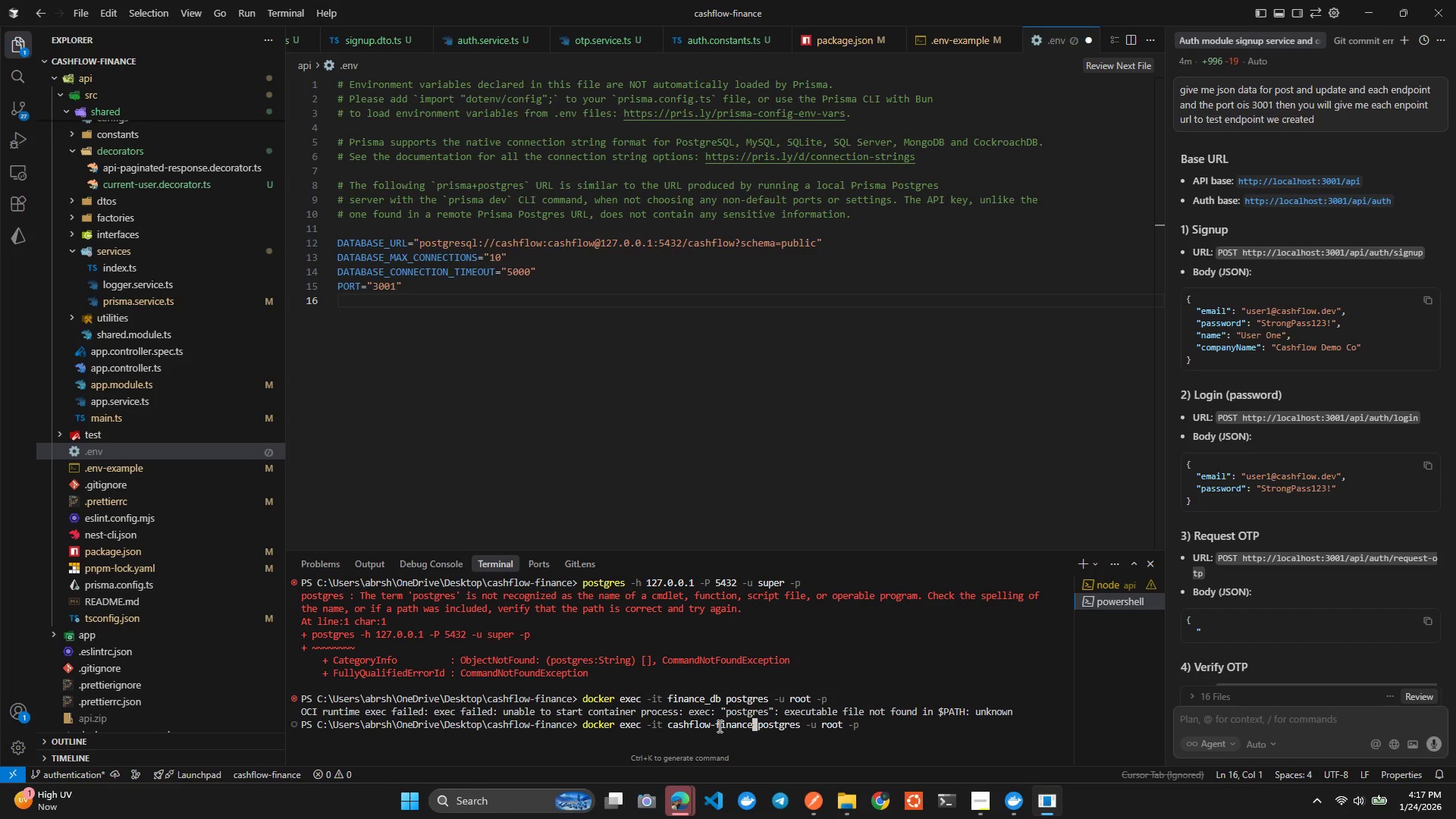 
key(Control+V)
 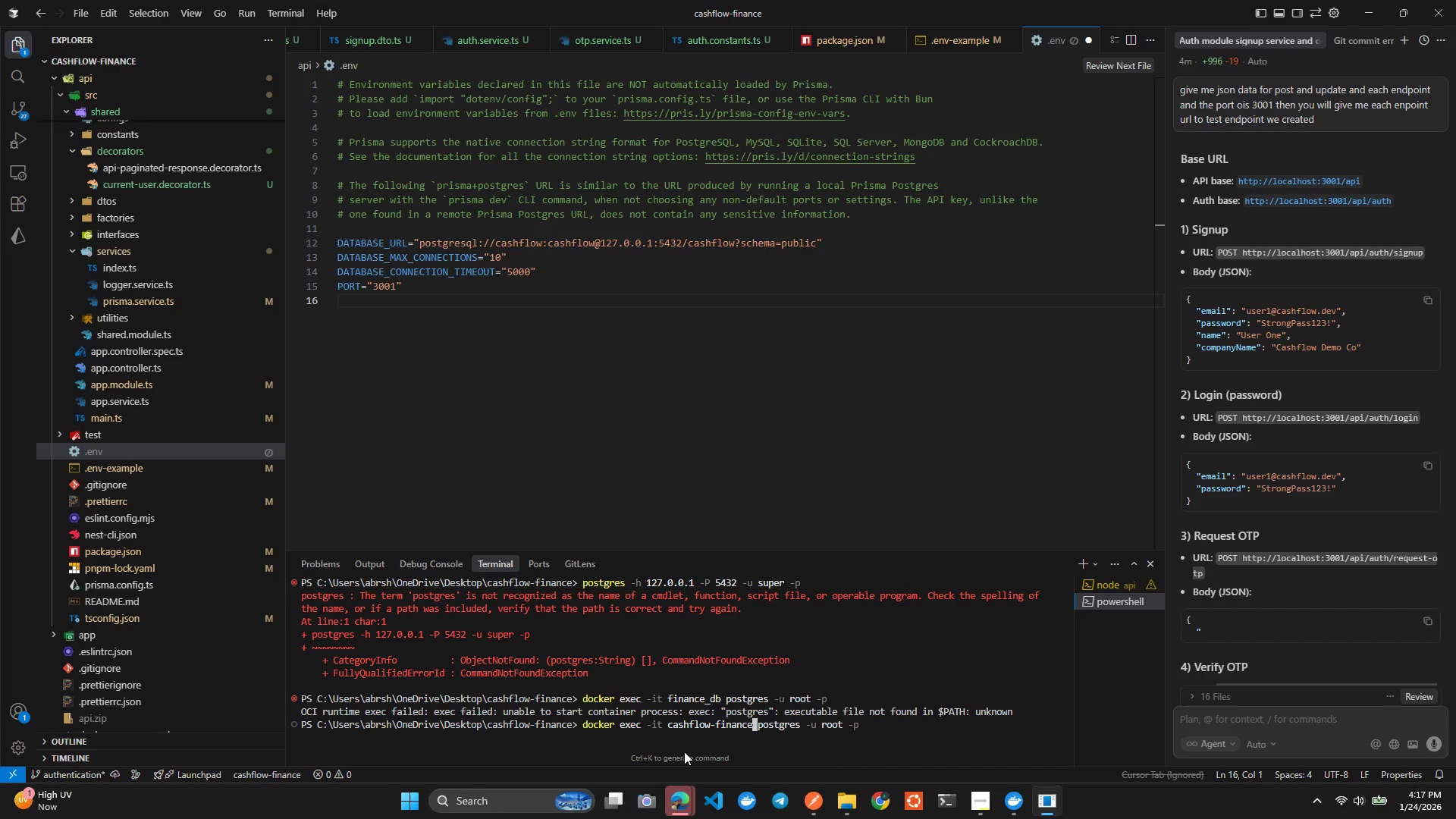 
key(Enter)
 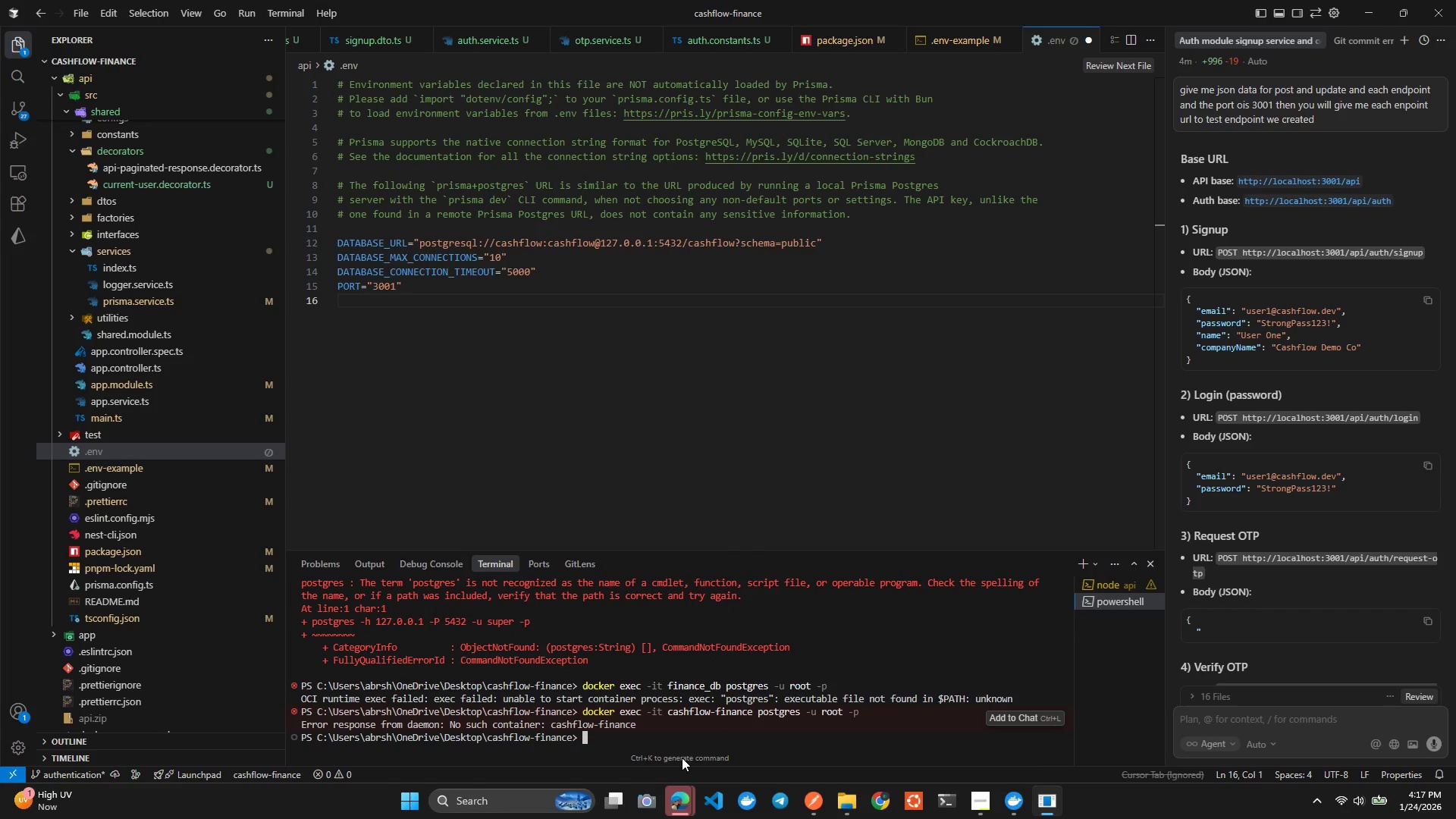 
wait(5.22)
 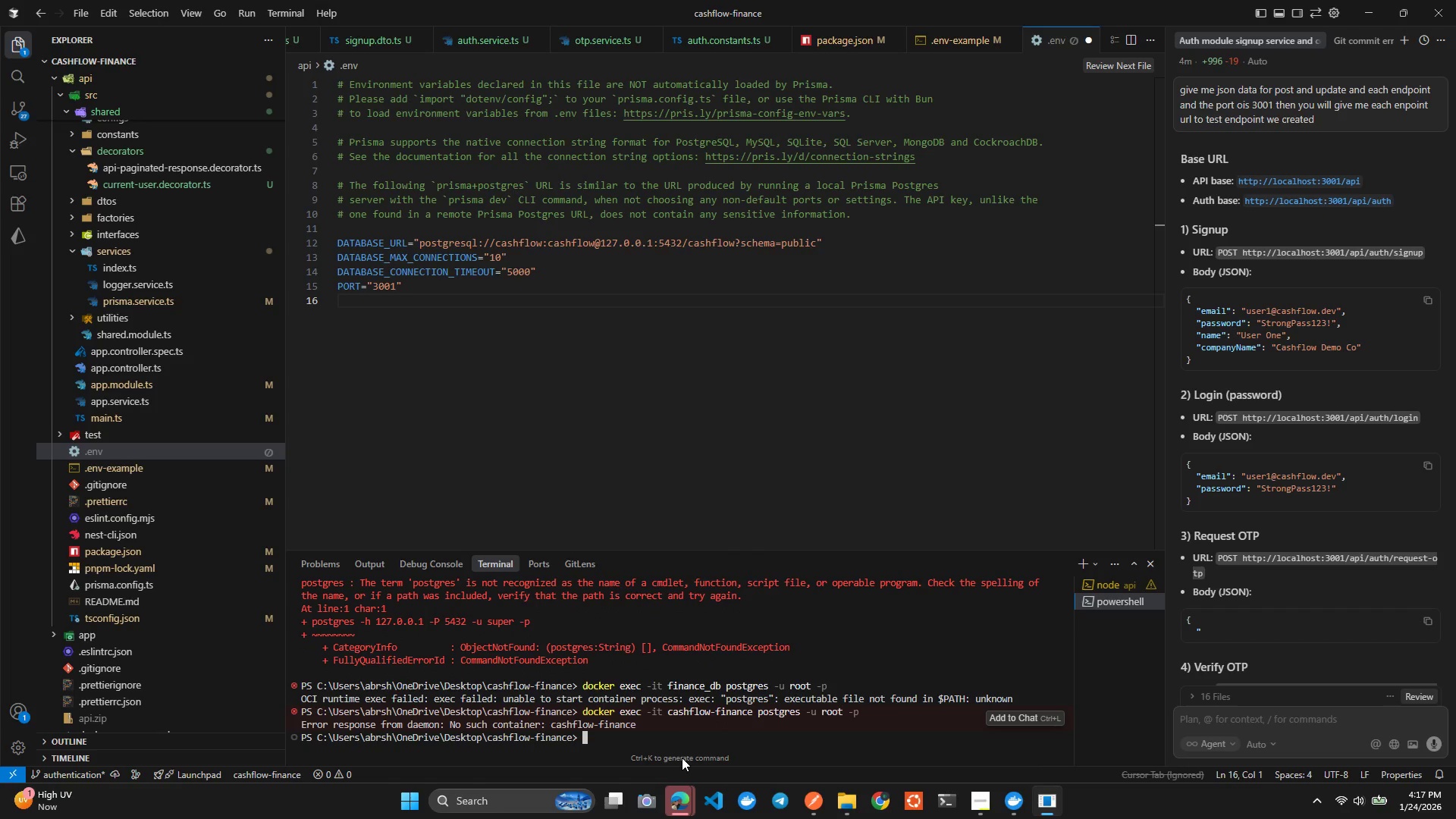 
left_click_drag(start_coordinate=[589, 745], to_coordinate=[578, 742])
 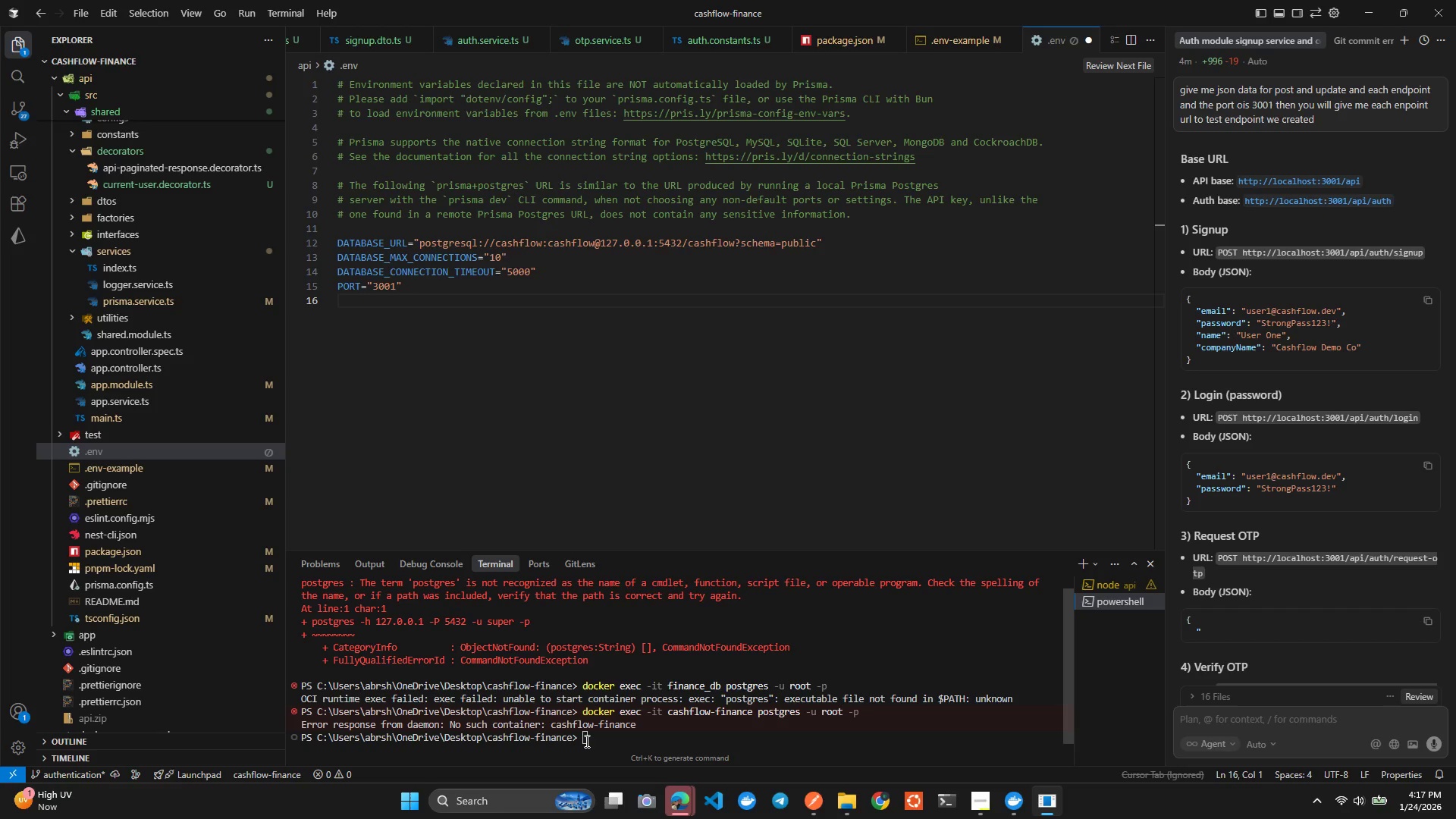 
left_click_drag(start_coordinate=[585, 741], to_coordinate=[256, 704])
 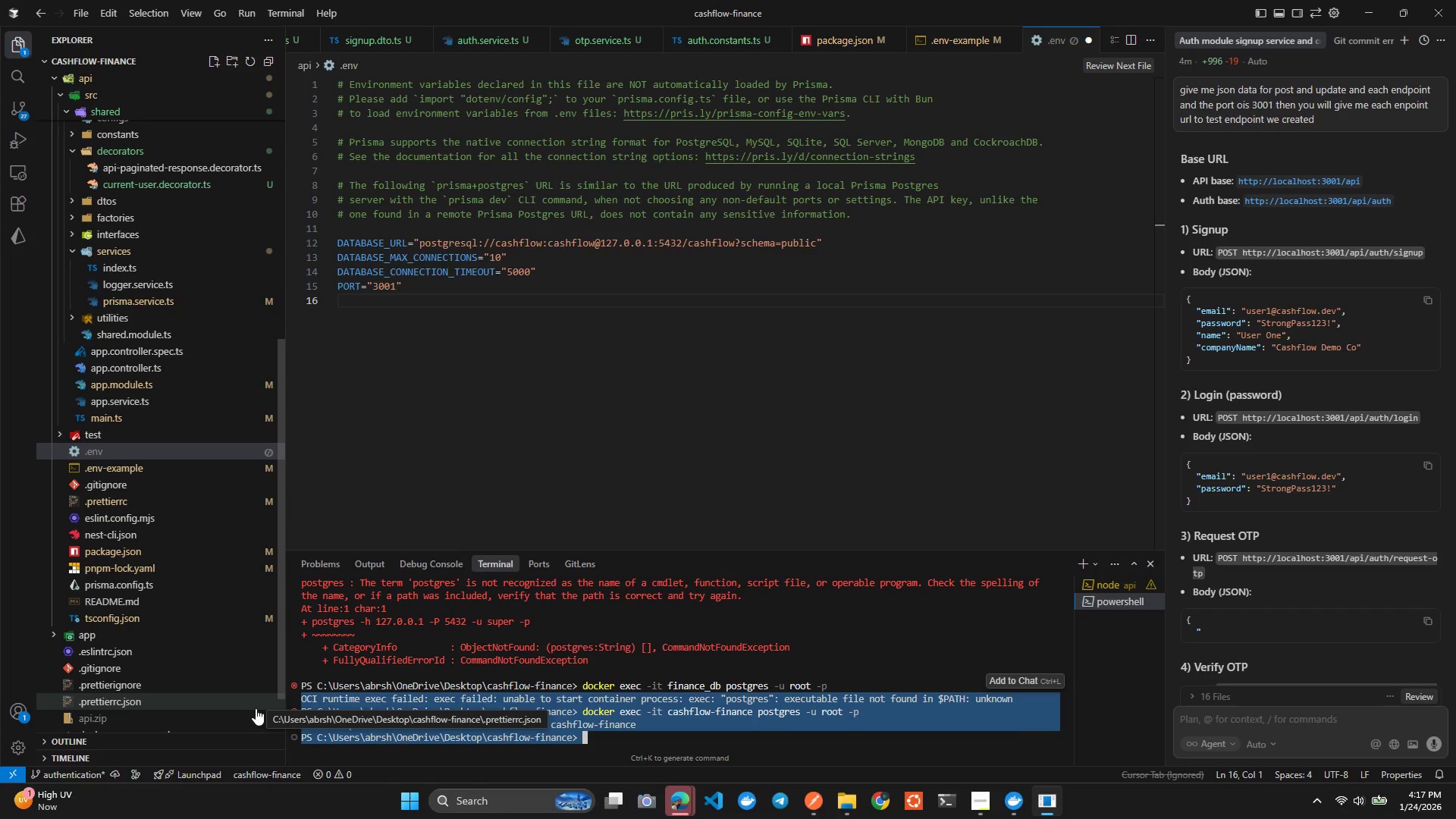 
key(Control+ControlLeft)
 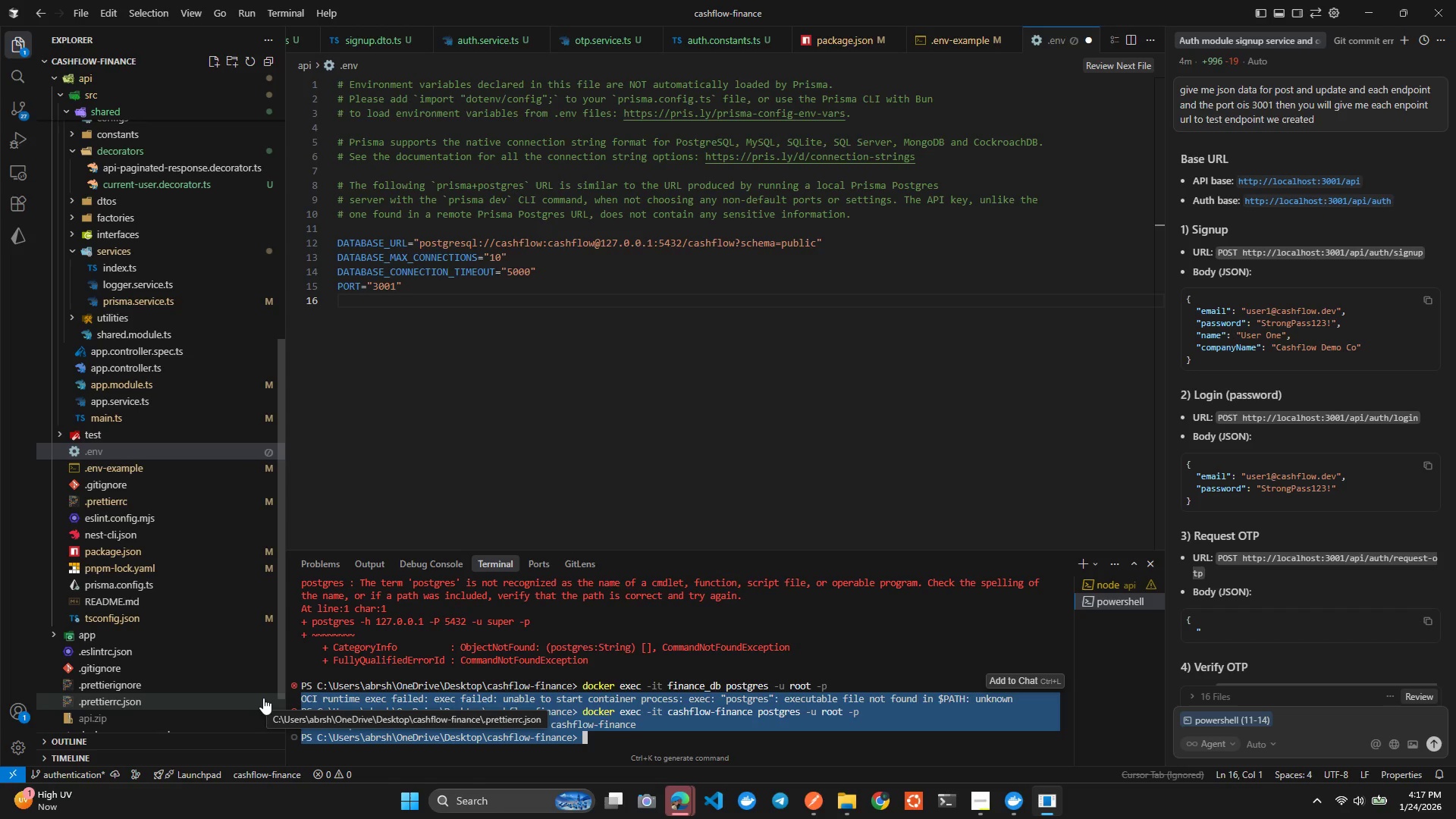 
key(Control+L)
 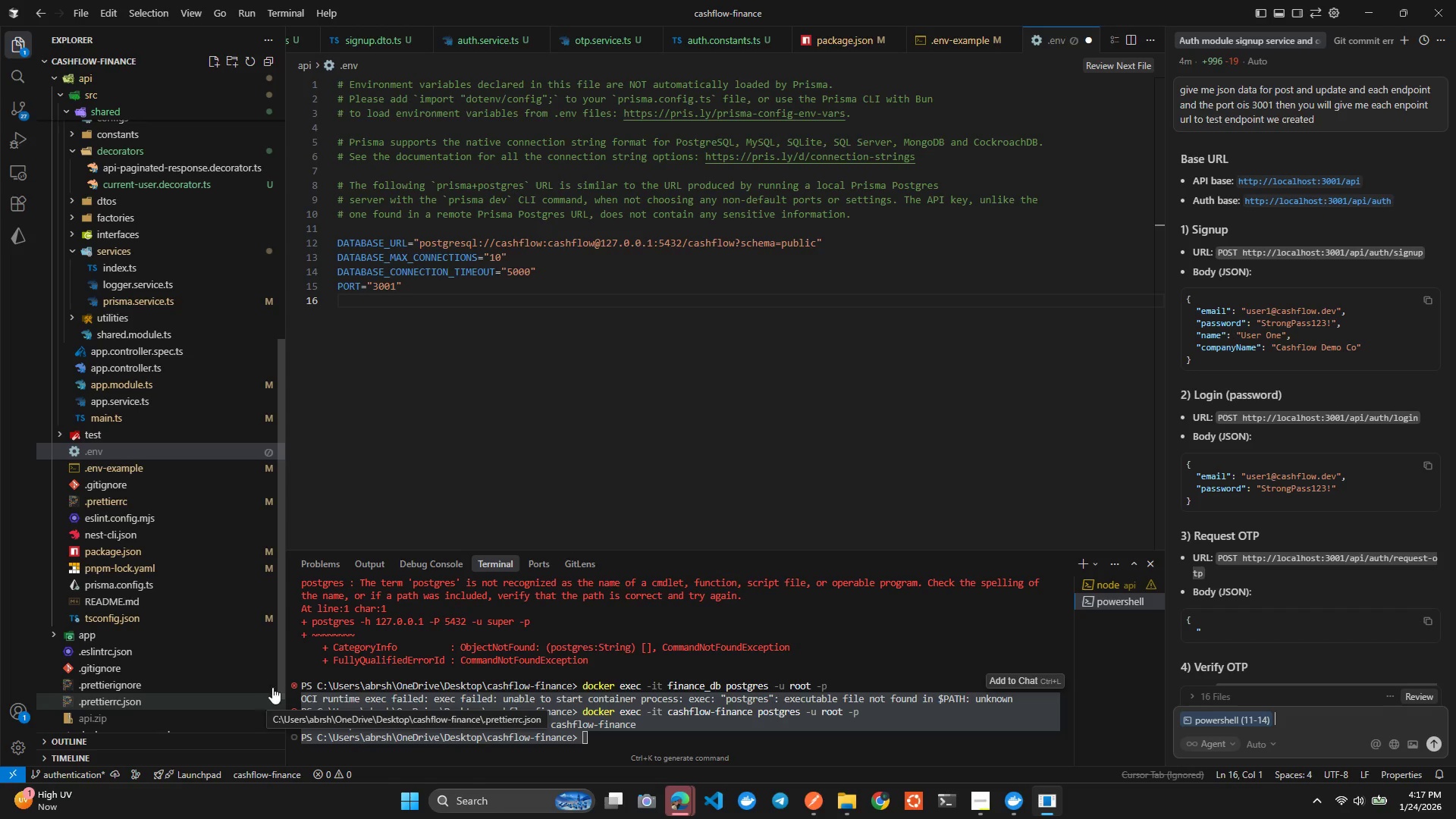 
key(Enter)
 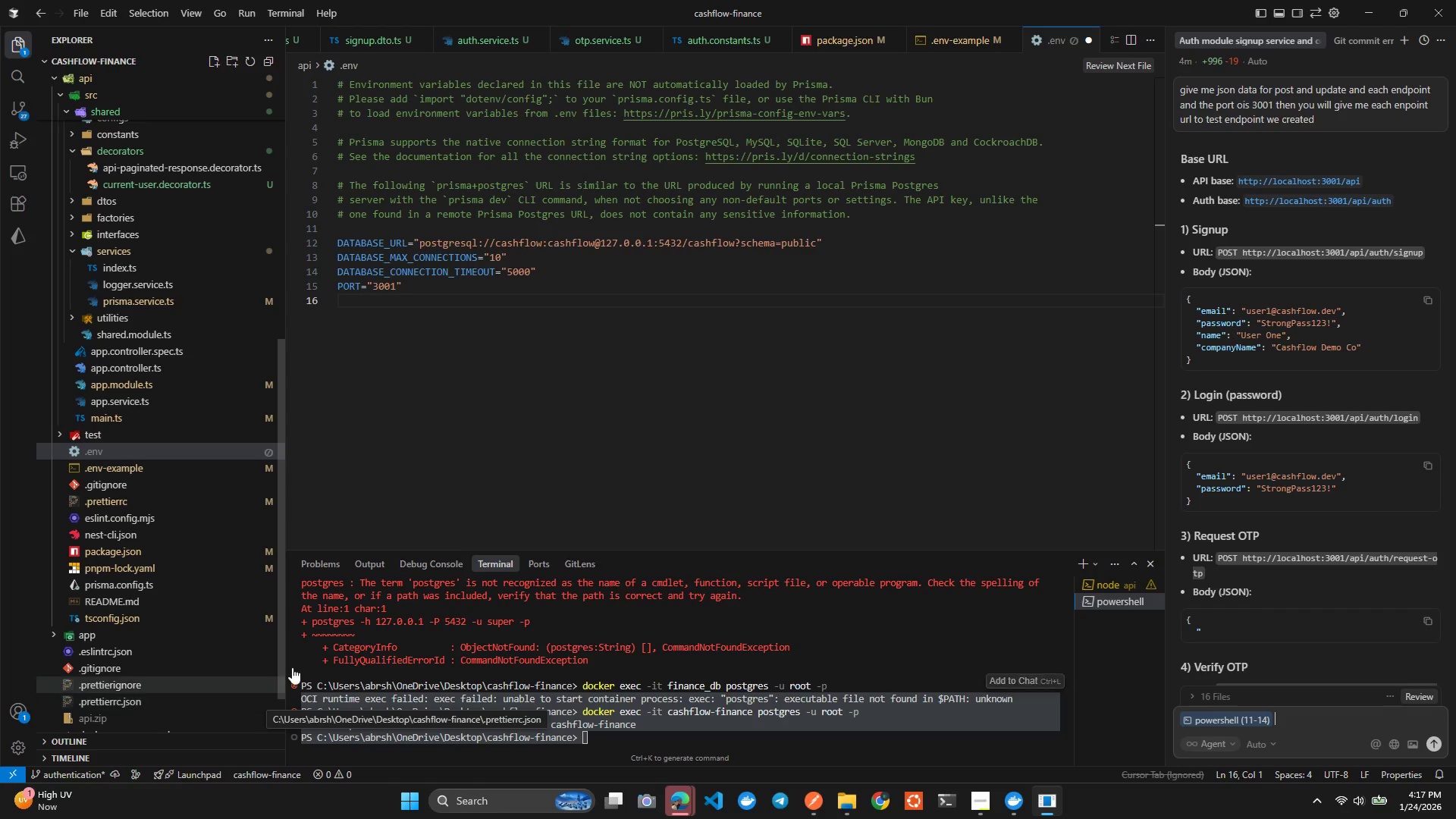 
mouse_move([271, 683])
 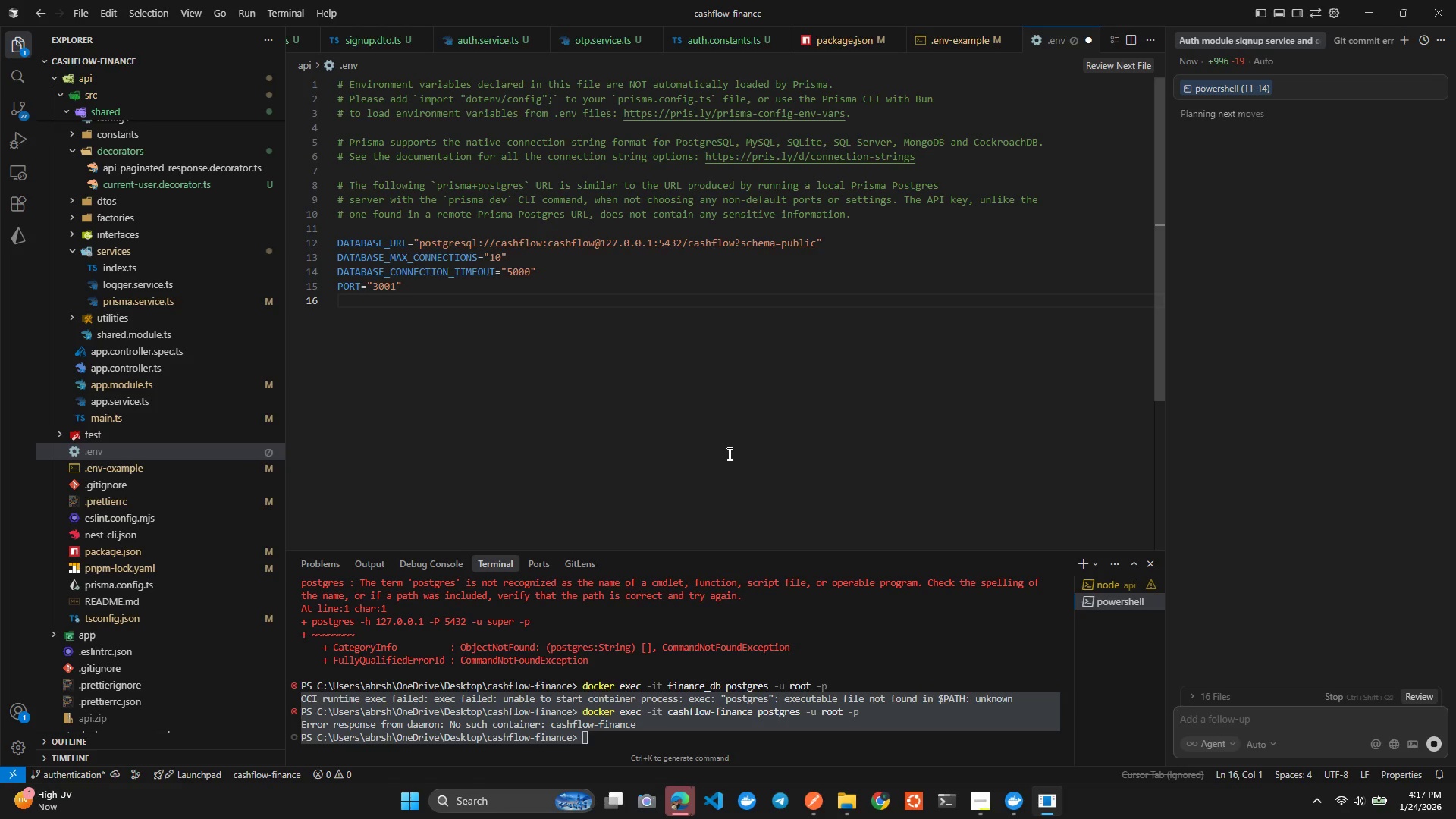 
wait(14.11)
 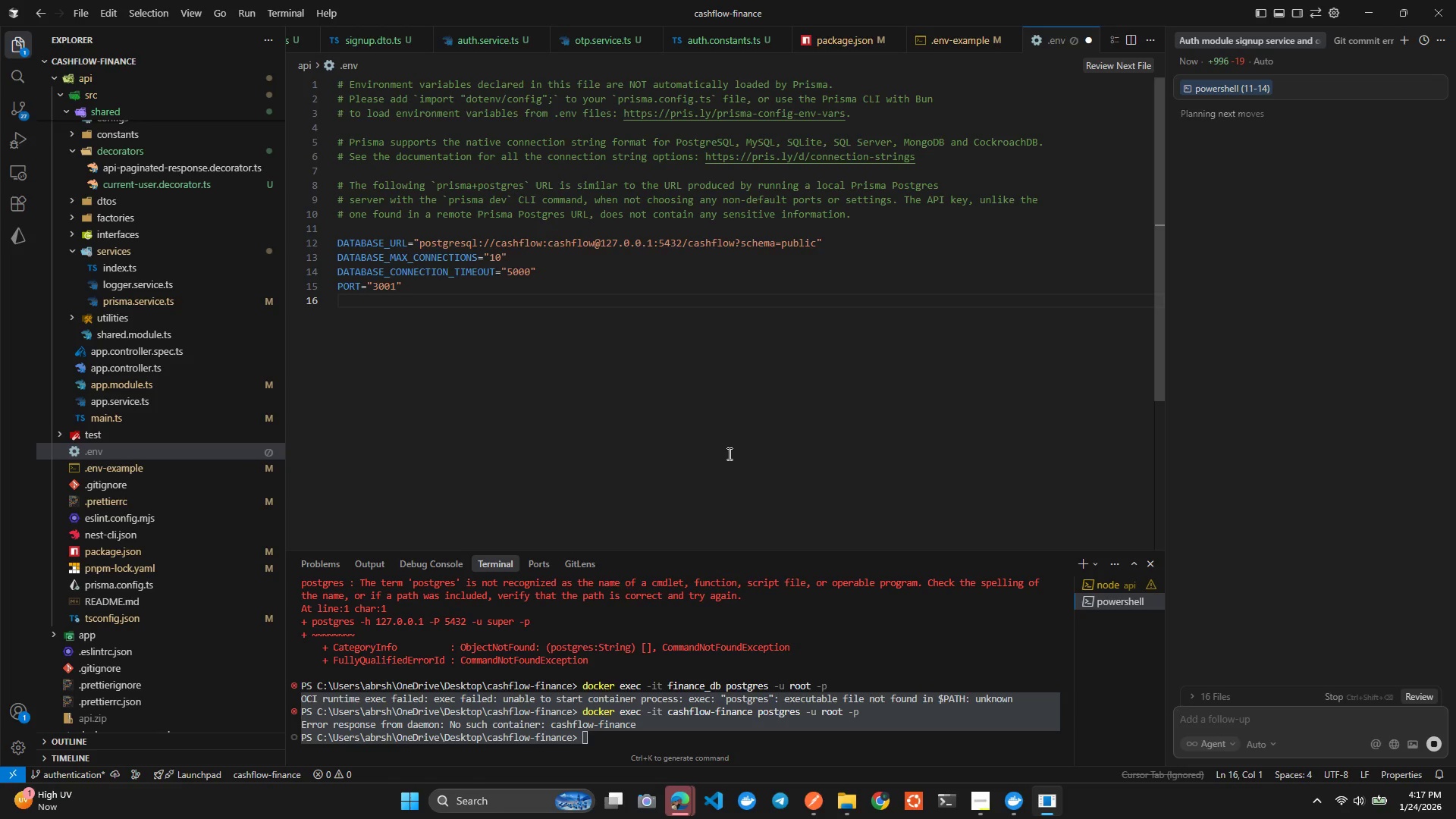 
left_click([696, 653])
 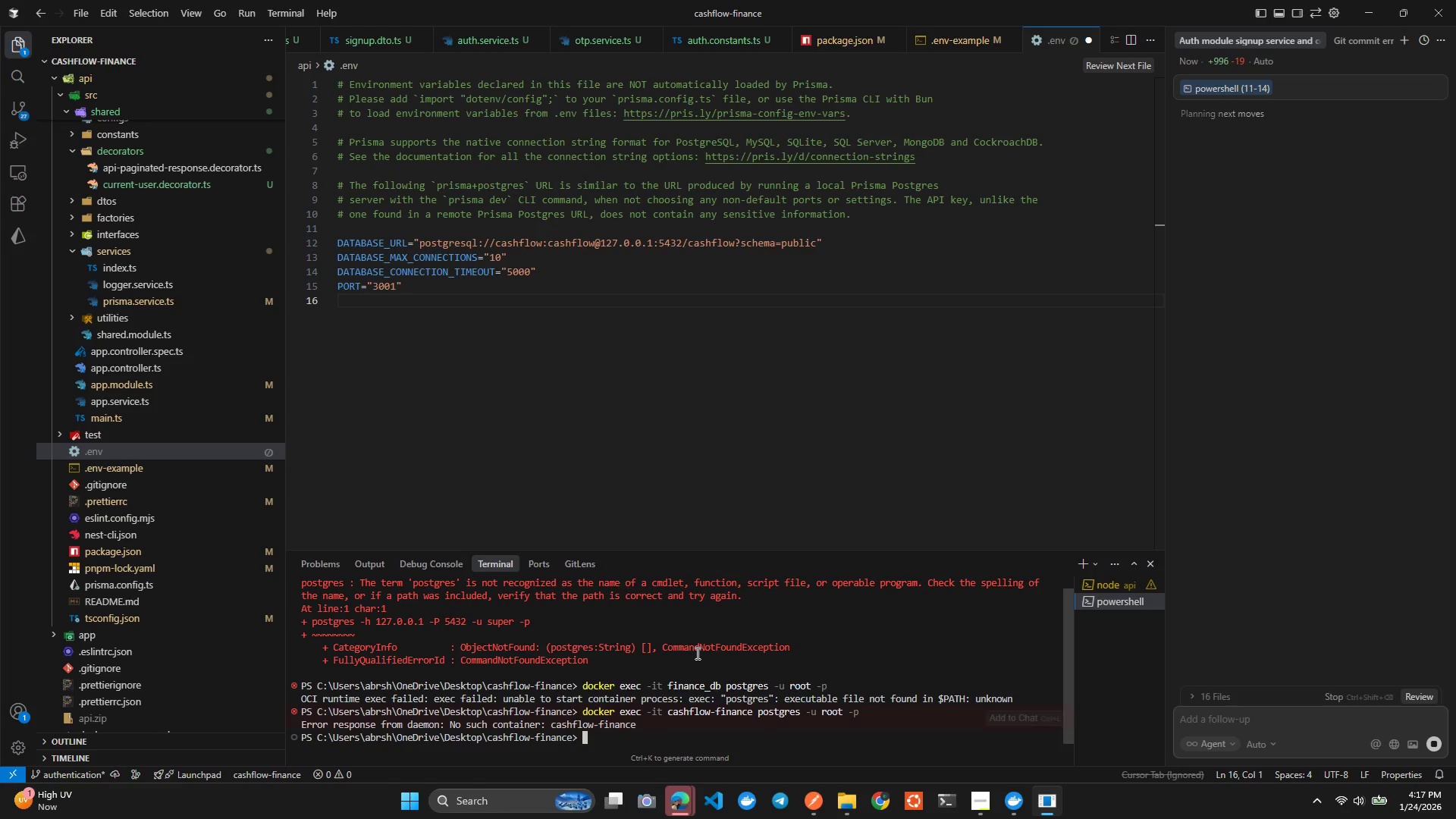 
key(Alt+Tab)
 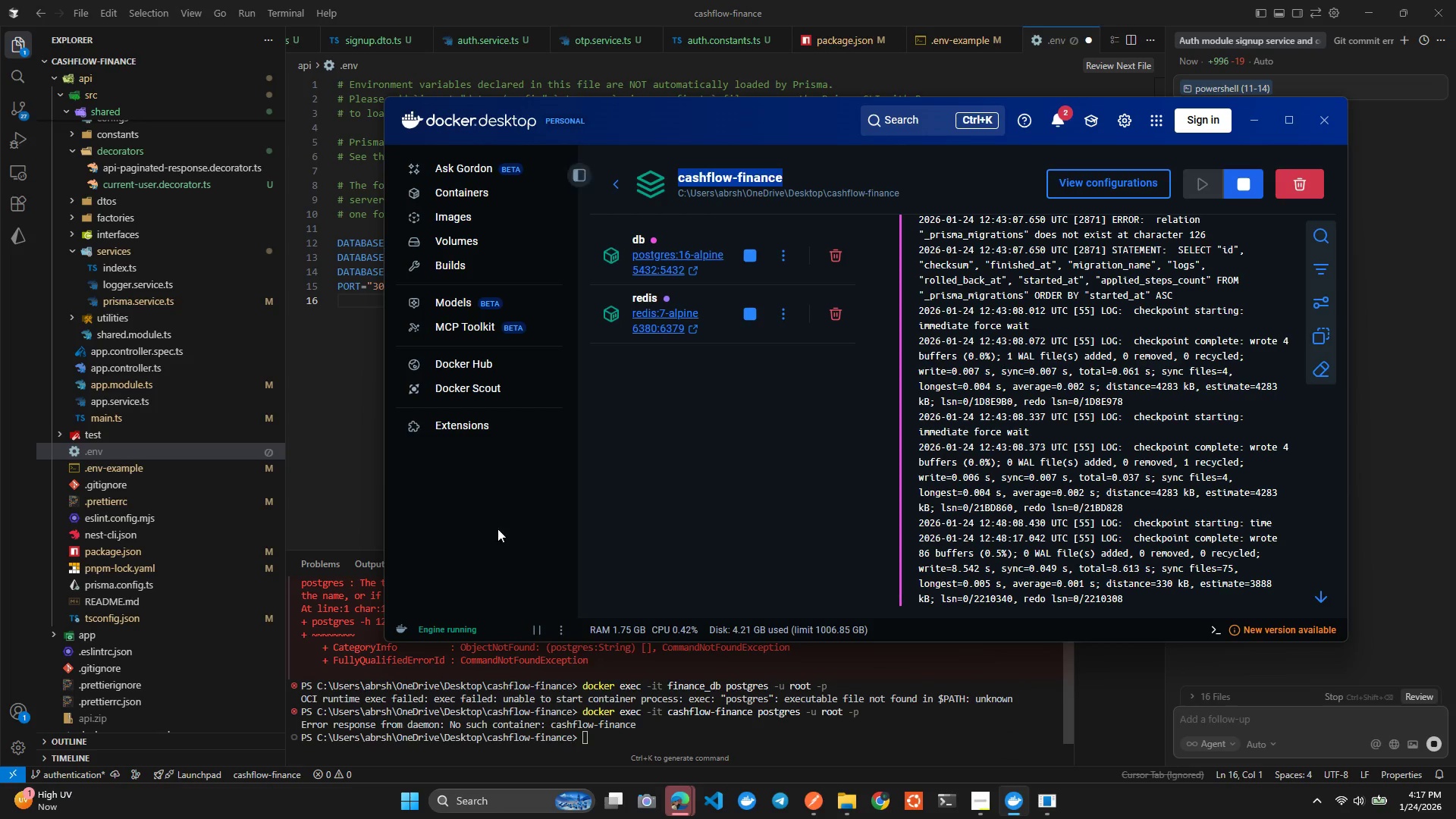 
key(Alt+AltLeft)
 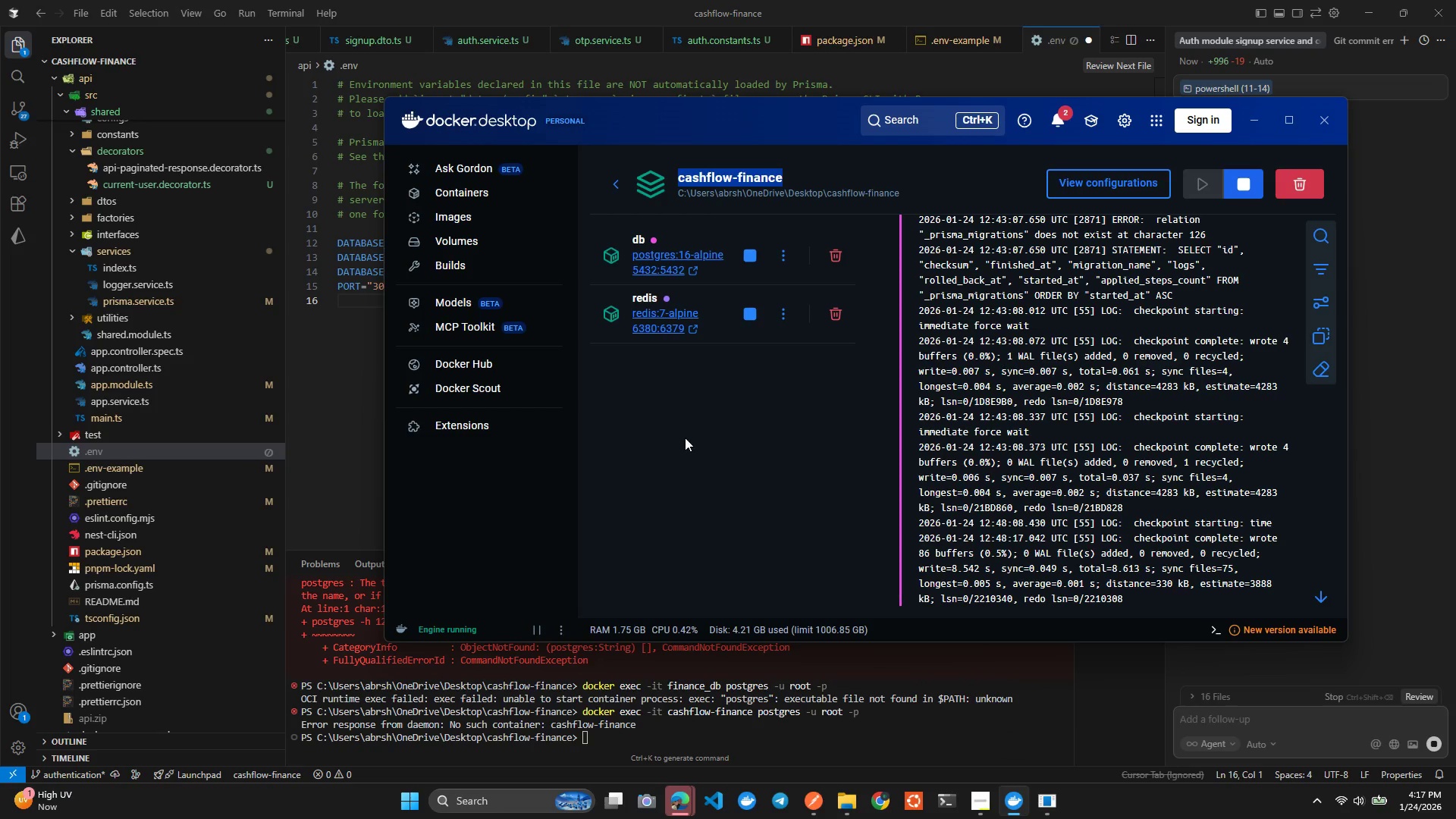 
key(Alt+Tab)
 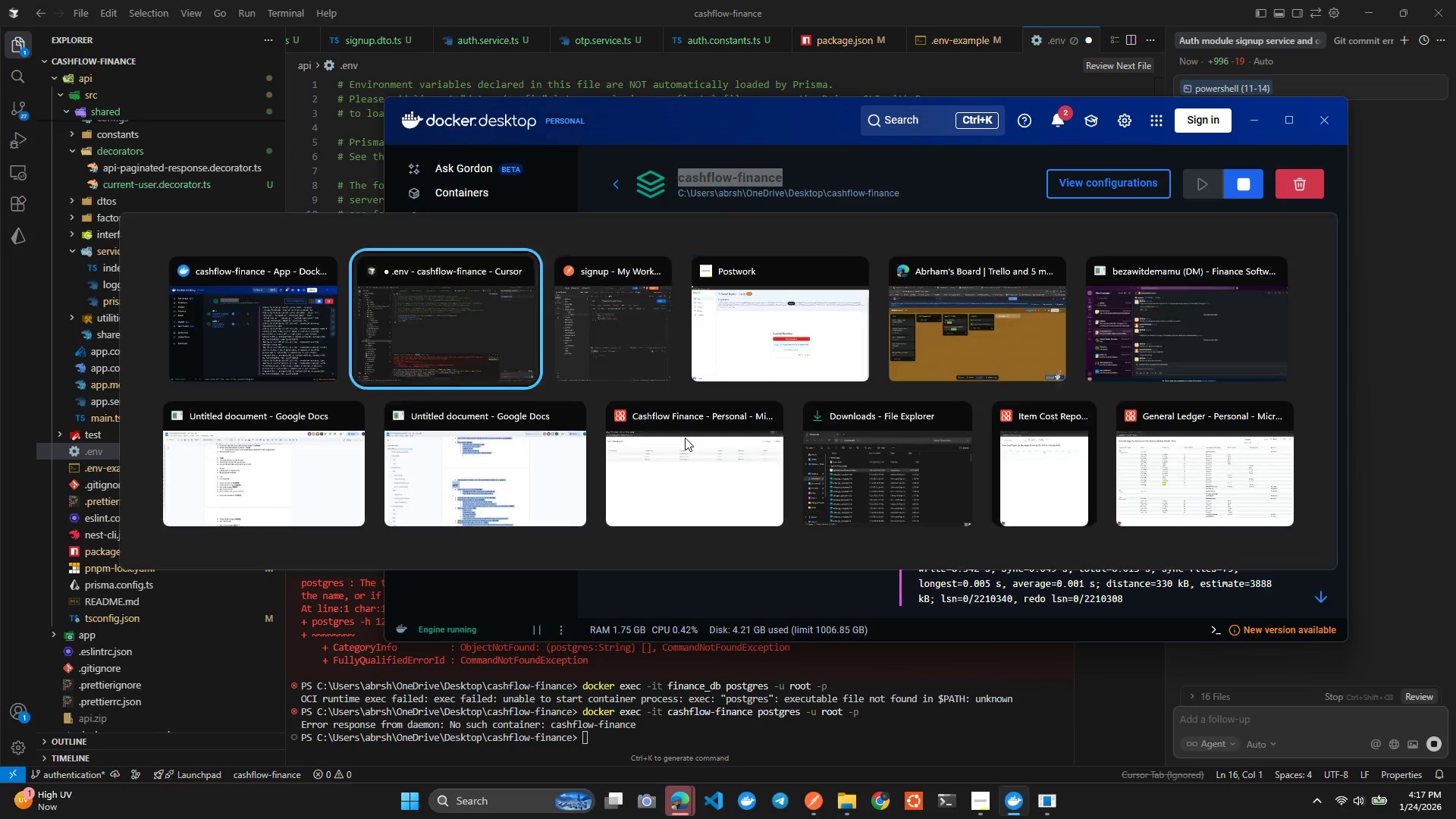 
key(Alt+Tab)
 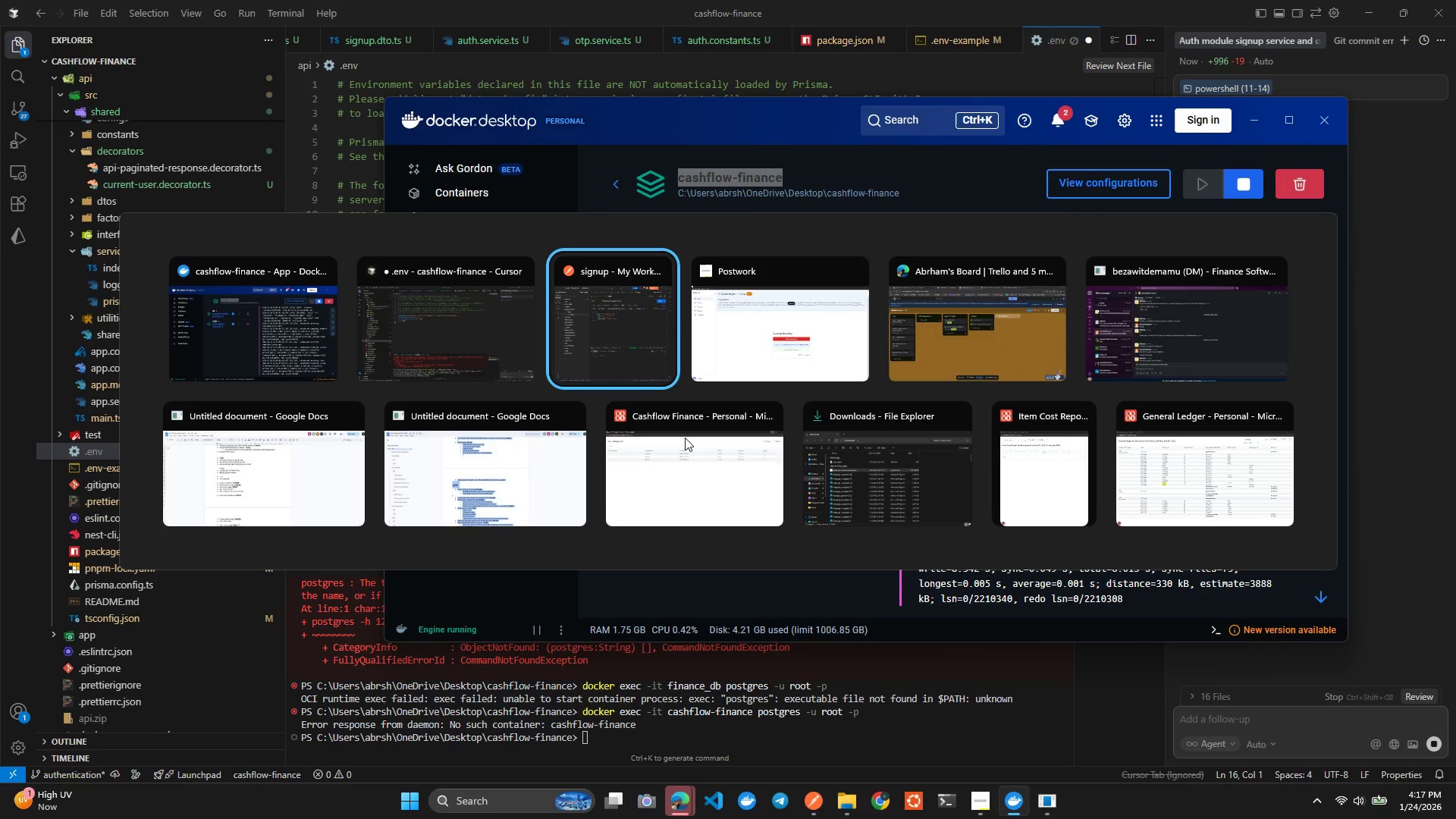 
key(Alt+ArrowRight)
 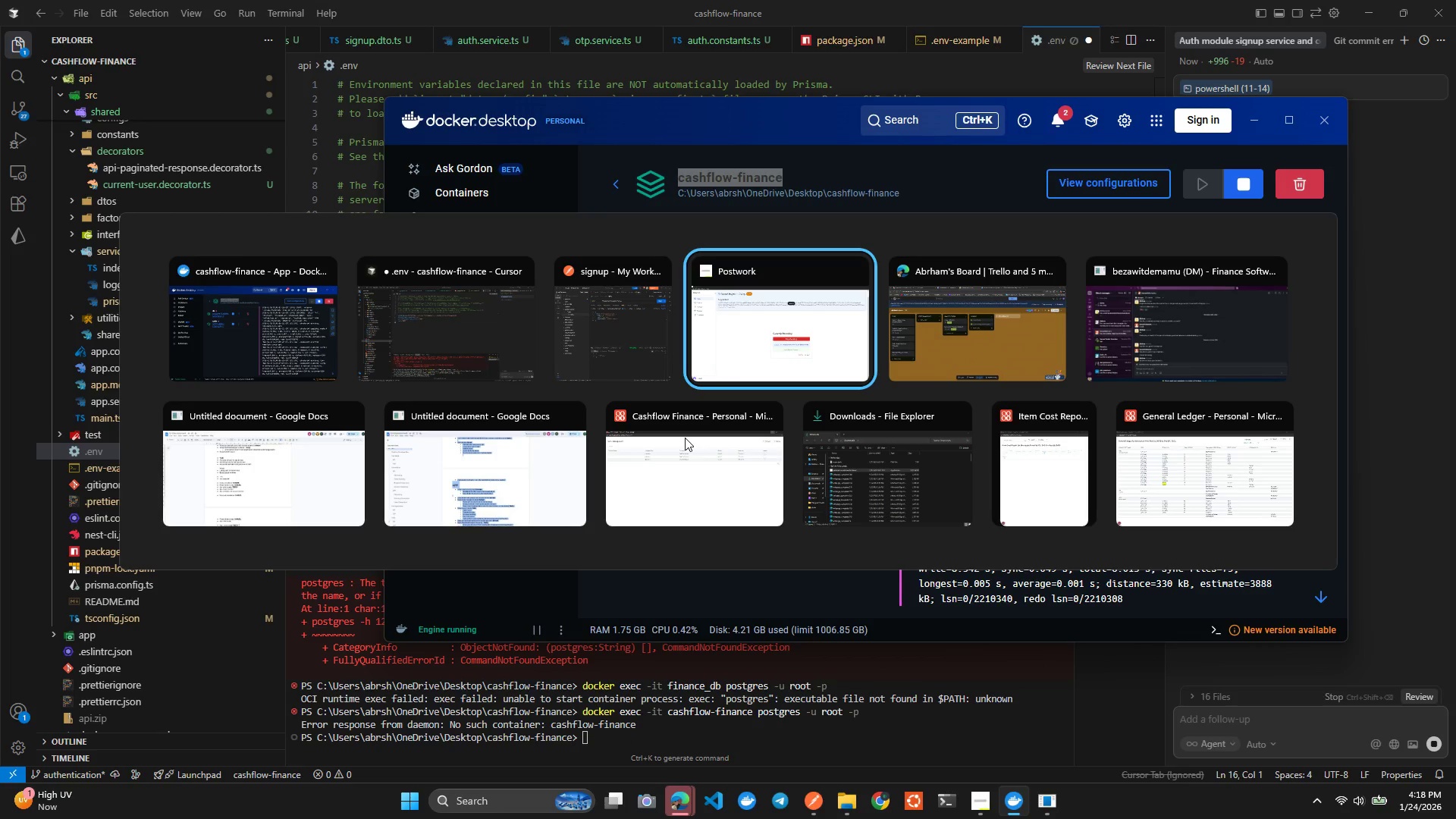 
key(Alt+ArrowLeft)
 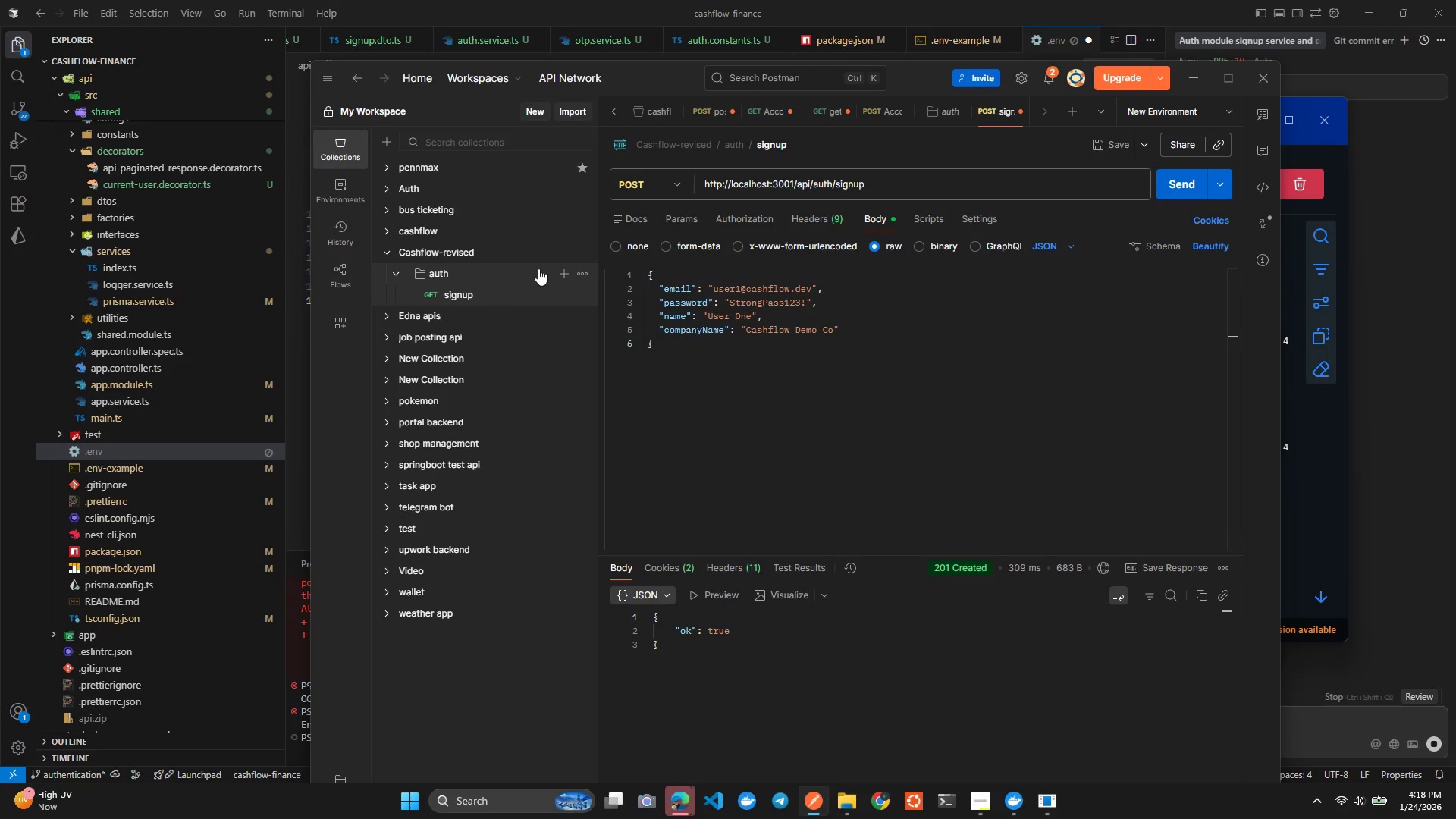 
left_click([577, 269])
 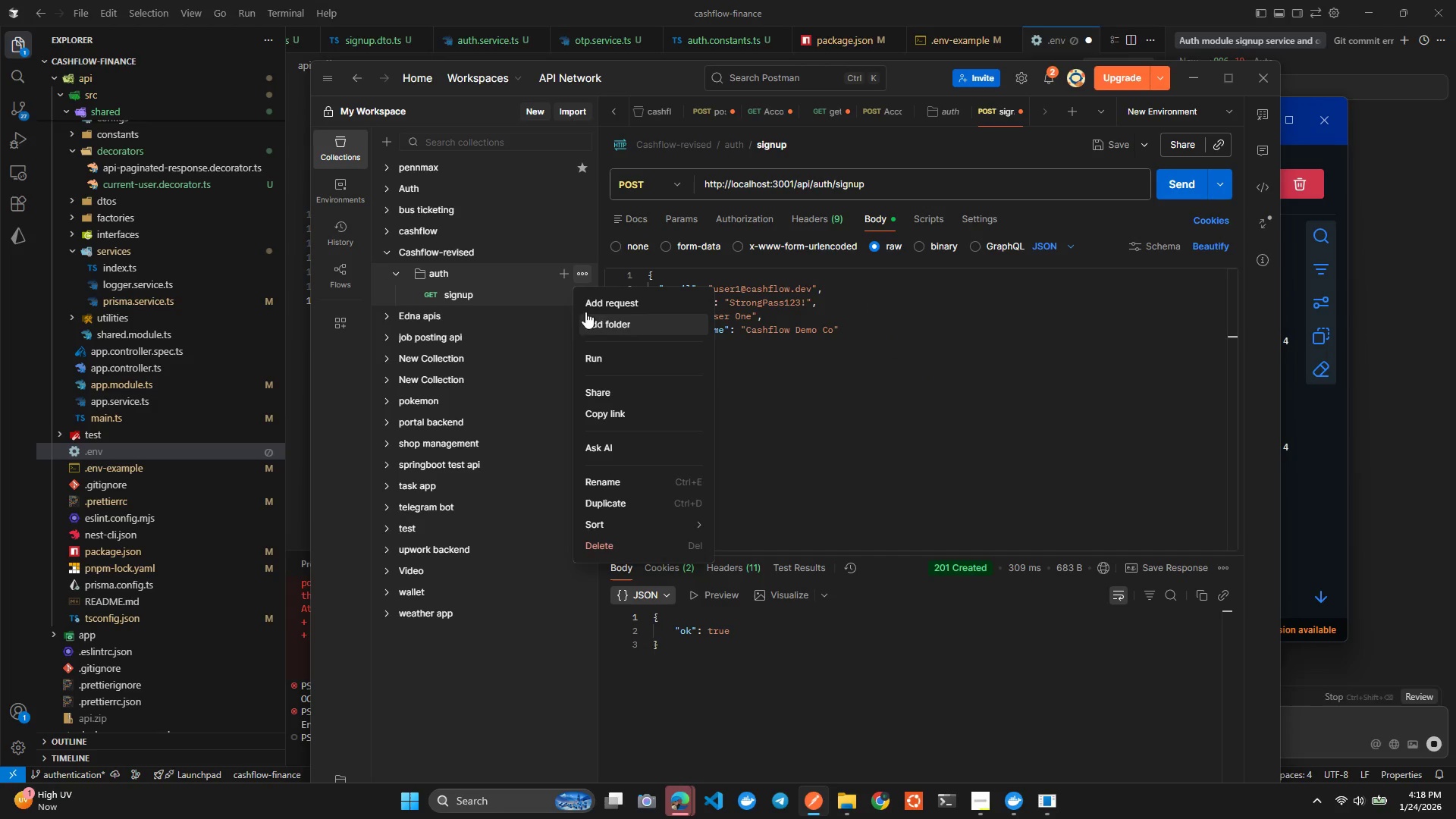 
left_click([601, 303])
 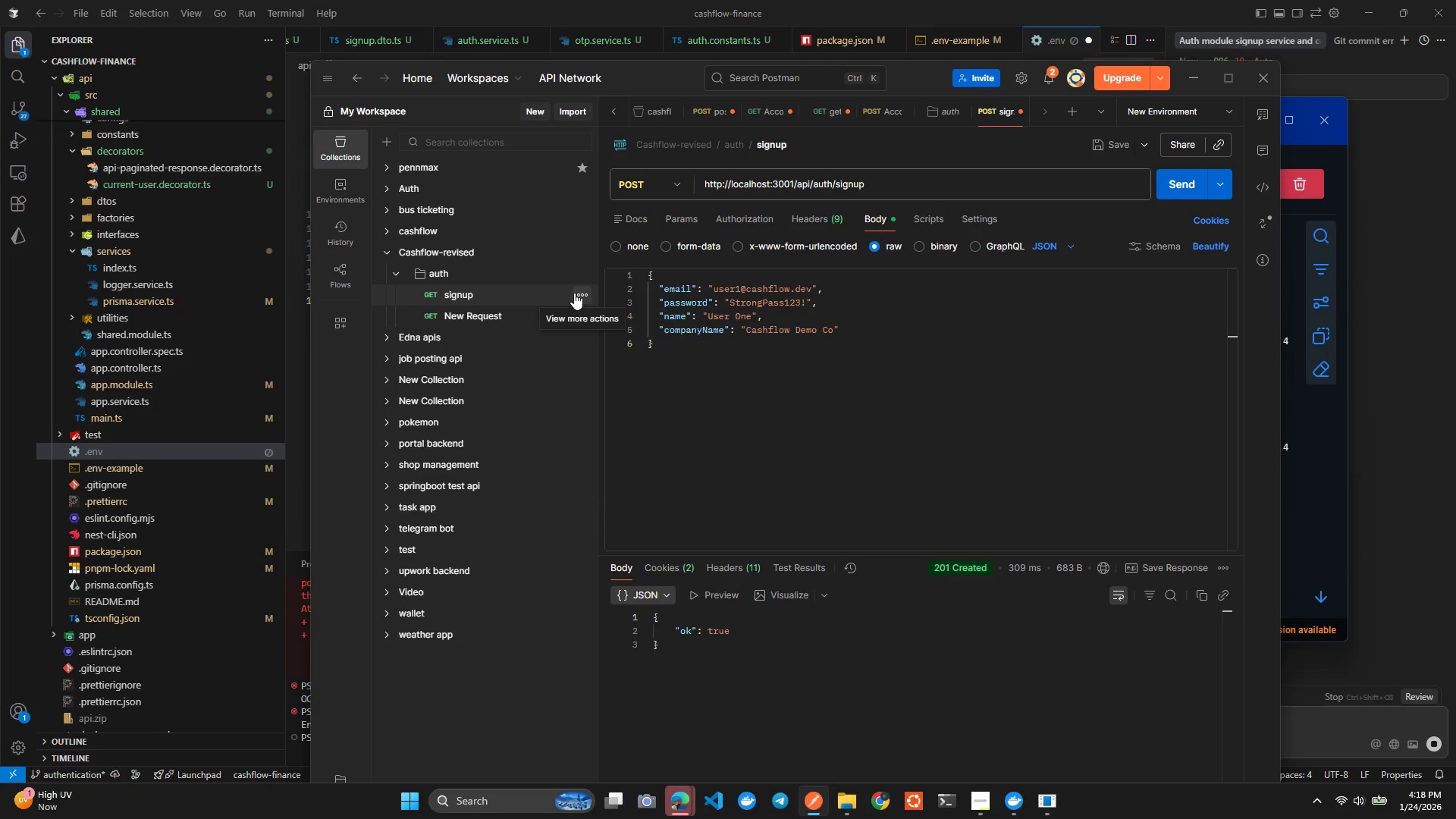 
key(L)
 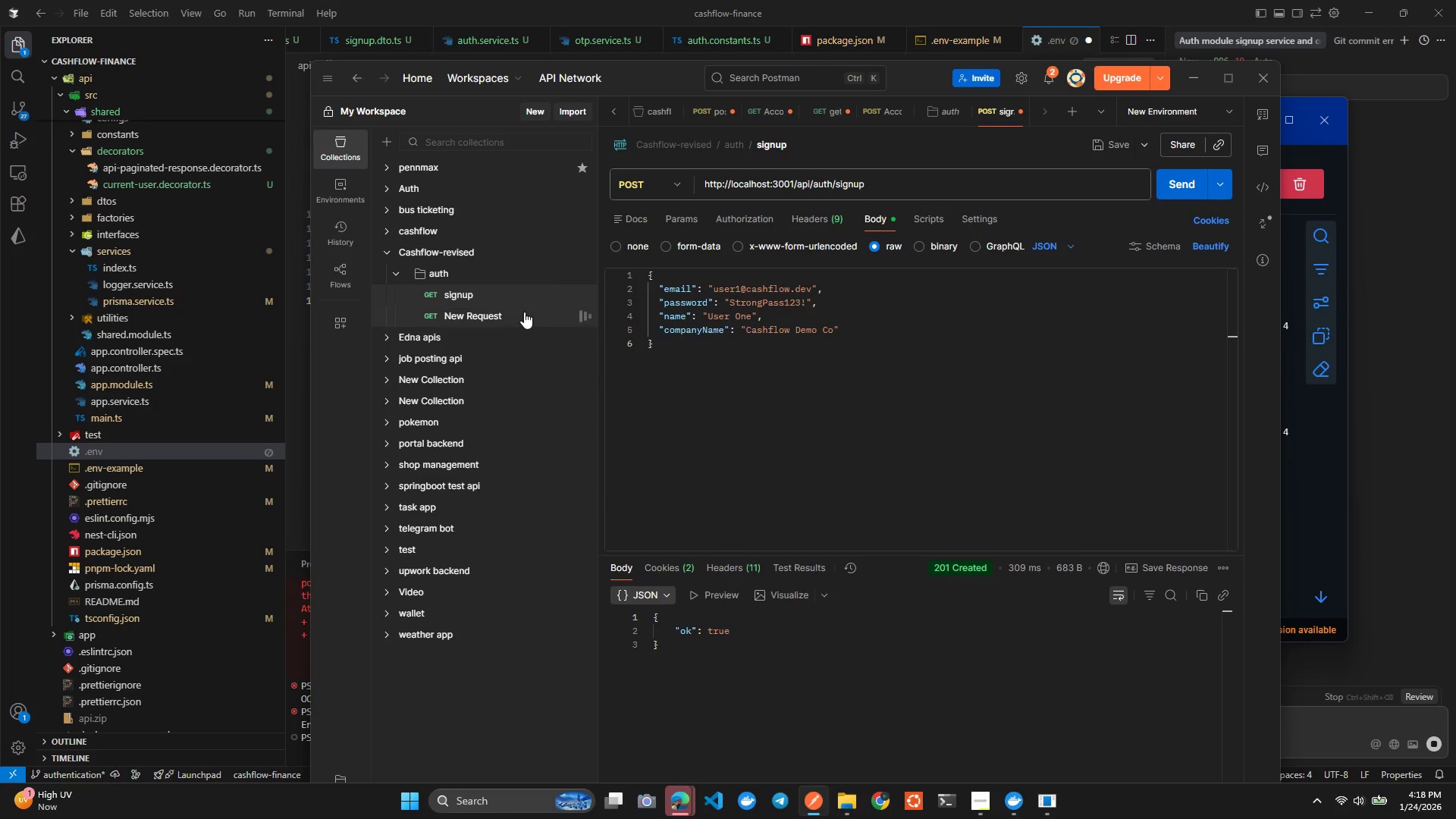 
left_click([526, 312])
 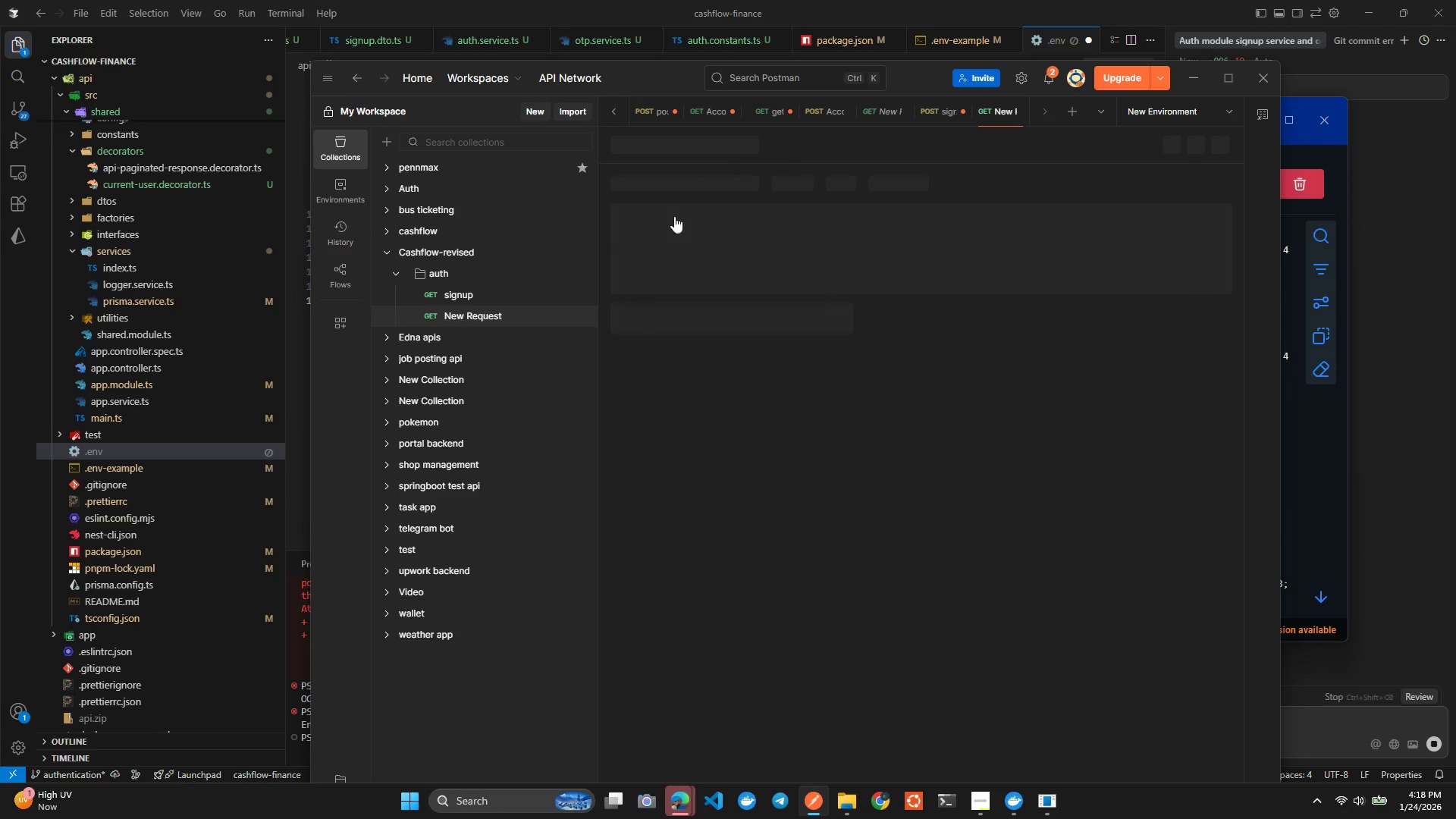 
wait(5.5)
 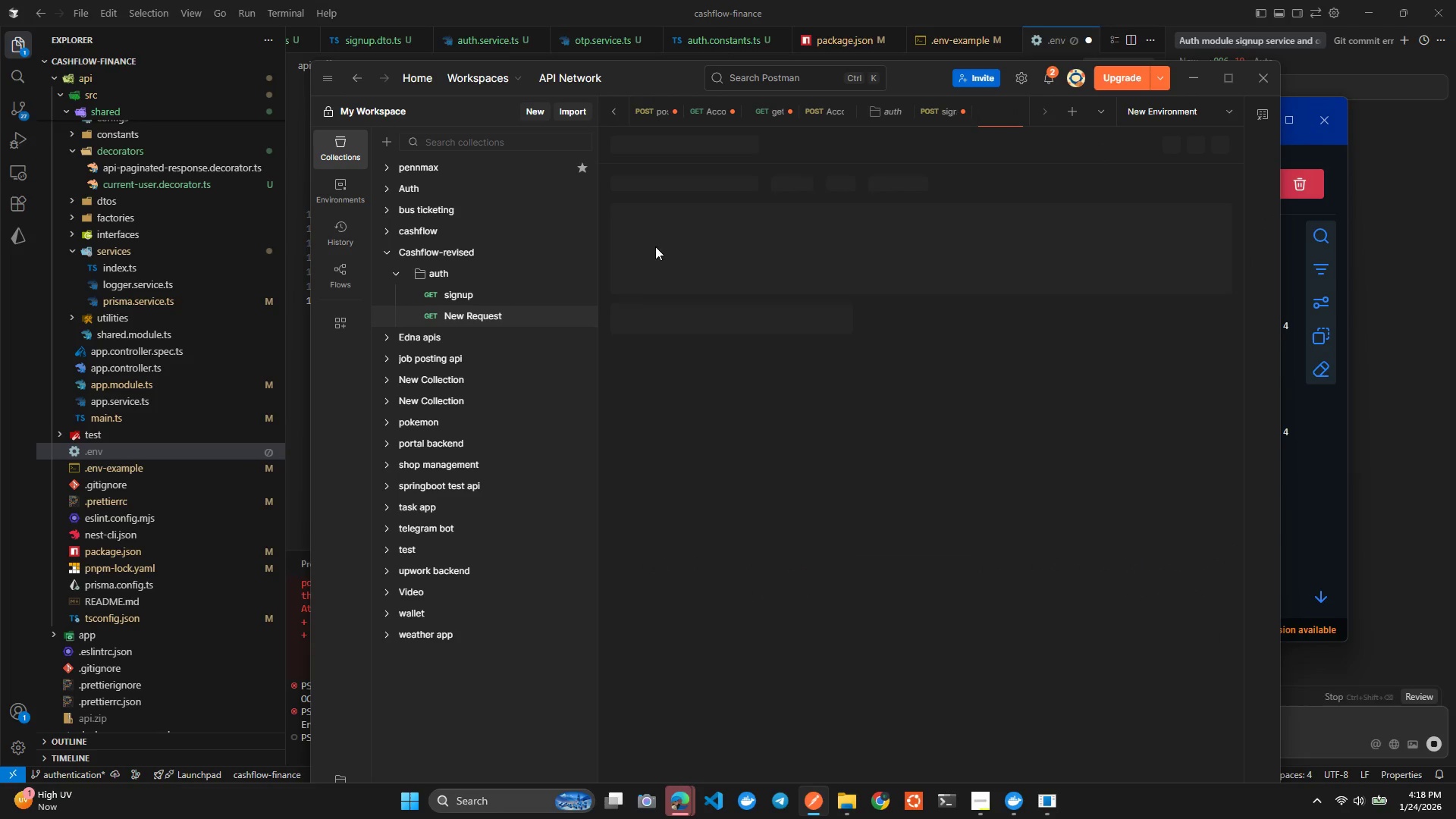 
type(login)
 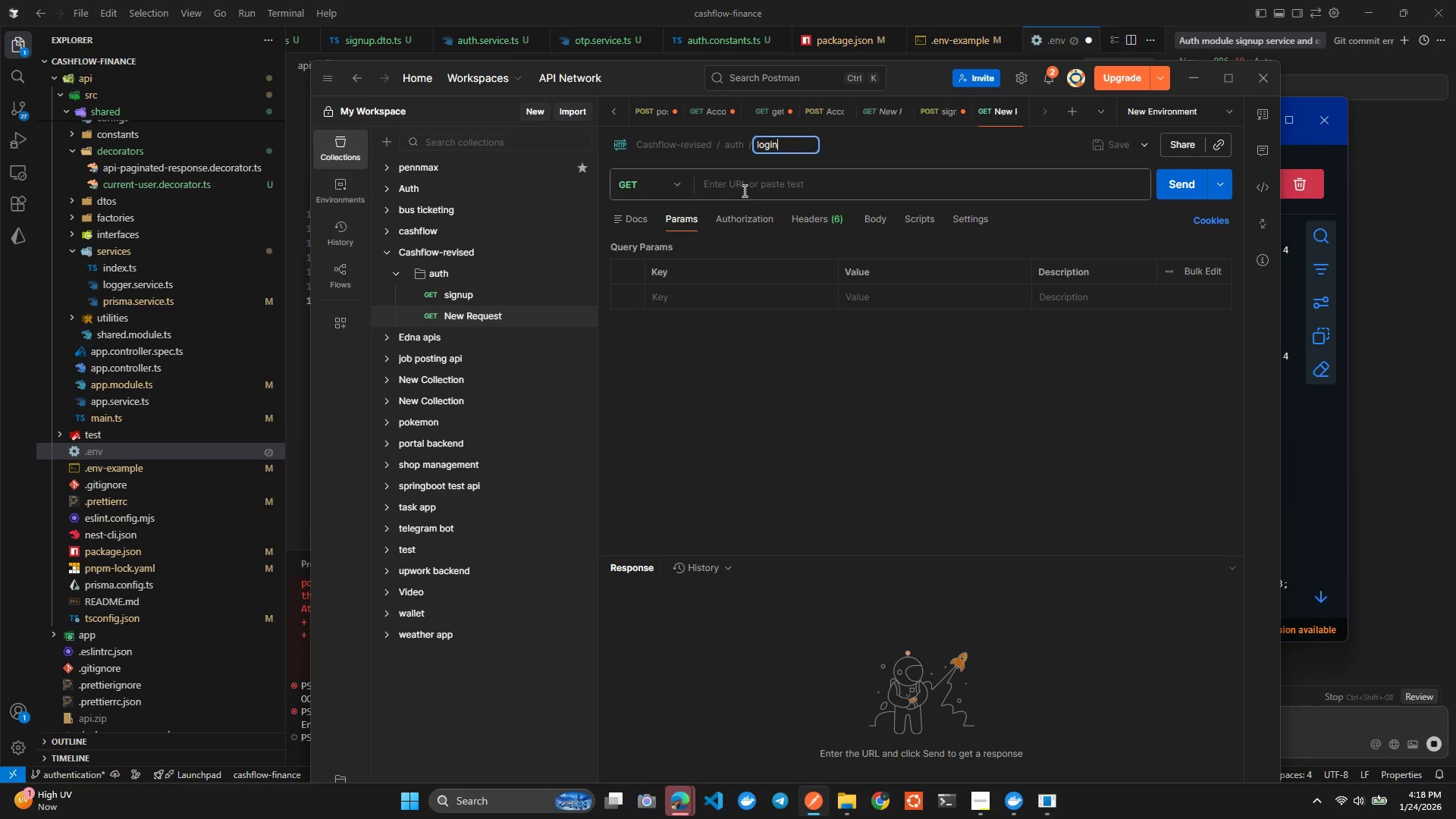 
key(Enter)
 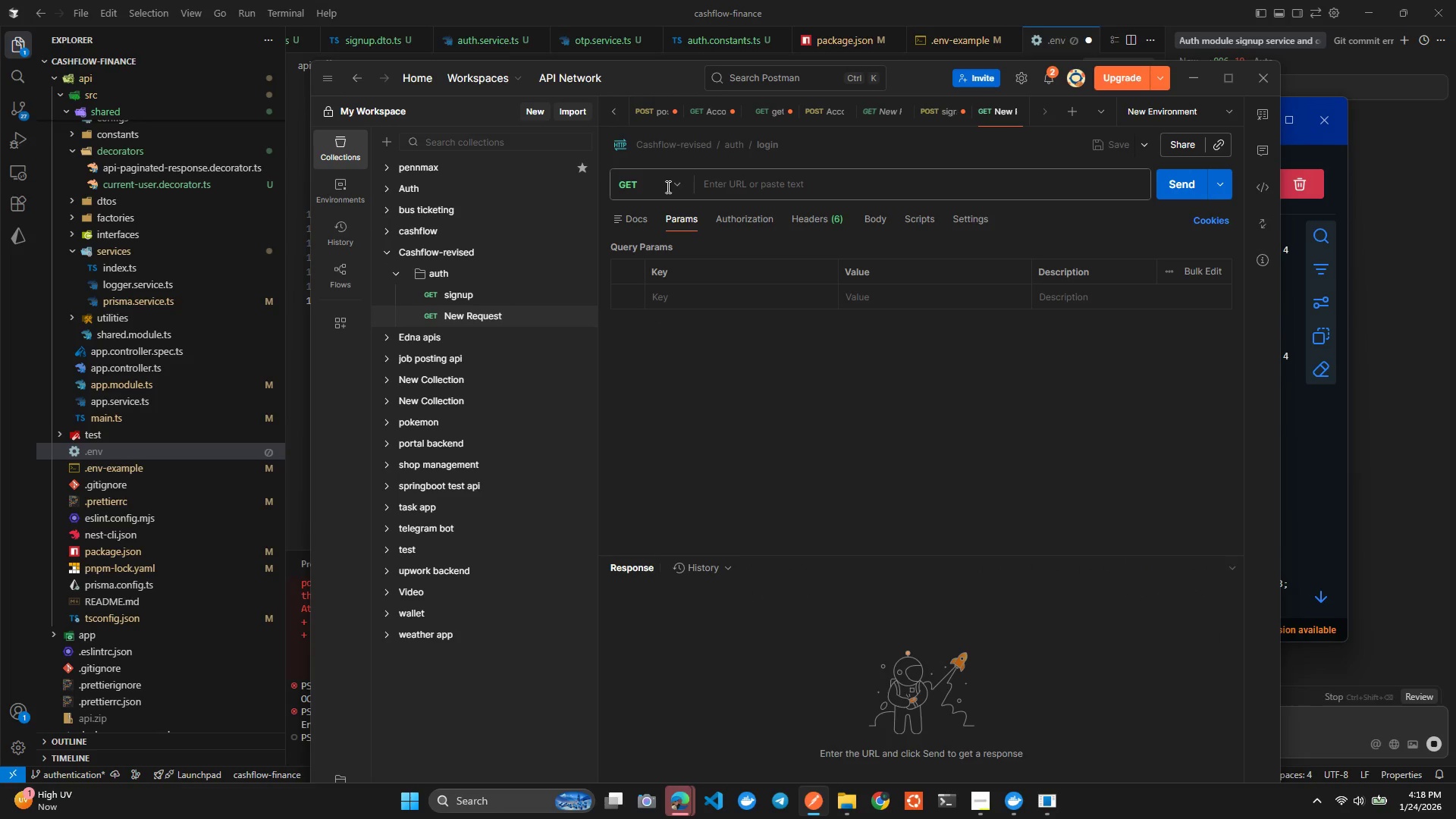 
left_click_drag(start_coordinate=[654, 187], to_coordinate=[635, 247])
 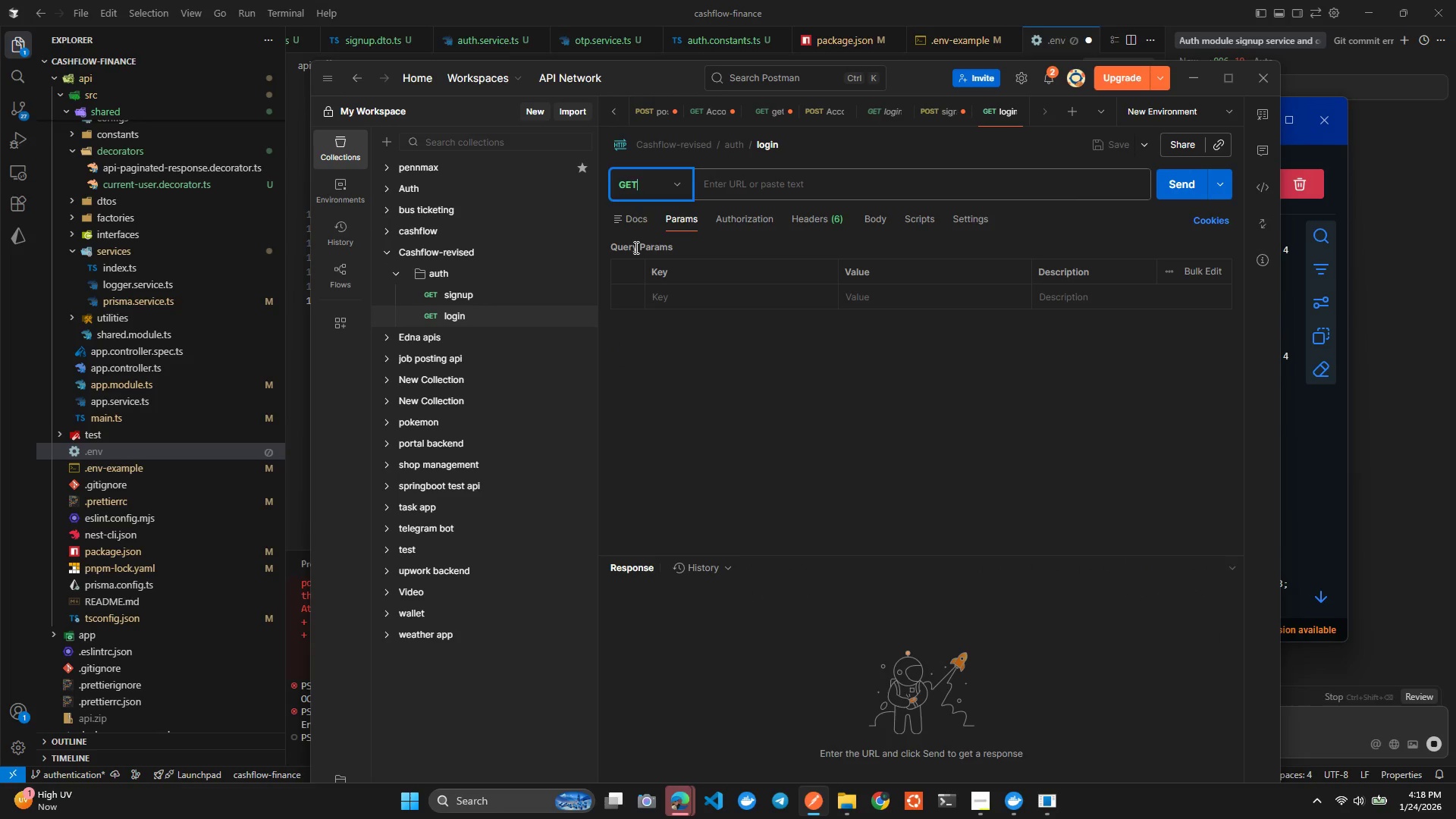 
left_click([635, 247])
 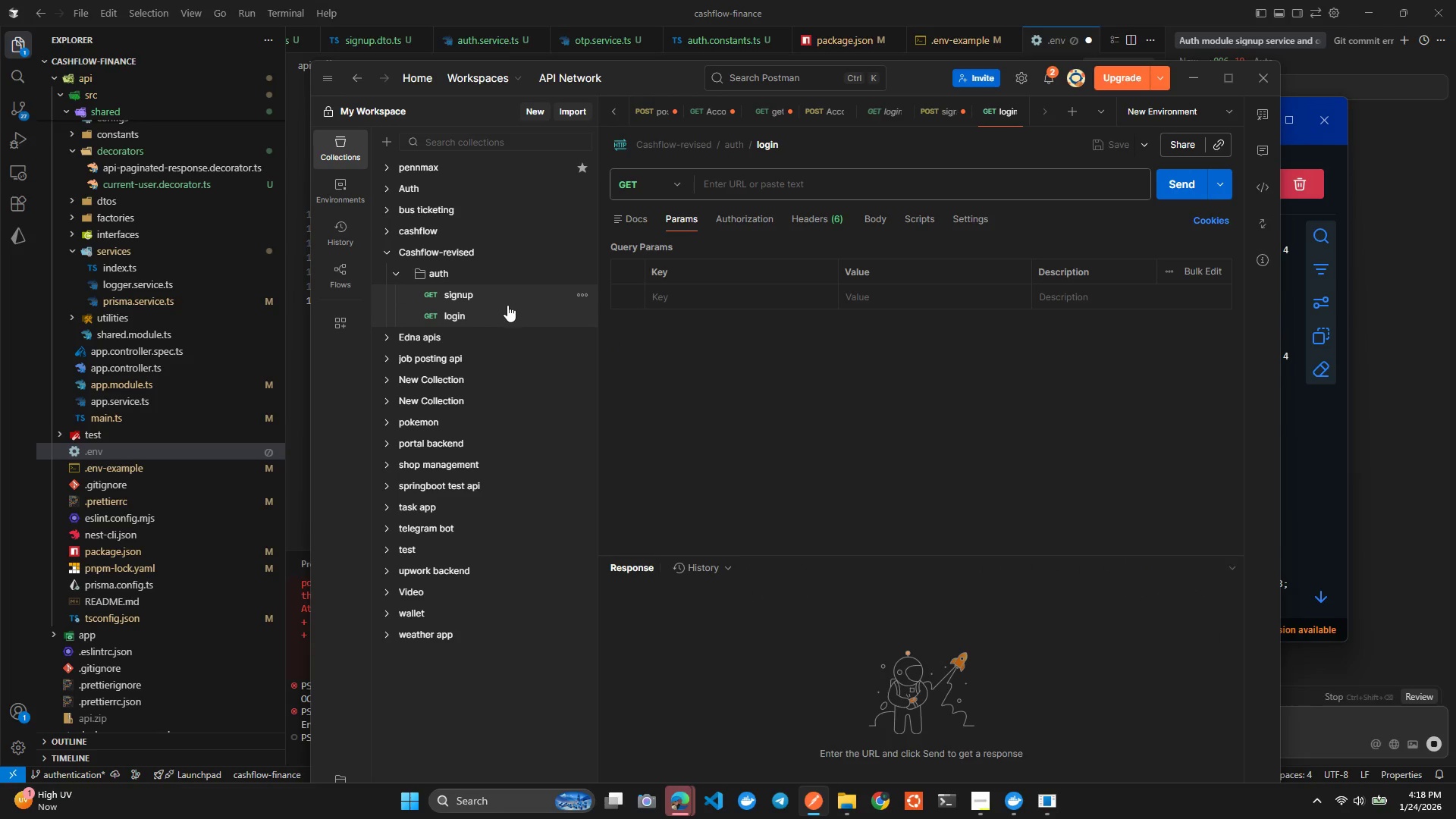 
left_click([503, 304])
 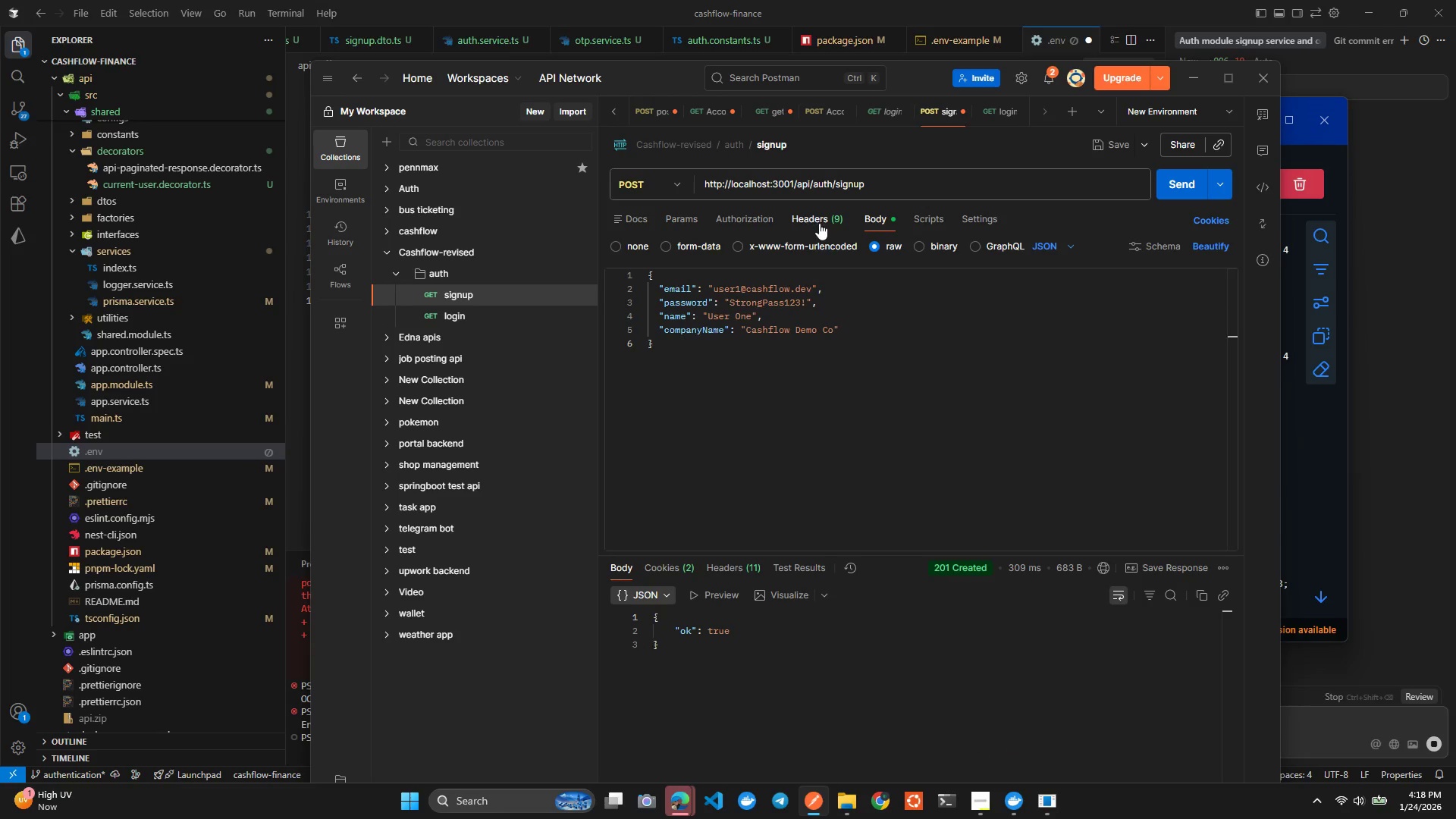 
key(Alt+Tab)
 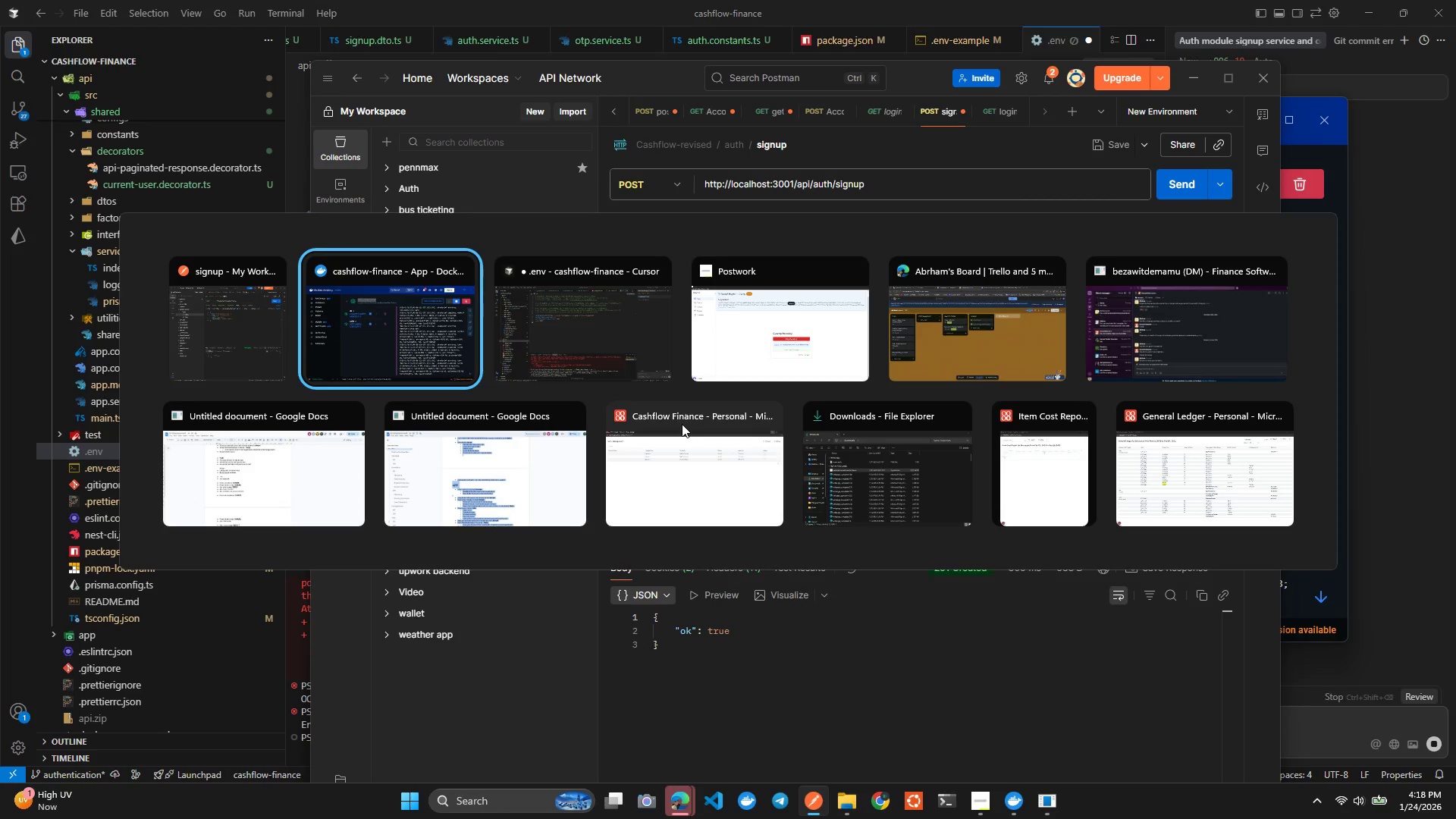 
key(Alt+Tab)
 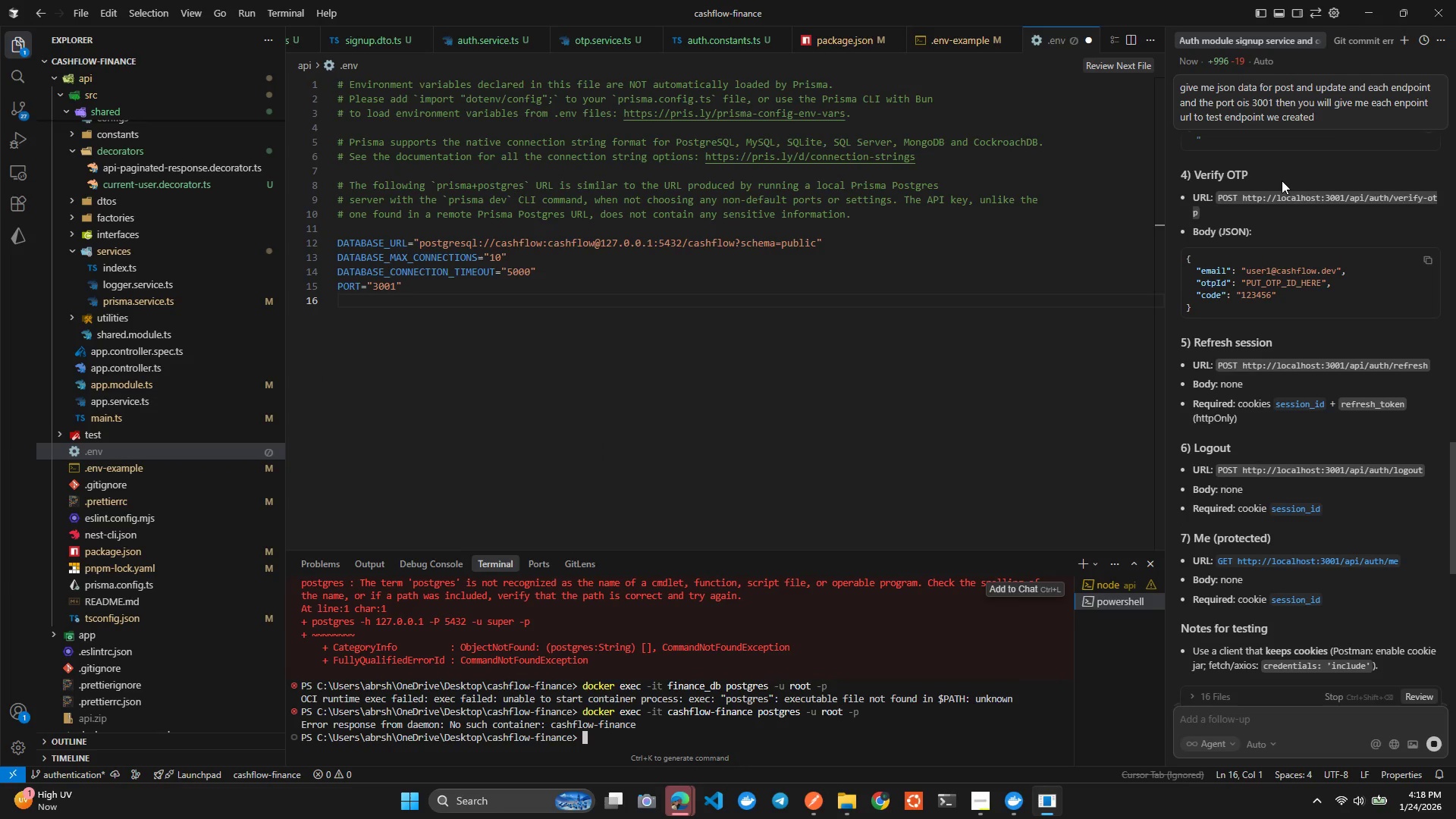 
wait(11.16)
 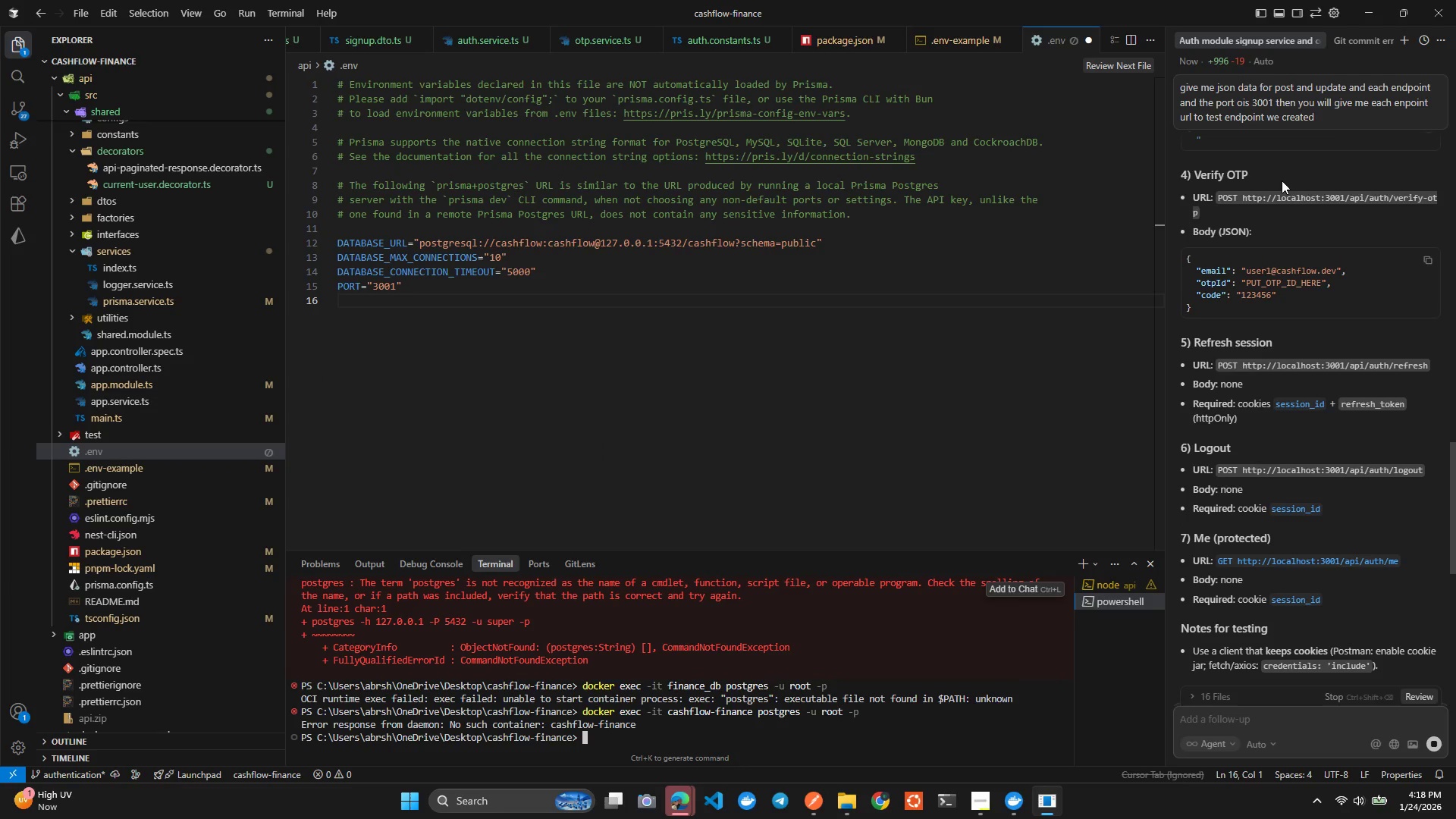 
left_click_drag(start_coordinate=[1243, 409], to_coordinate=[1425, 404])
 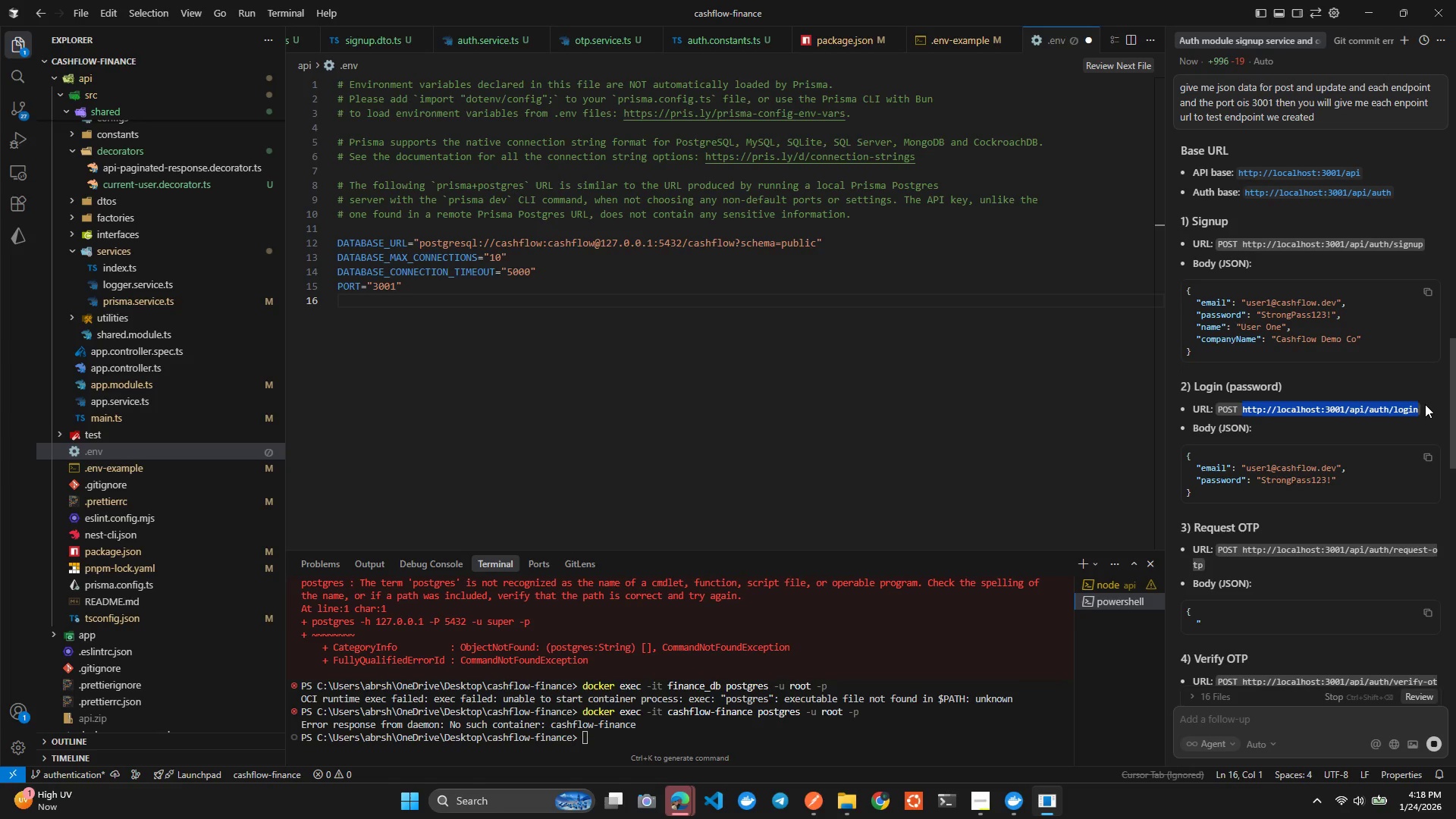 
key(Control+C)
 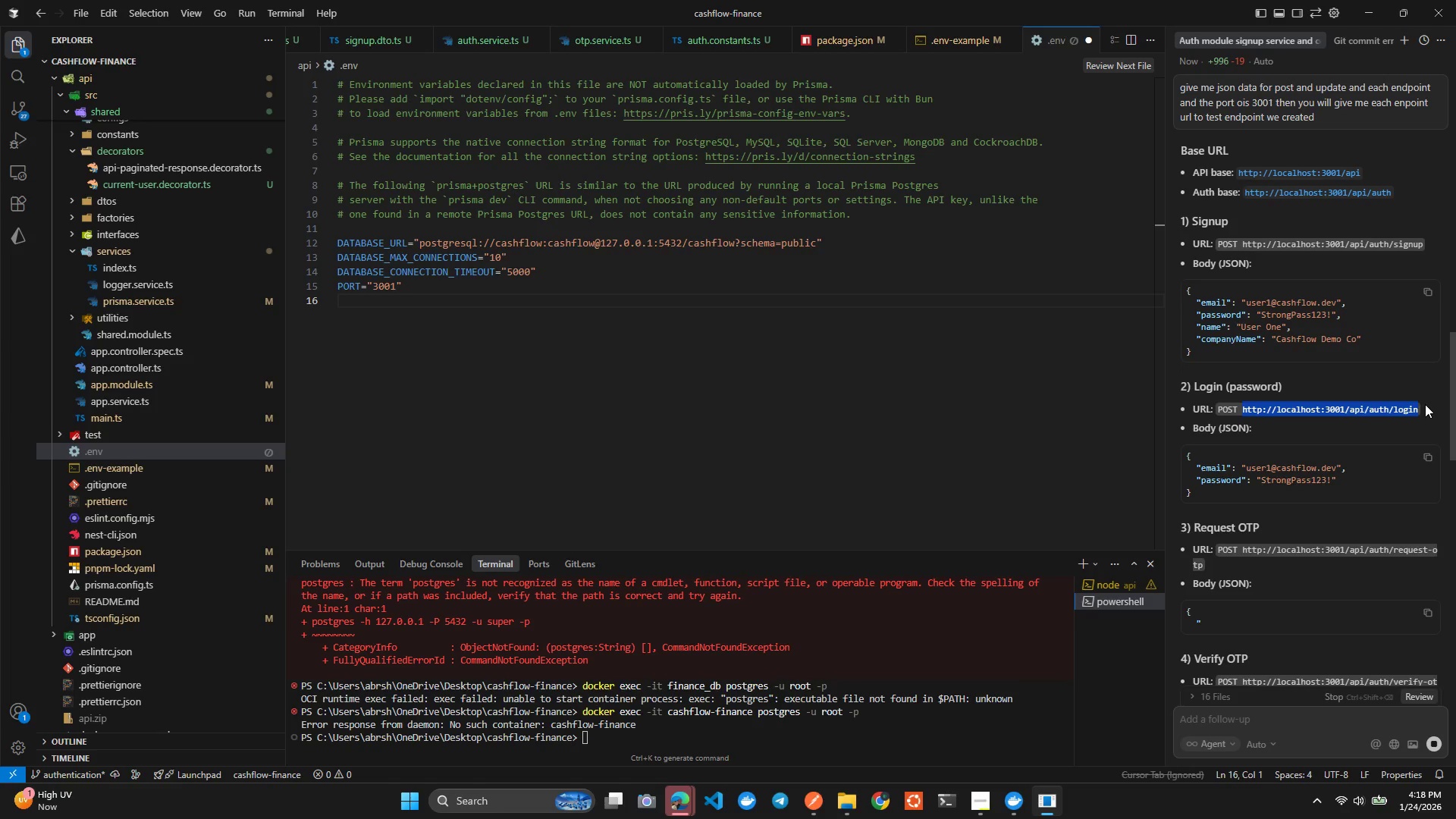 
key(Alt+AltLeft)
 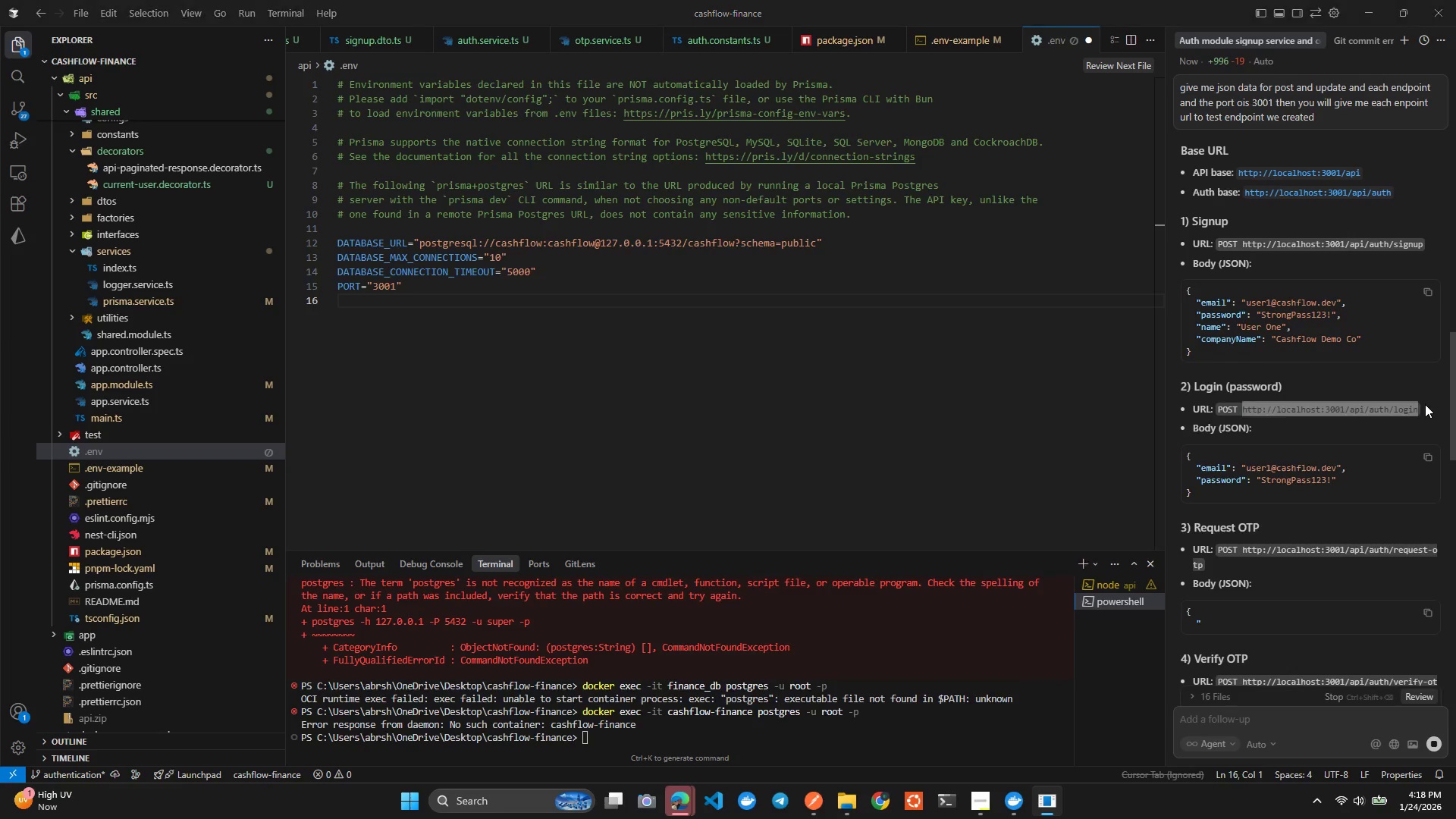 
key(Alt+Tab)
 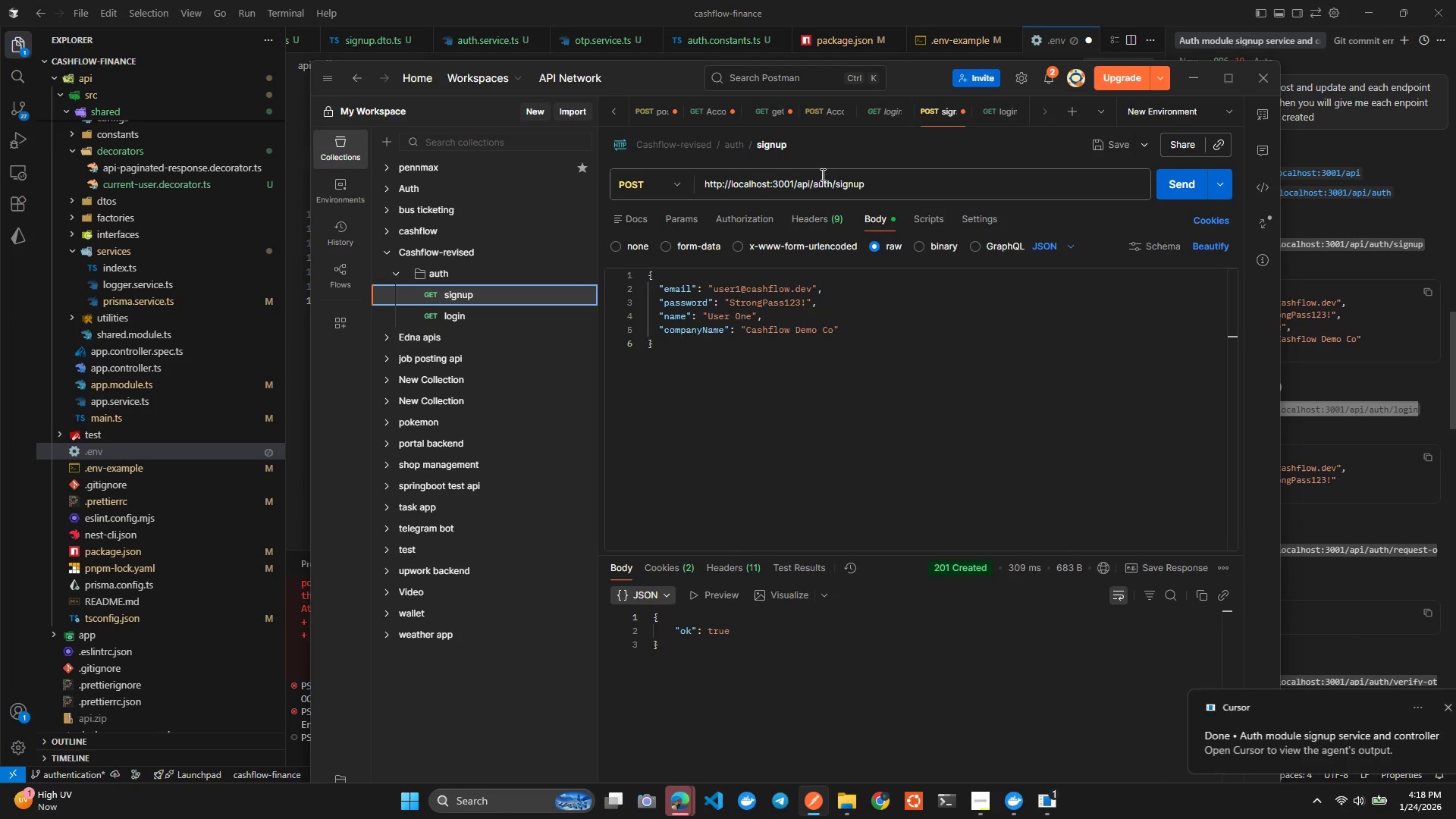 
left_click([819, 186])
 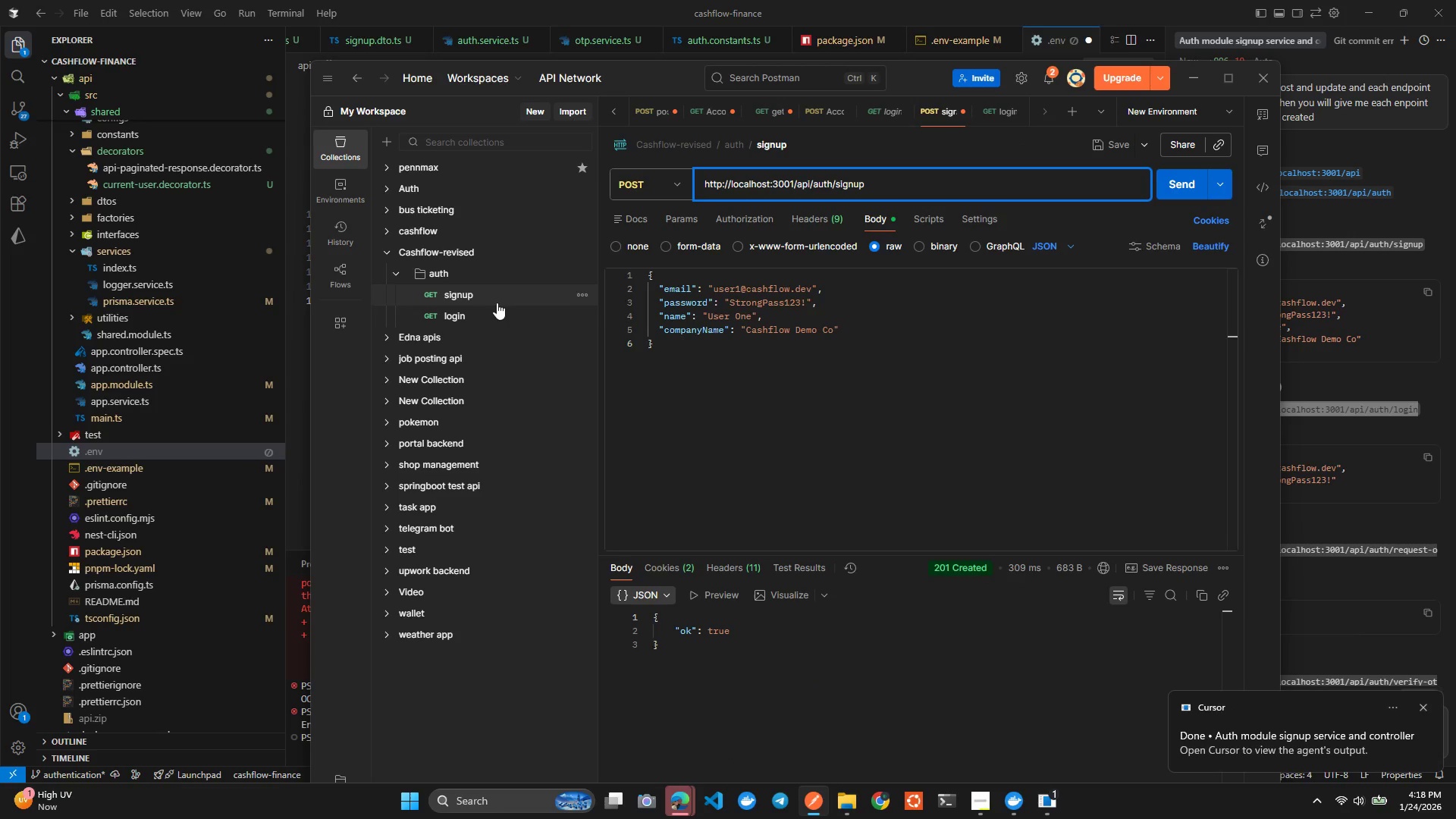 
left_click([481, 310])
 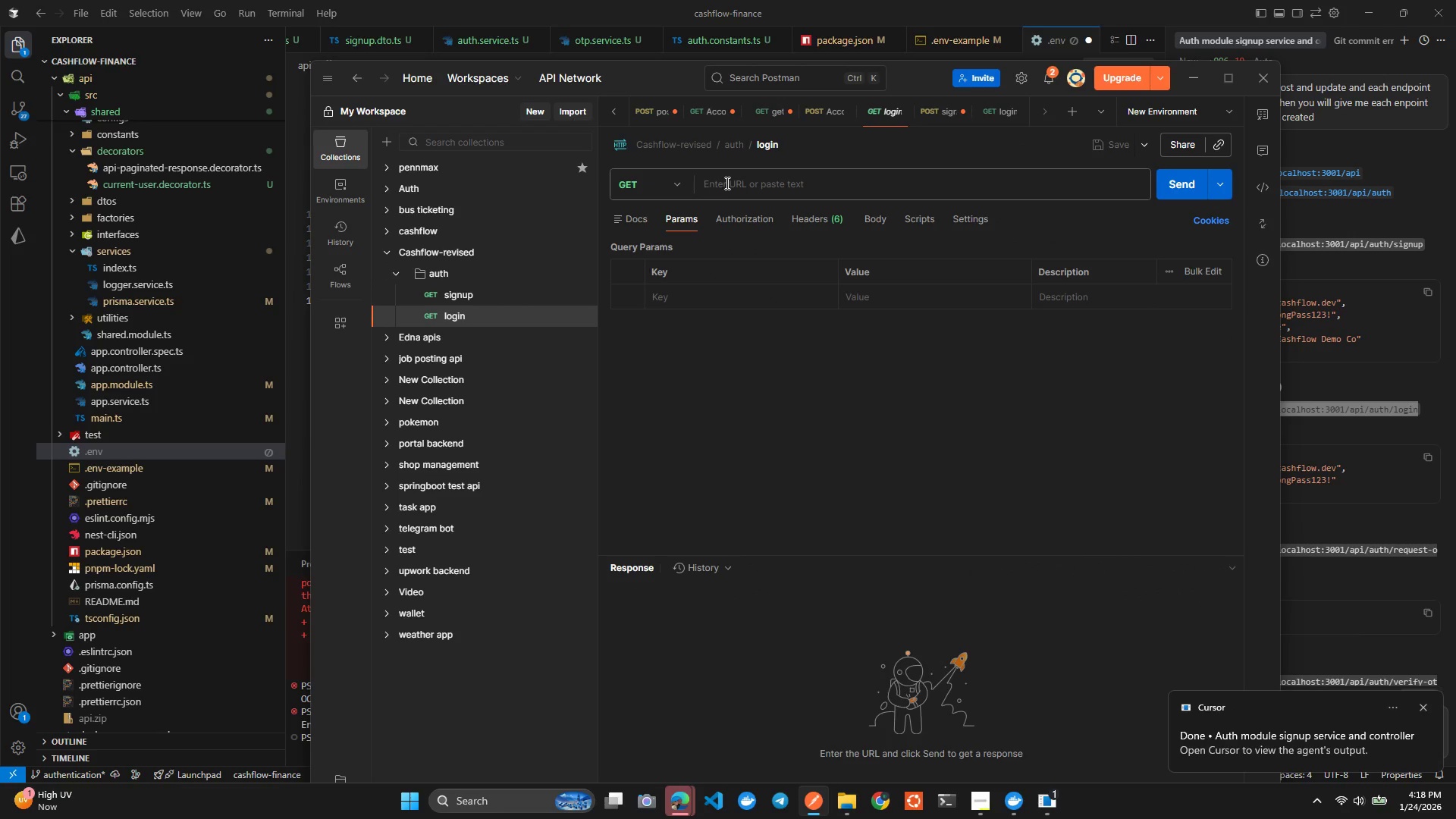 
left_click([730, 180])
 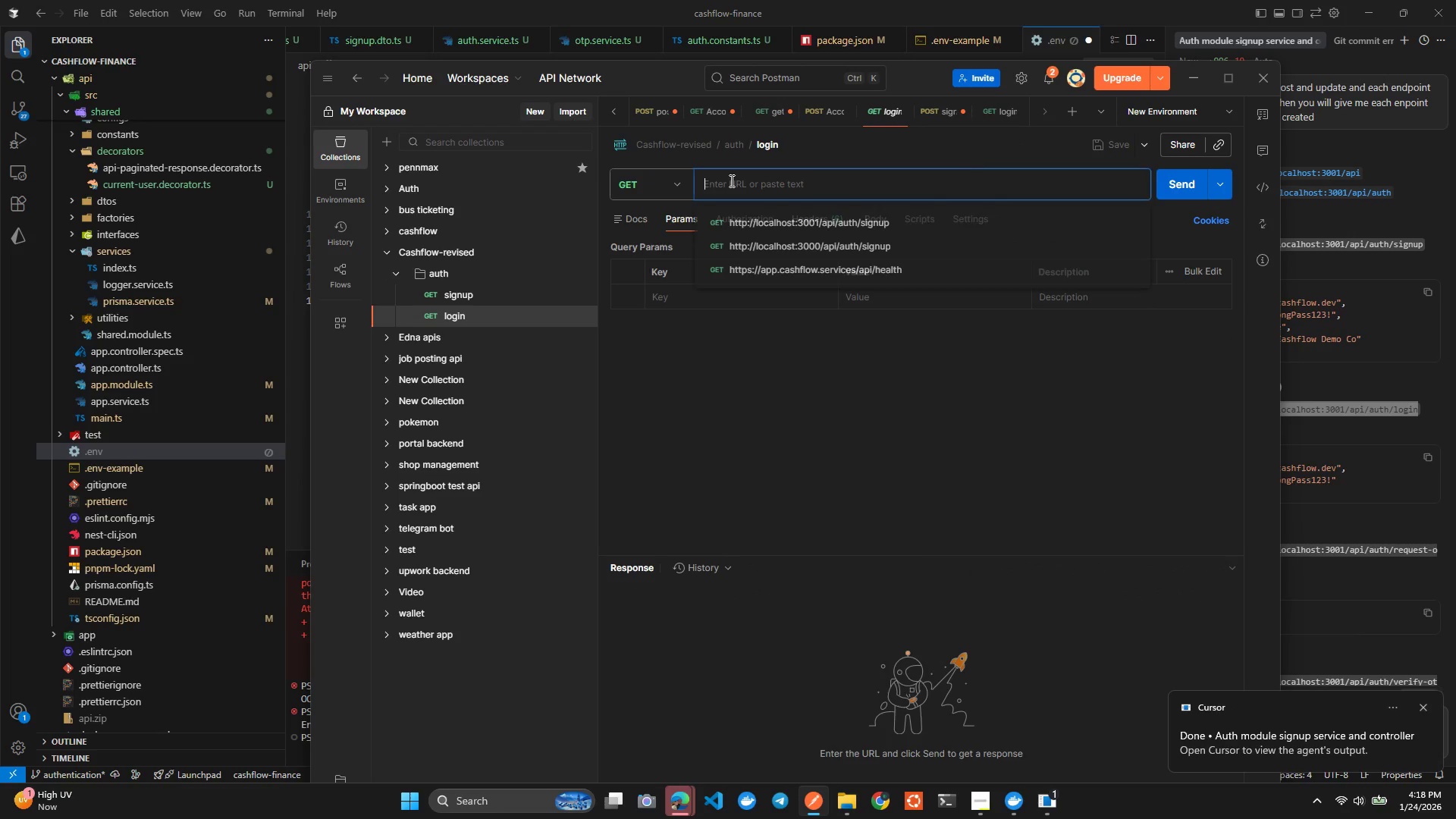 
key(Control+ControlLeft)
 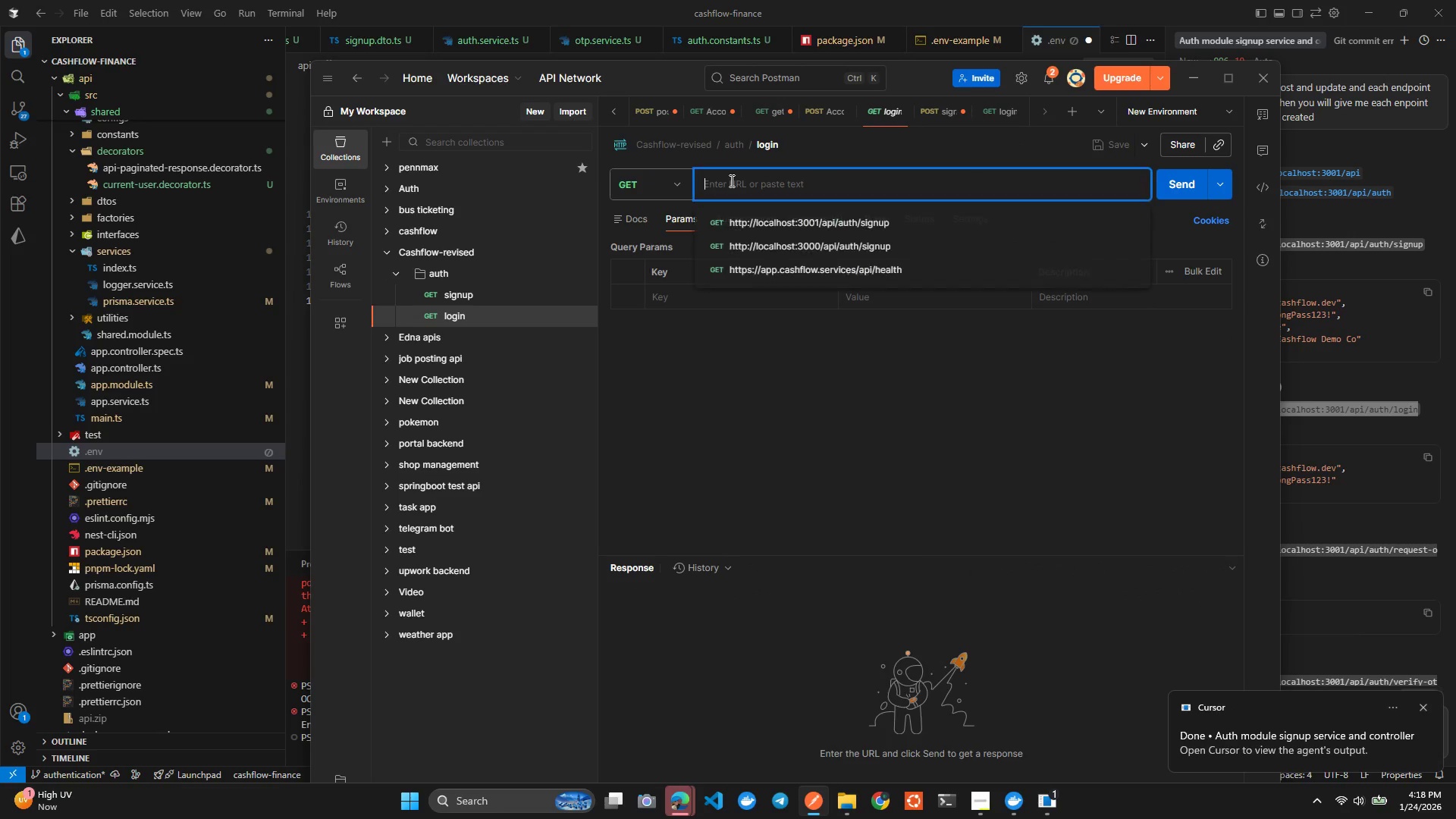 
key(Control+V)
 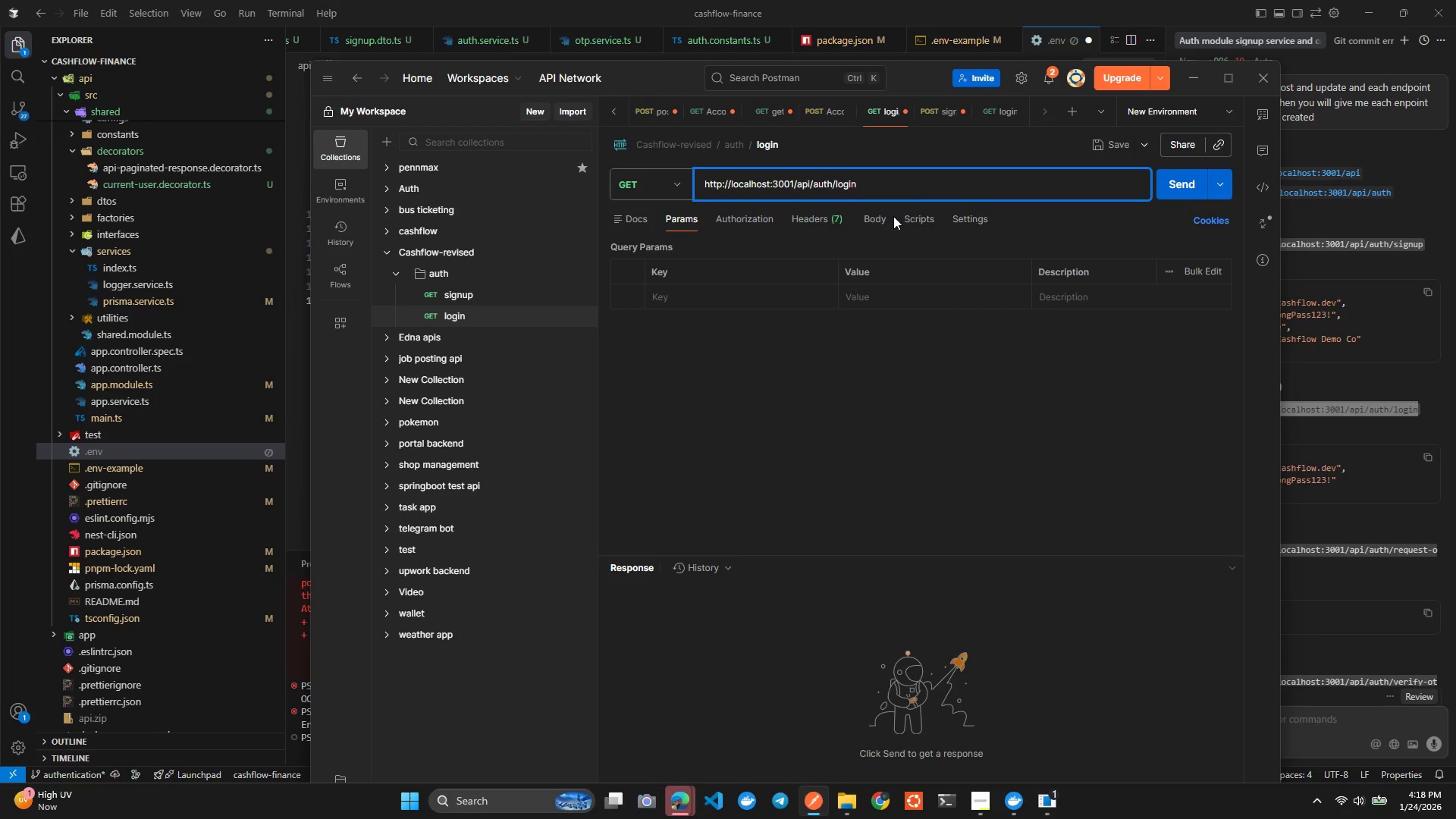 
left_click([871, 220])
 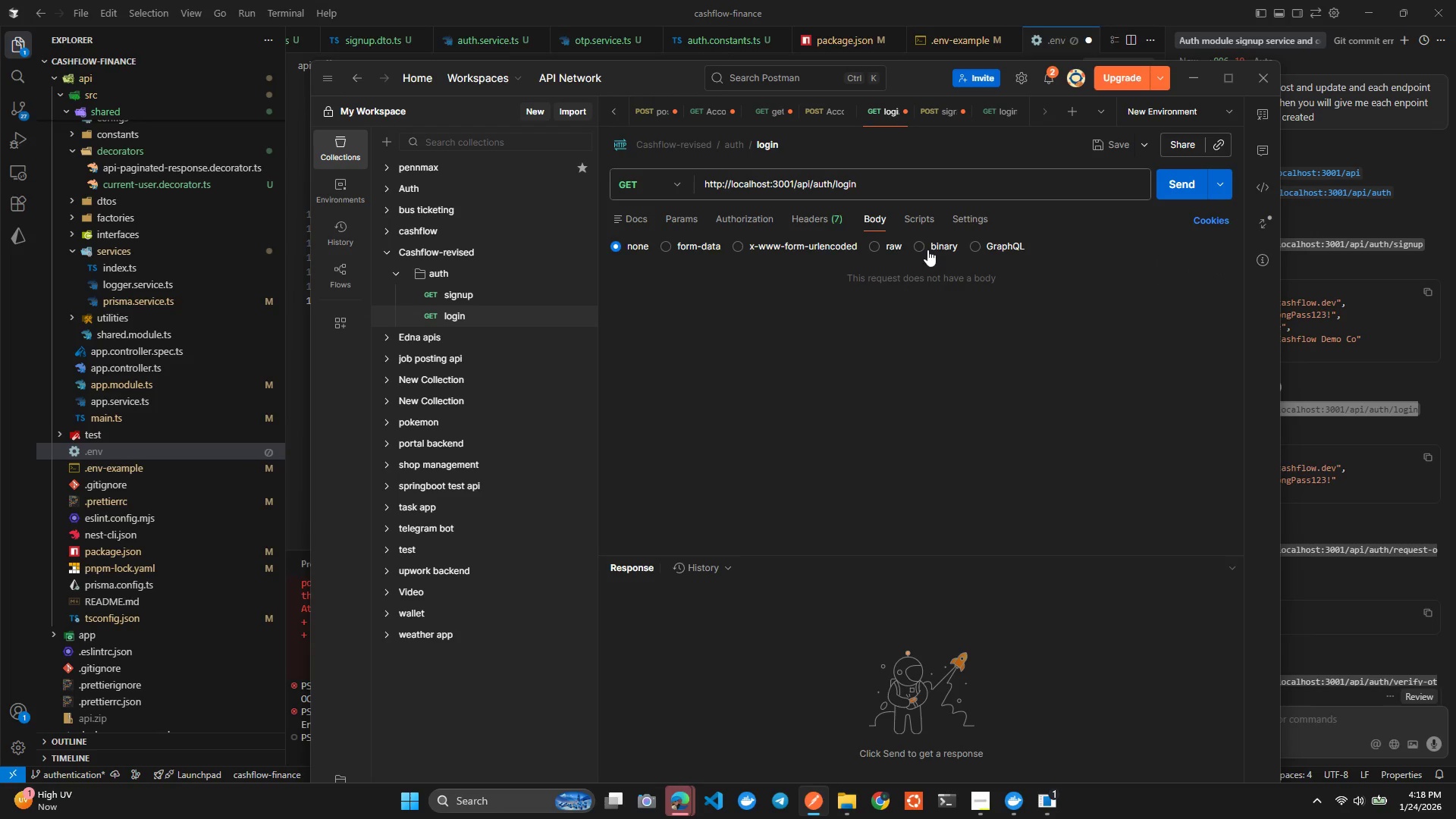 
left_click([874, 244])
 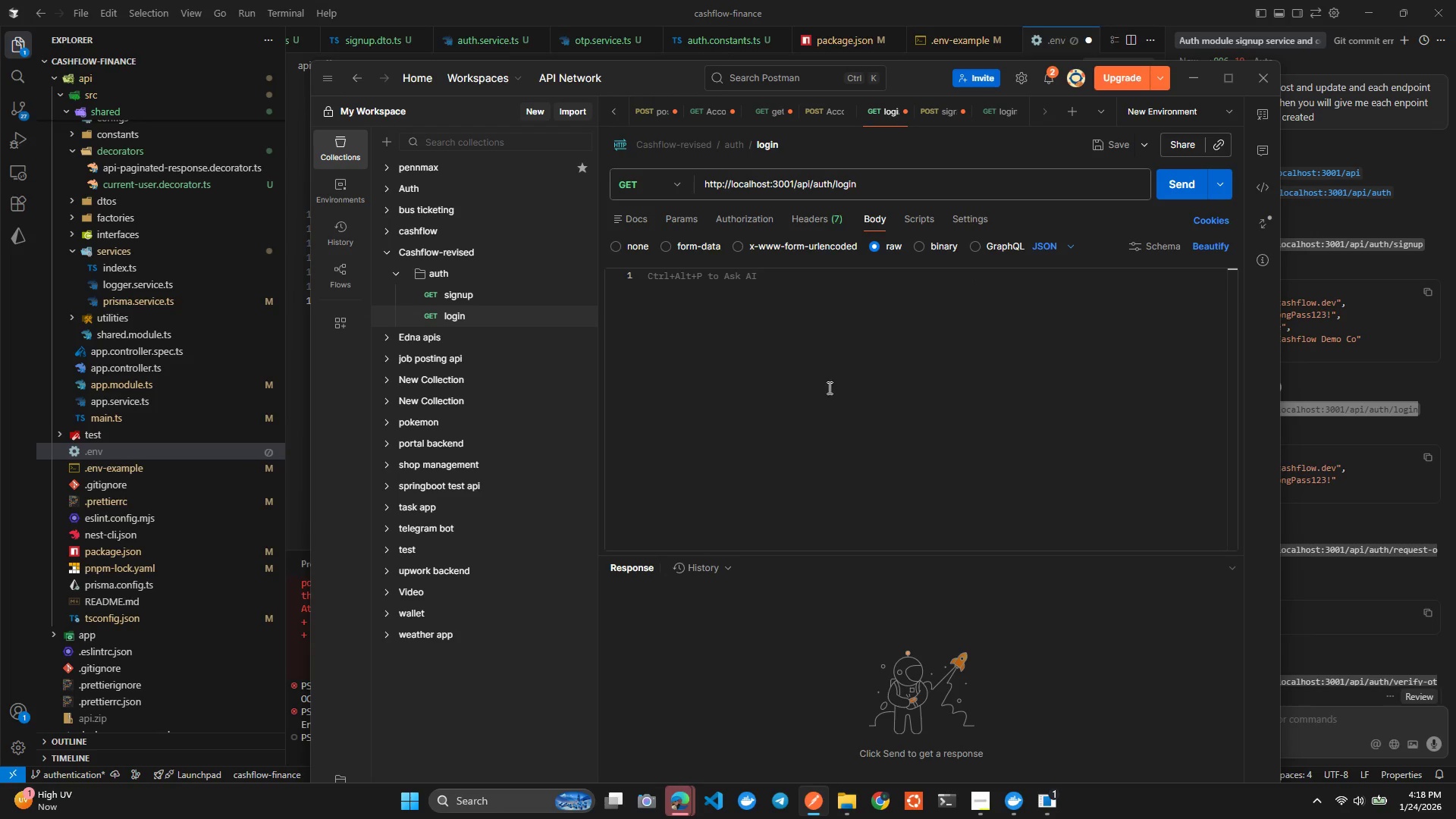 
left_click([827, 388])
 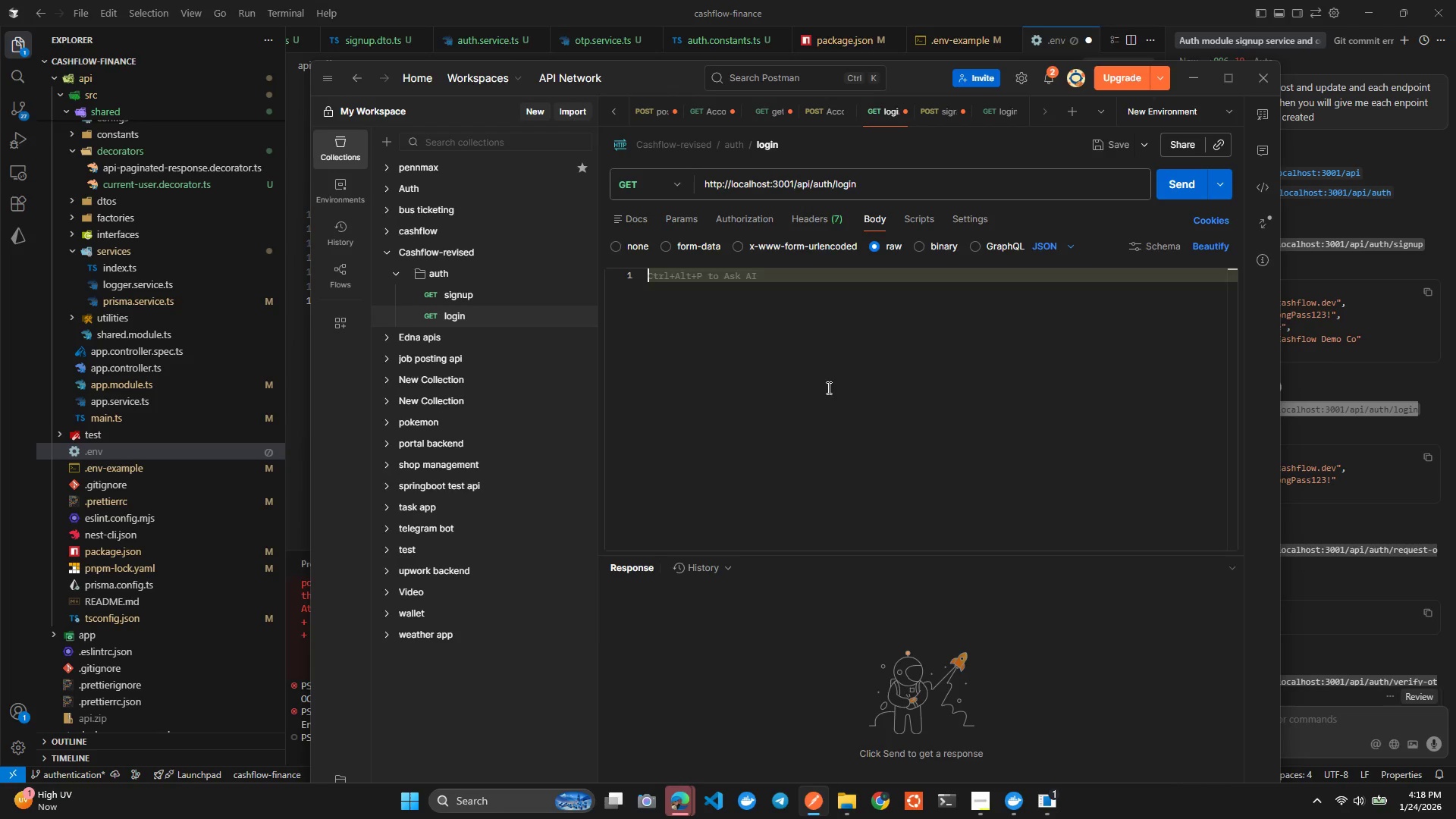 
key(Alt+AltLeft)
 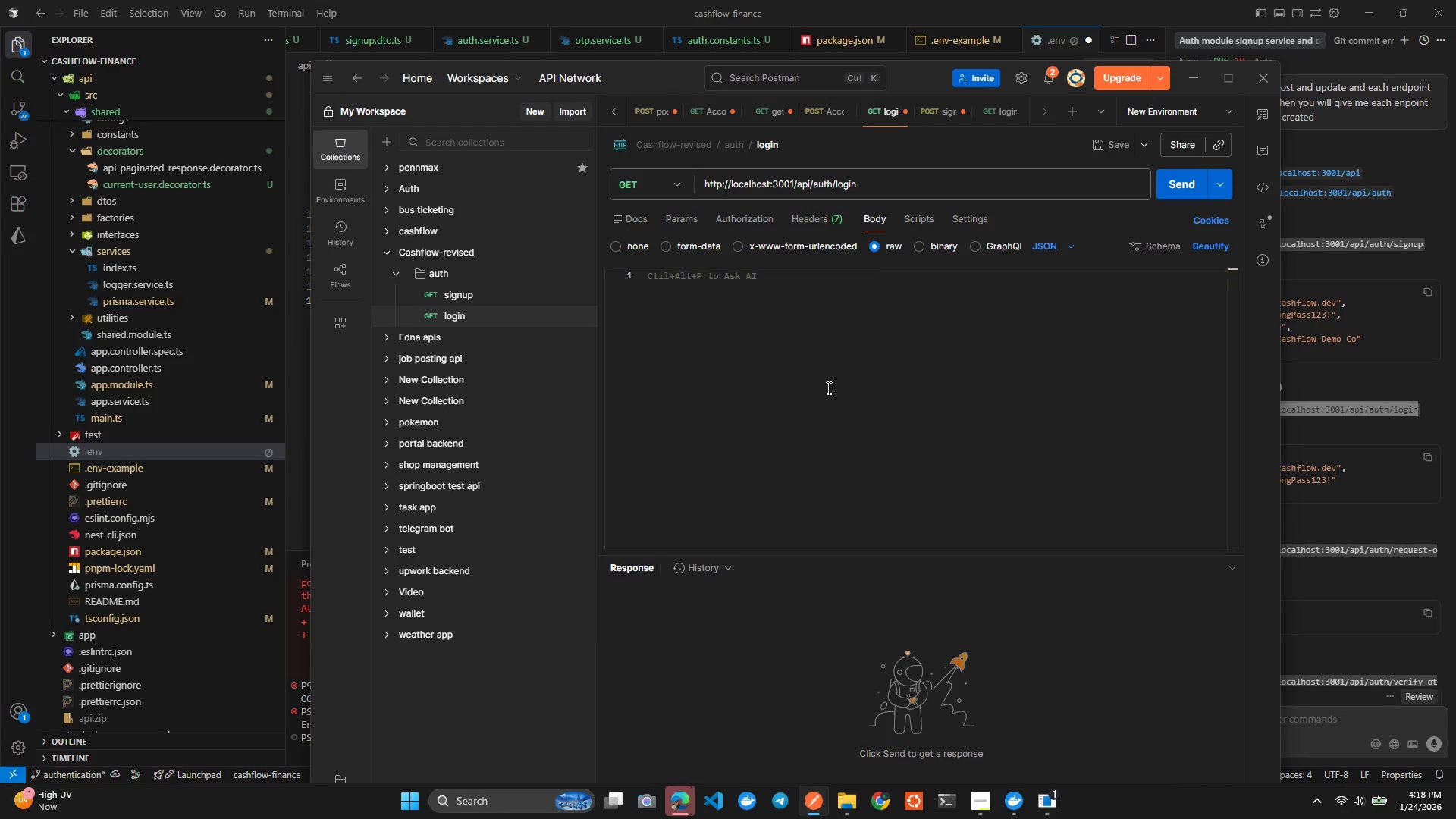 
key(Alt+Tab)
 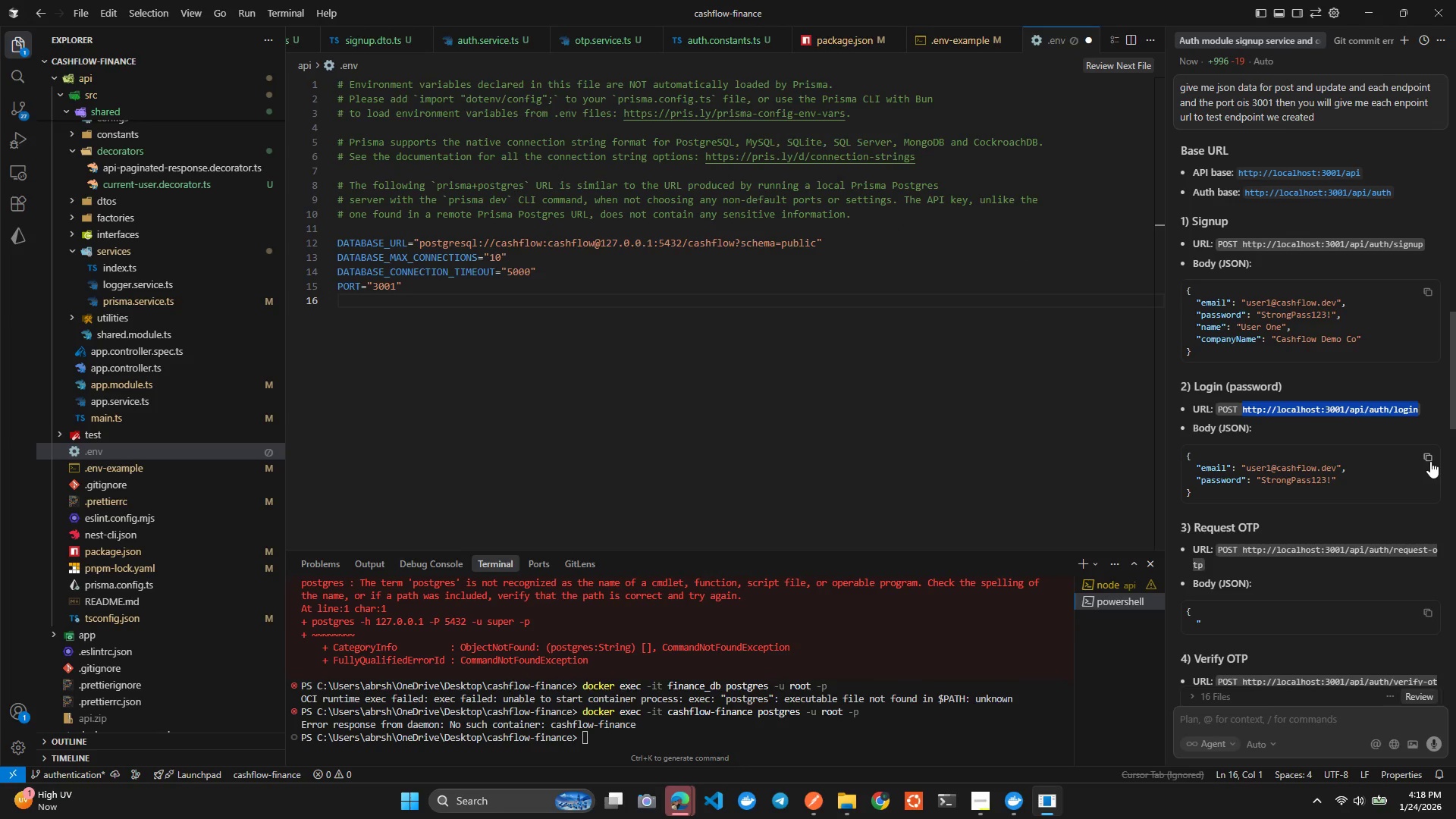 
left_click([1432, 456])
 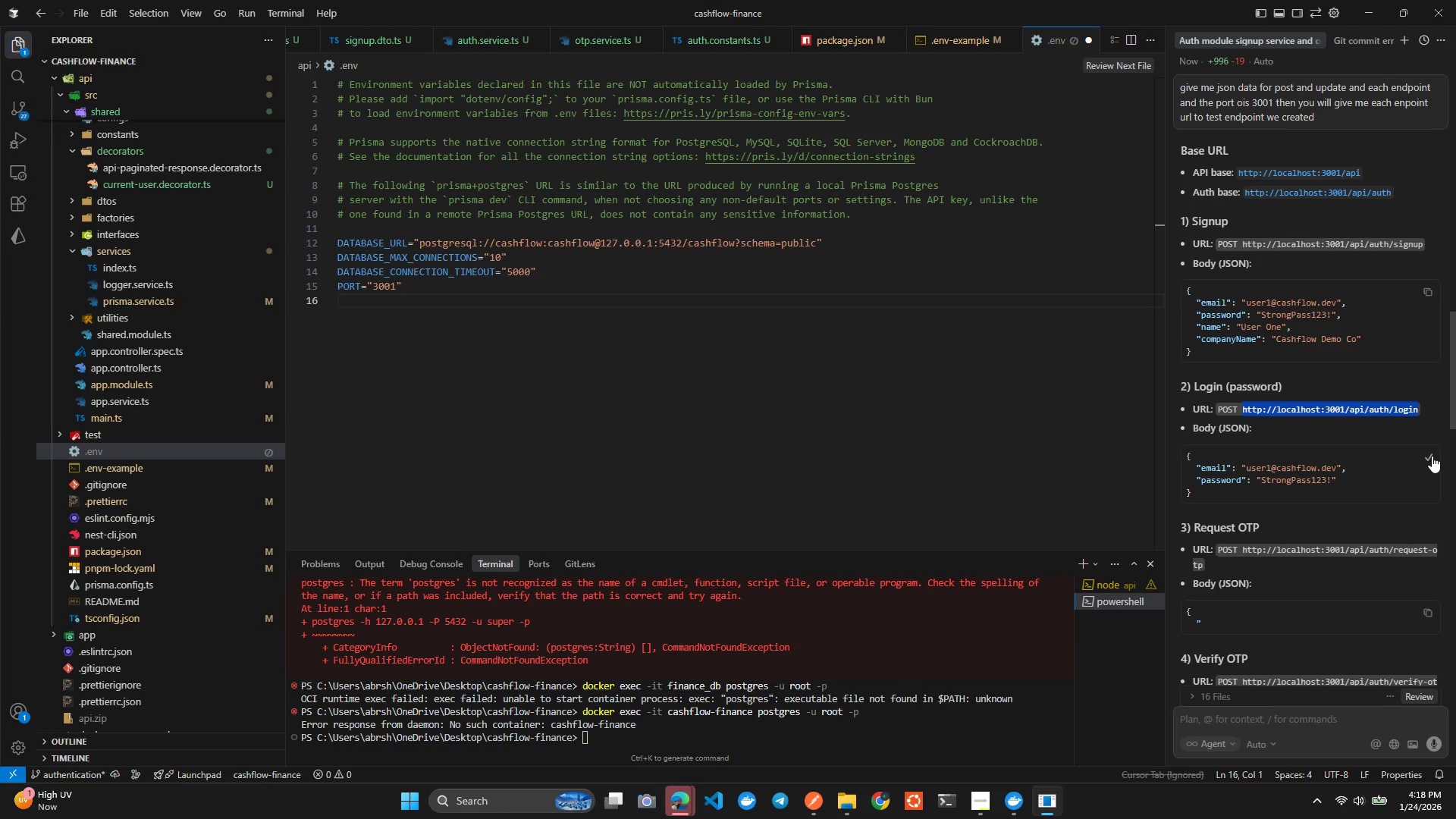 
key(Alt+AltLeft)
 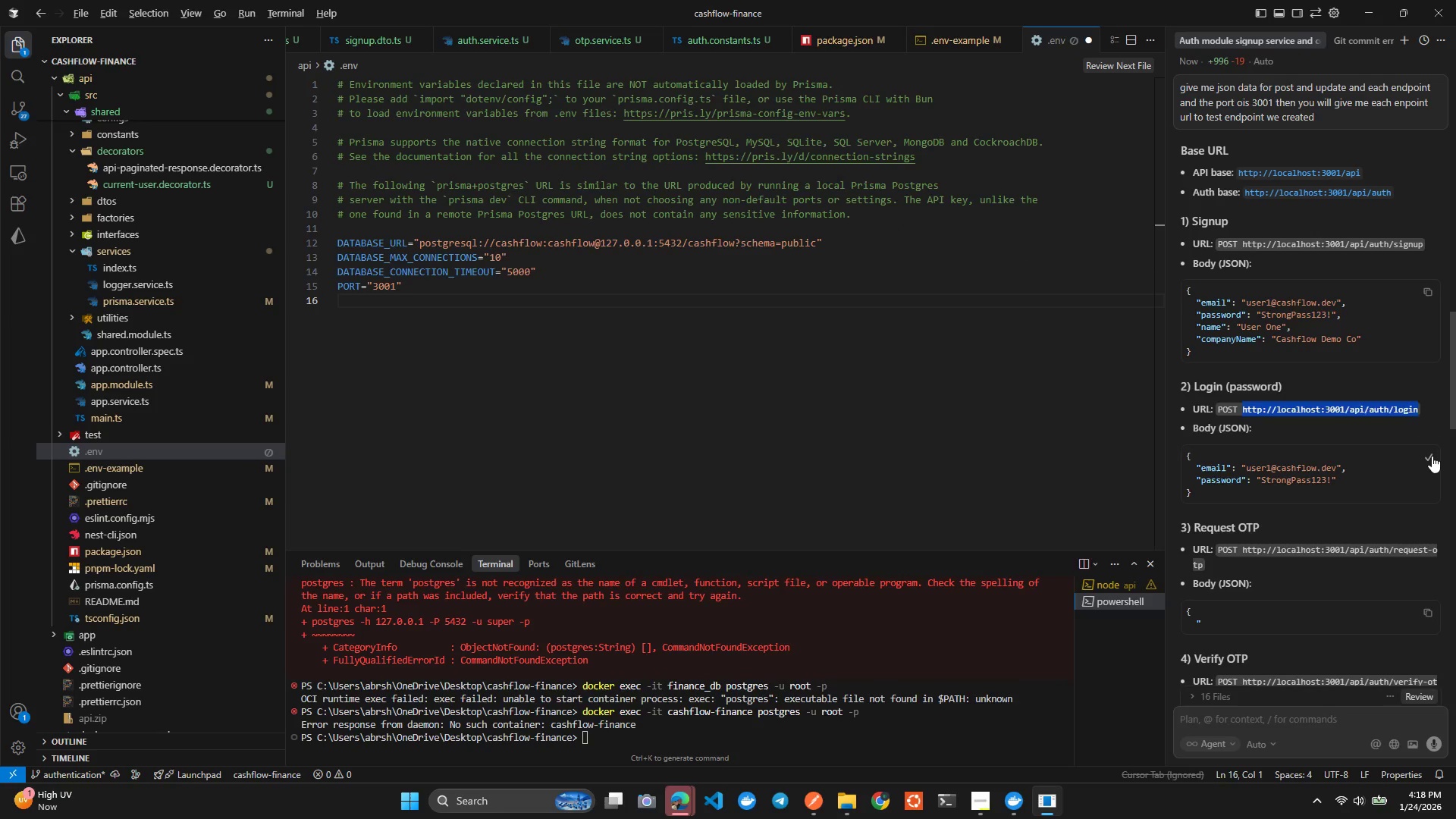 
key(Alt+Tab)
 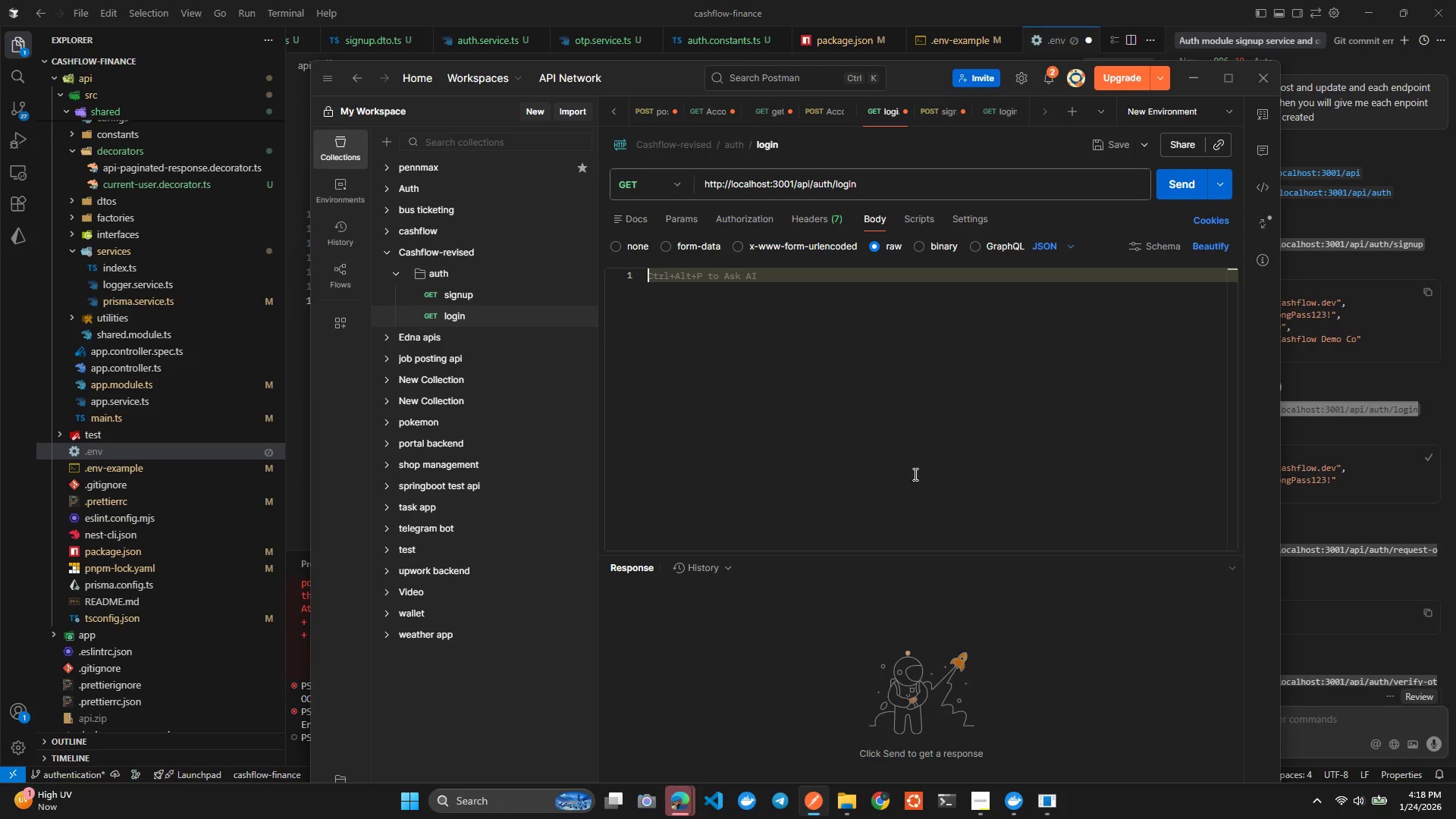 
left_click([885, 454])
 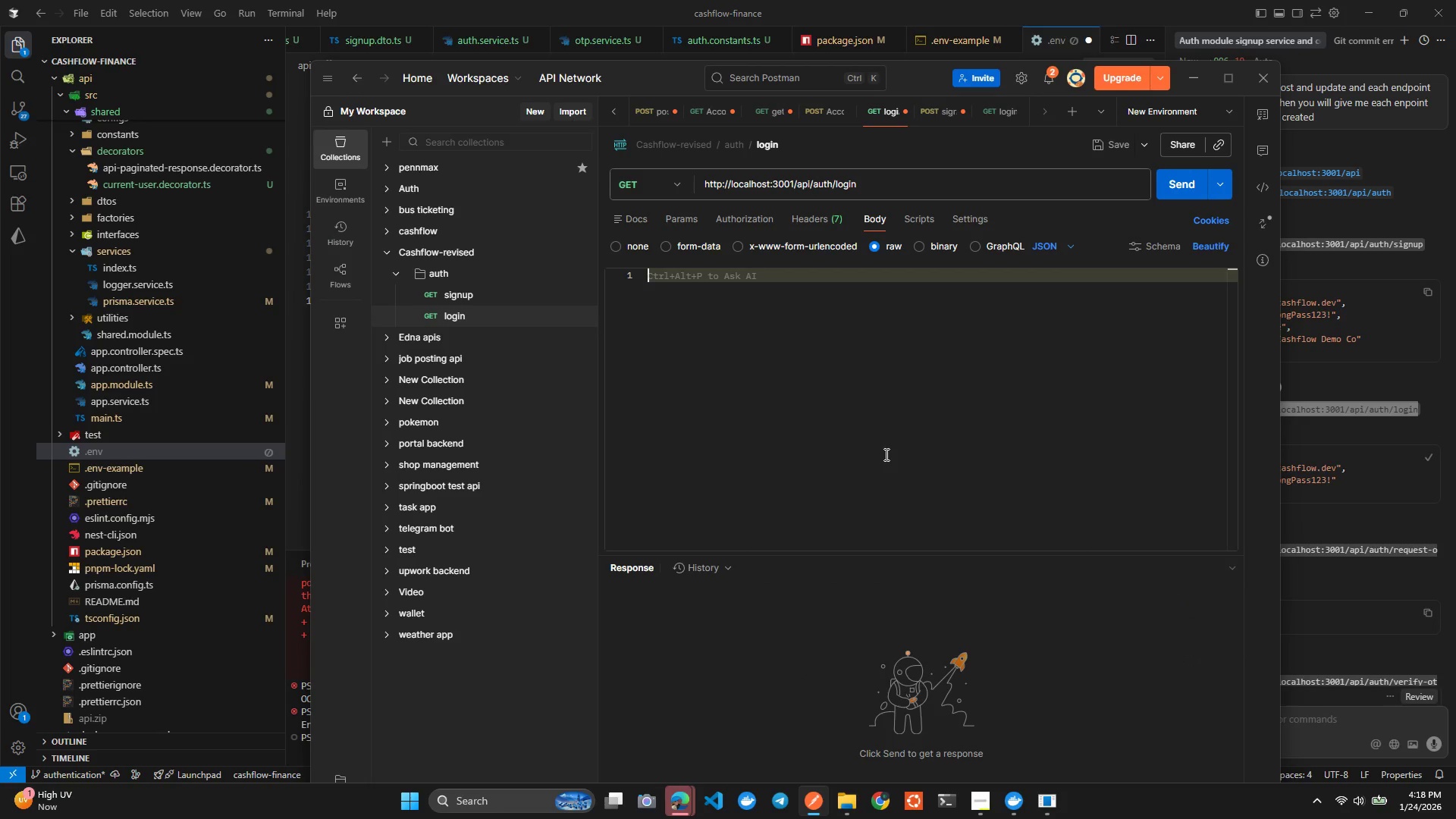 
key(Control+V)
 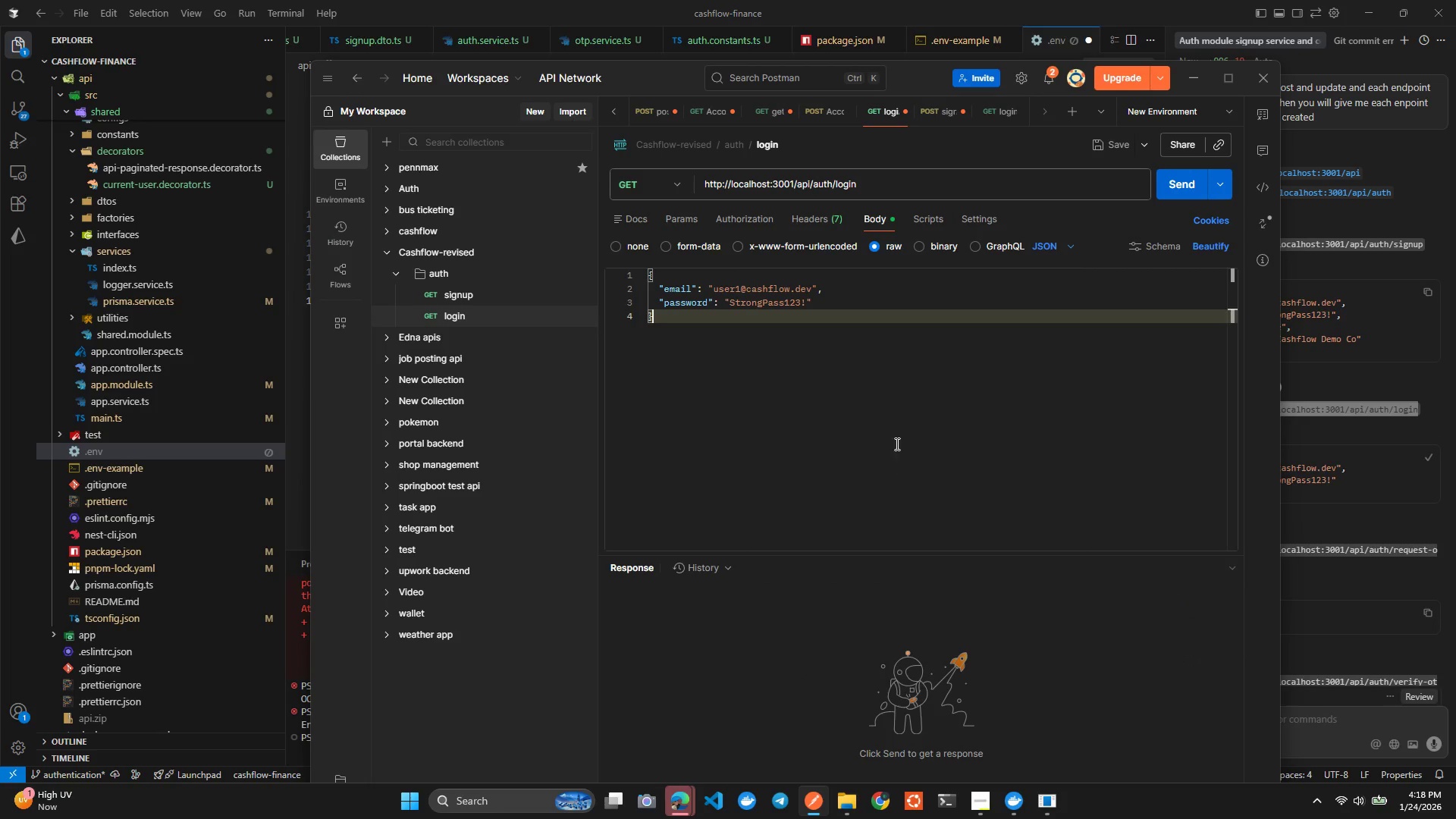 
key(Control+ControlLeft)
 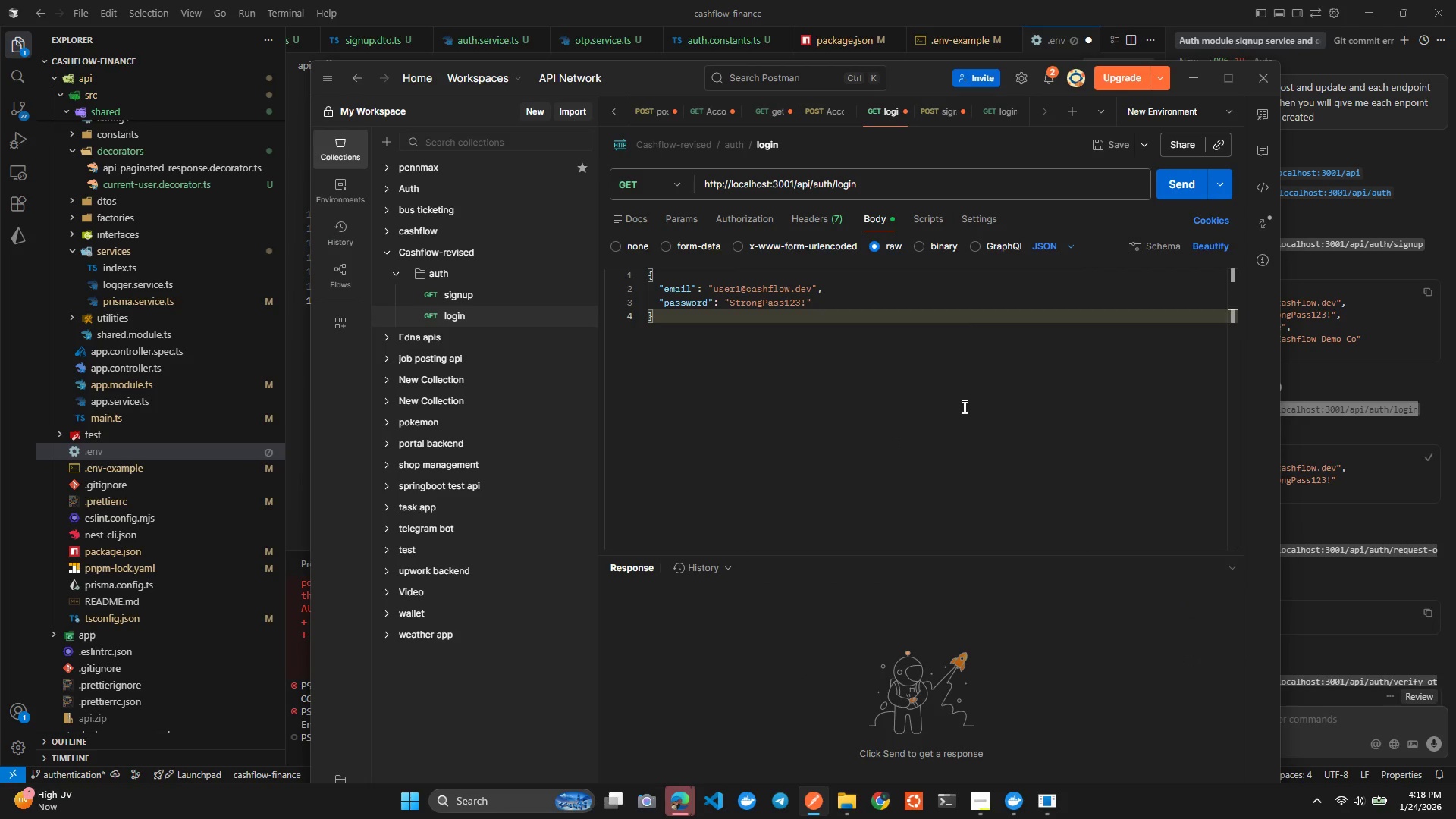 
key(Control+S)
 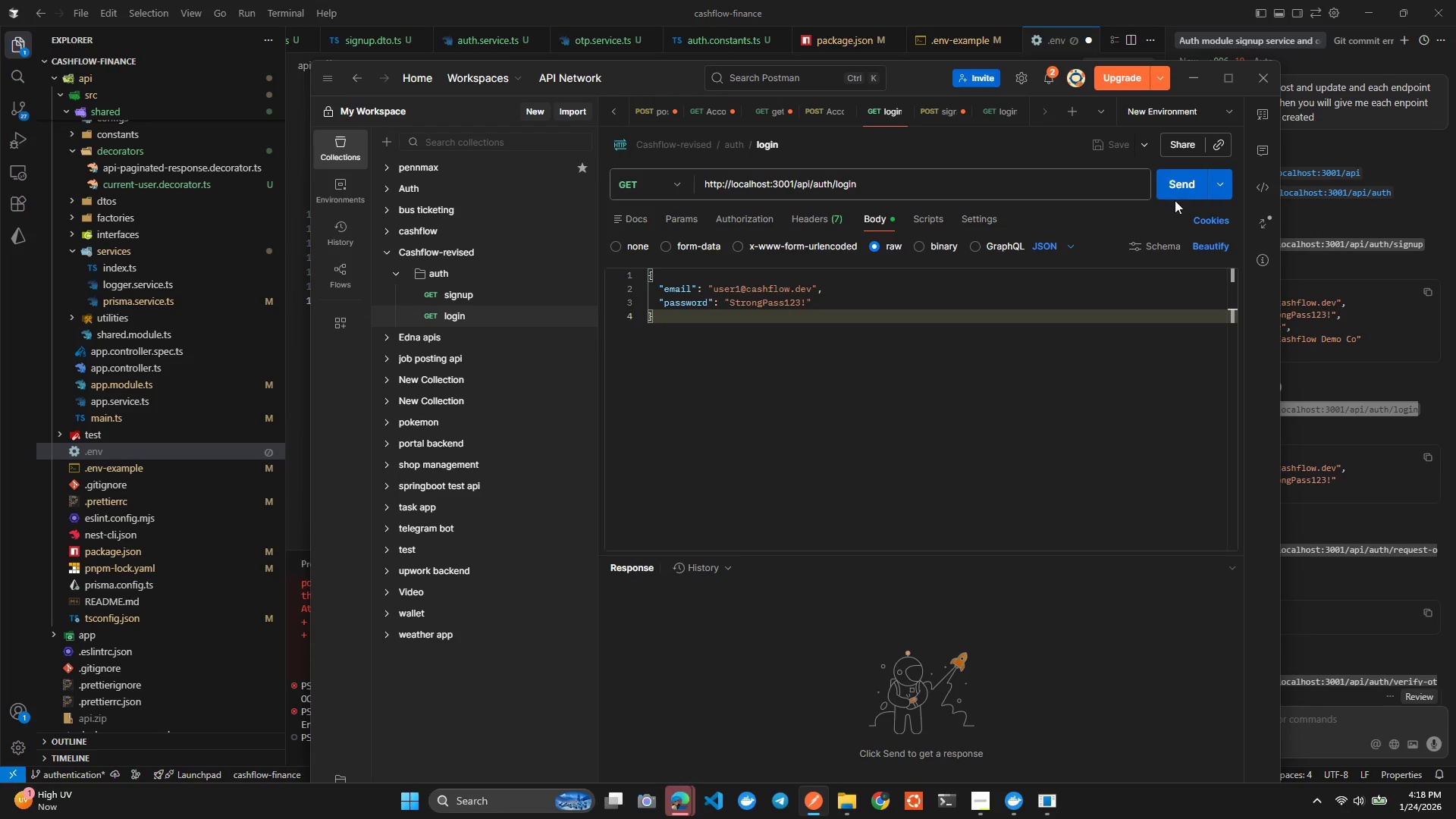 
left_click([1186, 199])
 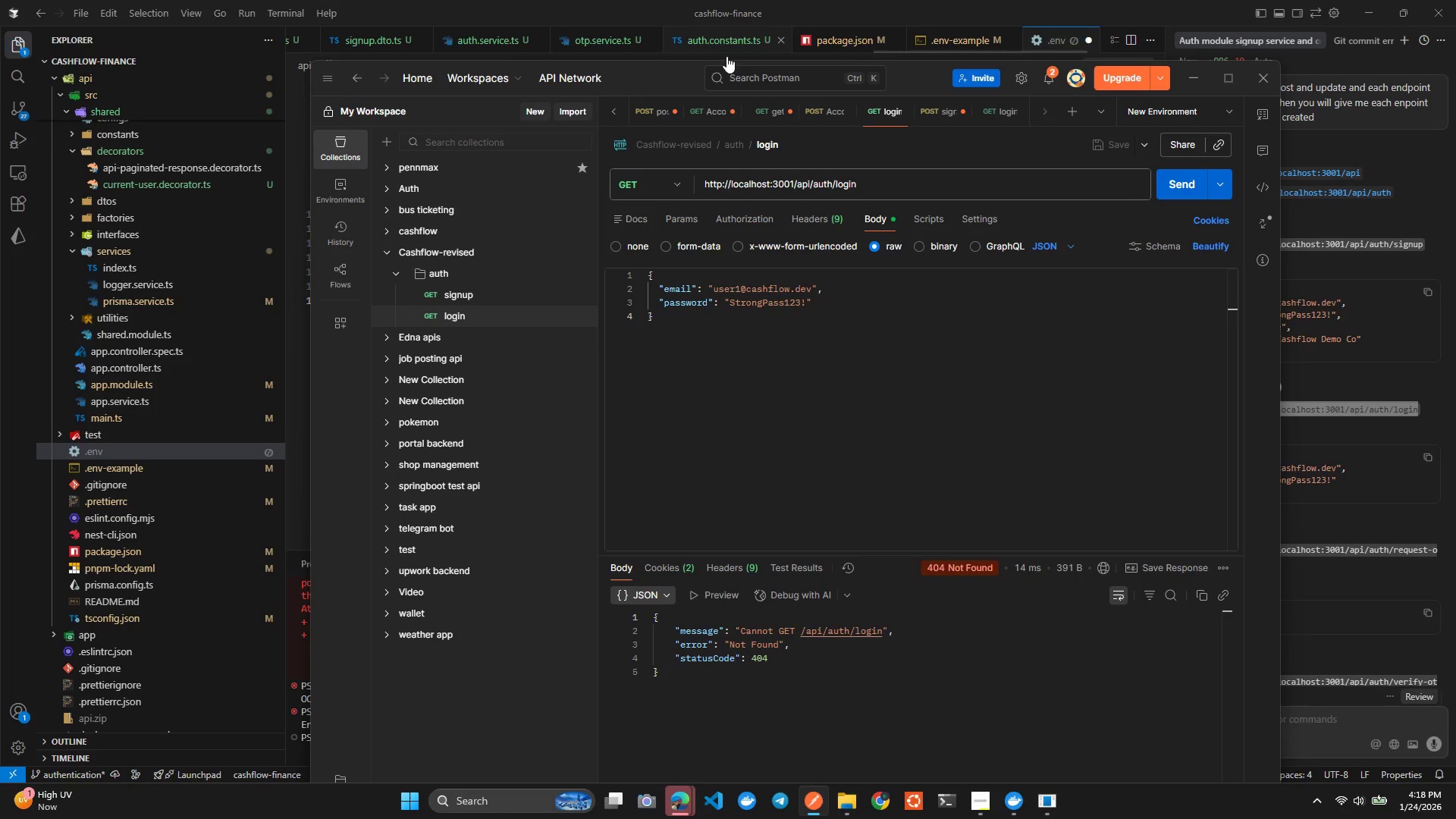 
left_click([667, 171])
 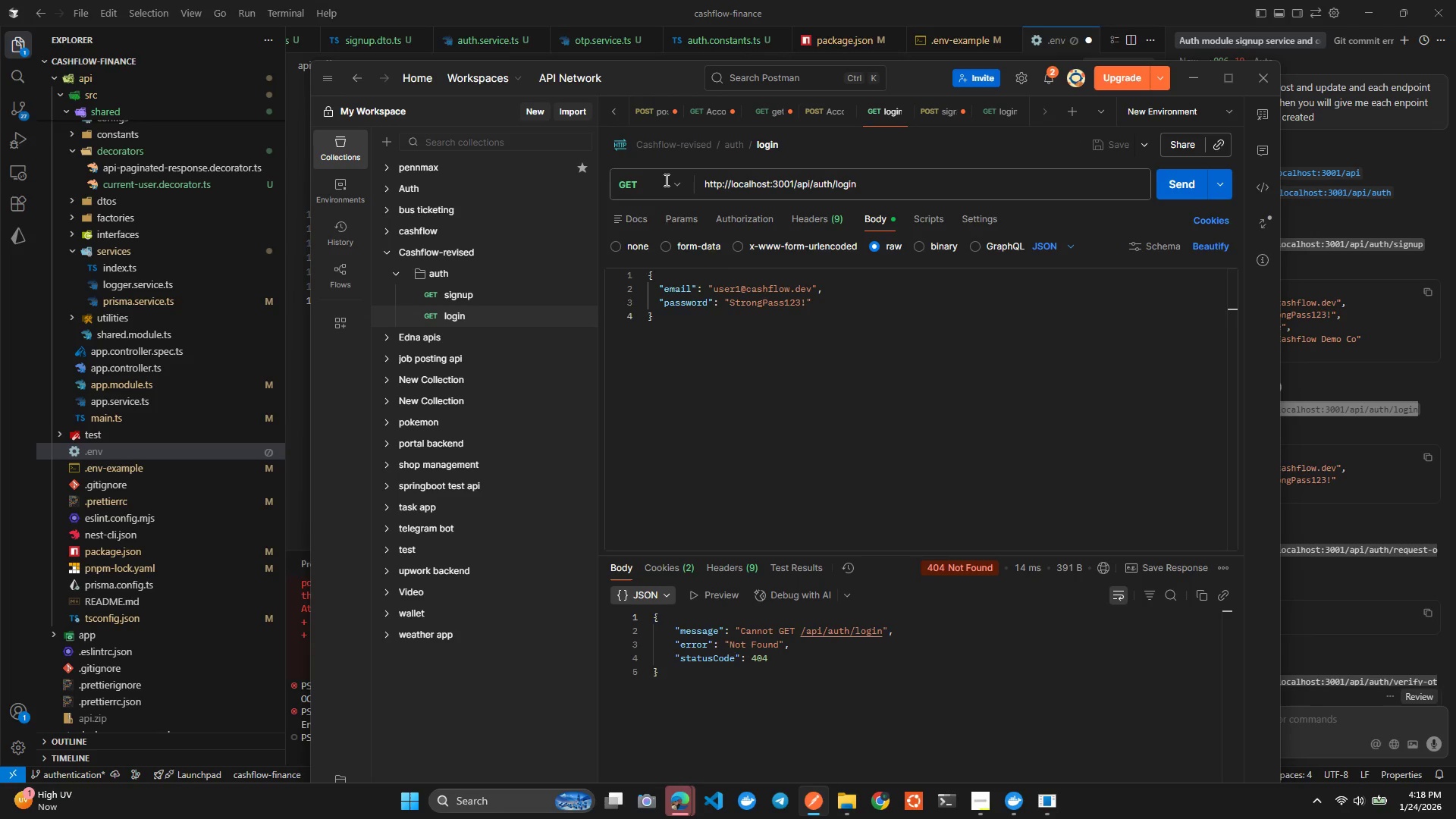 
left_click([665, 180])
 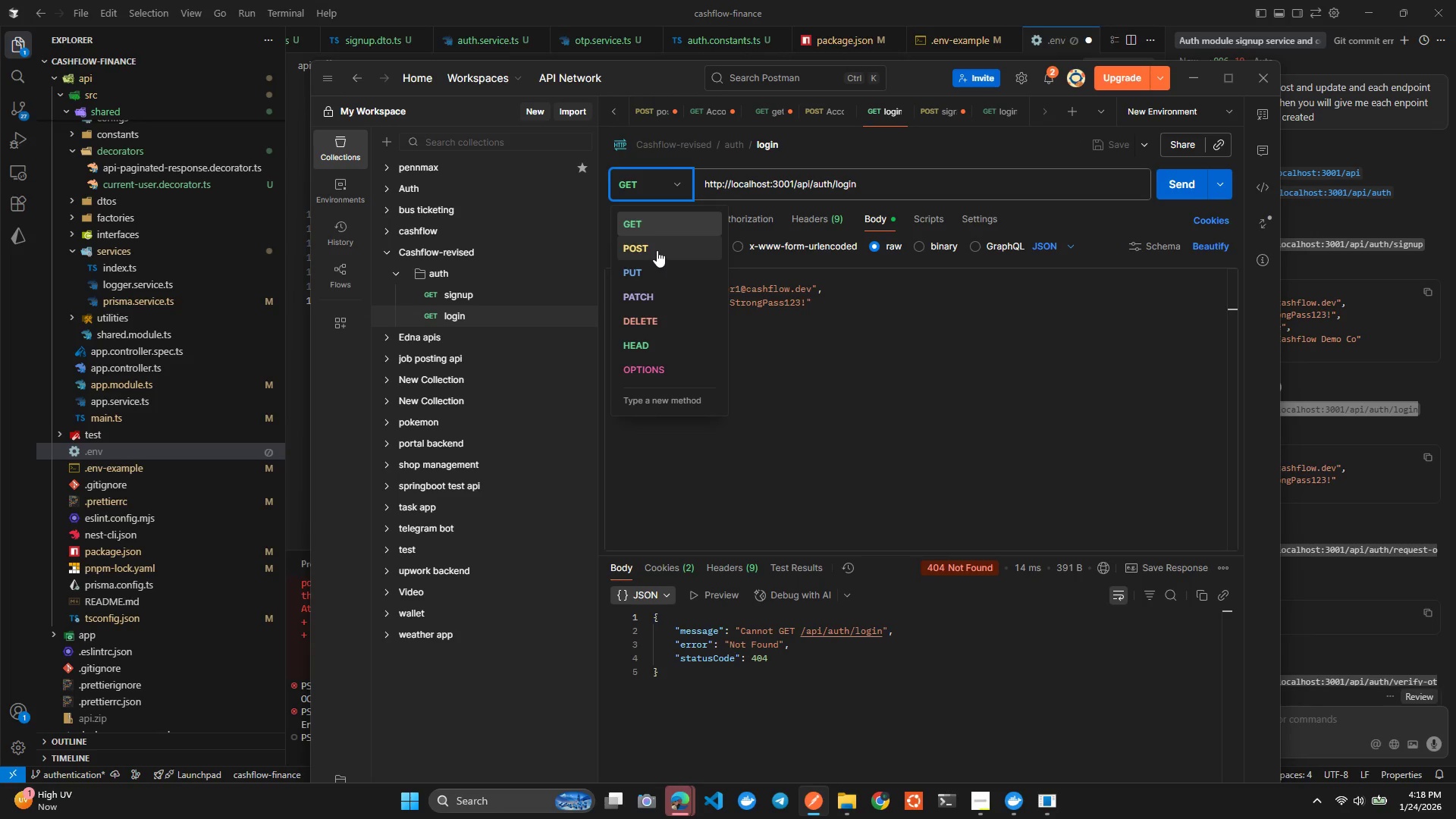 
left_click([657, 251])
 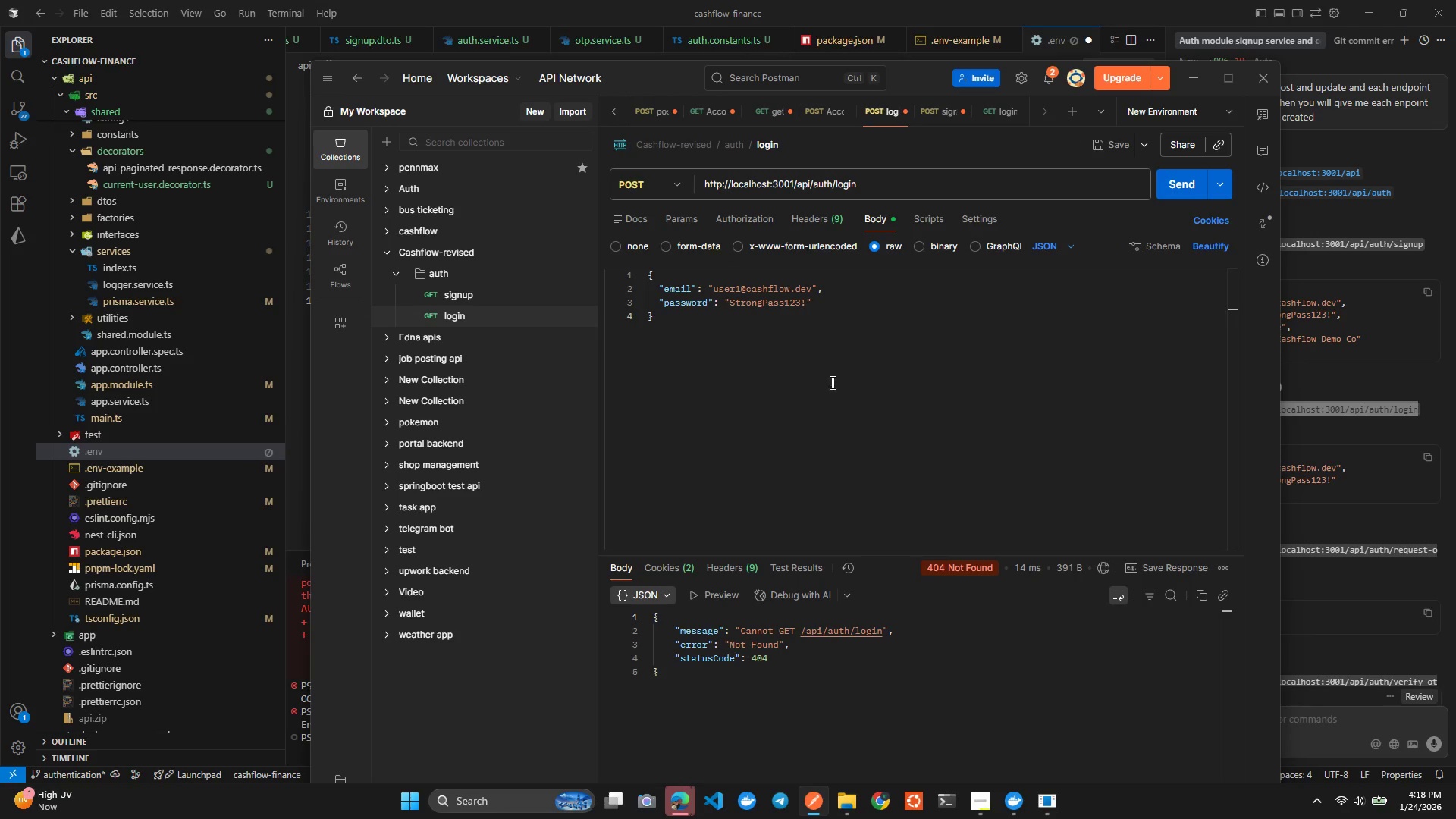 
key(Control+ControlLeft)
 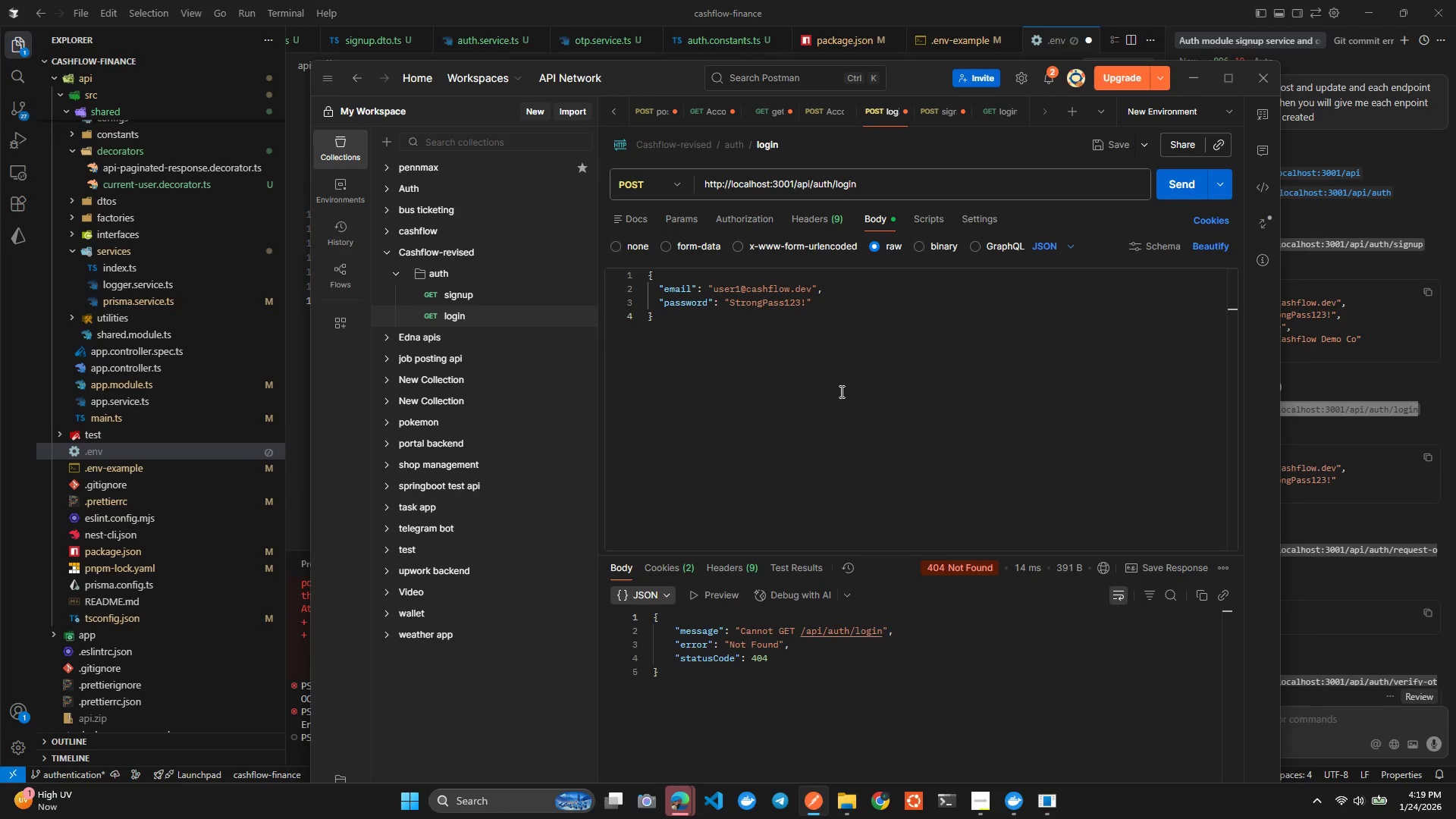 
key(Control+S)
 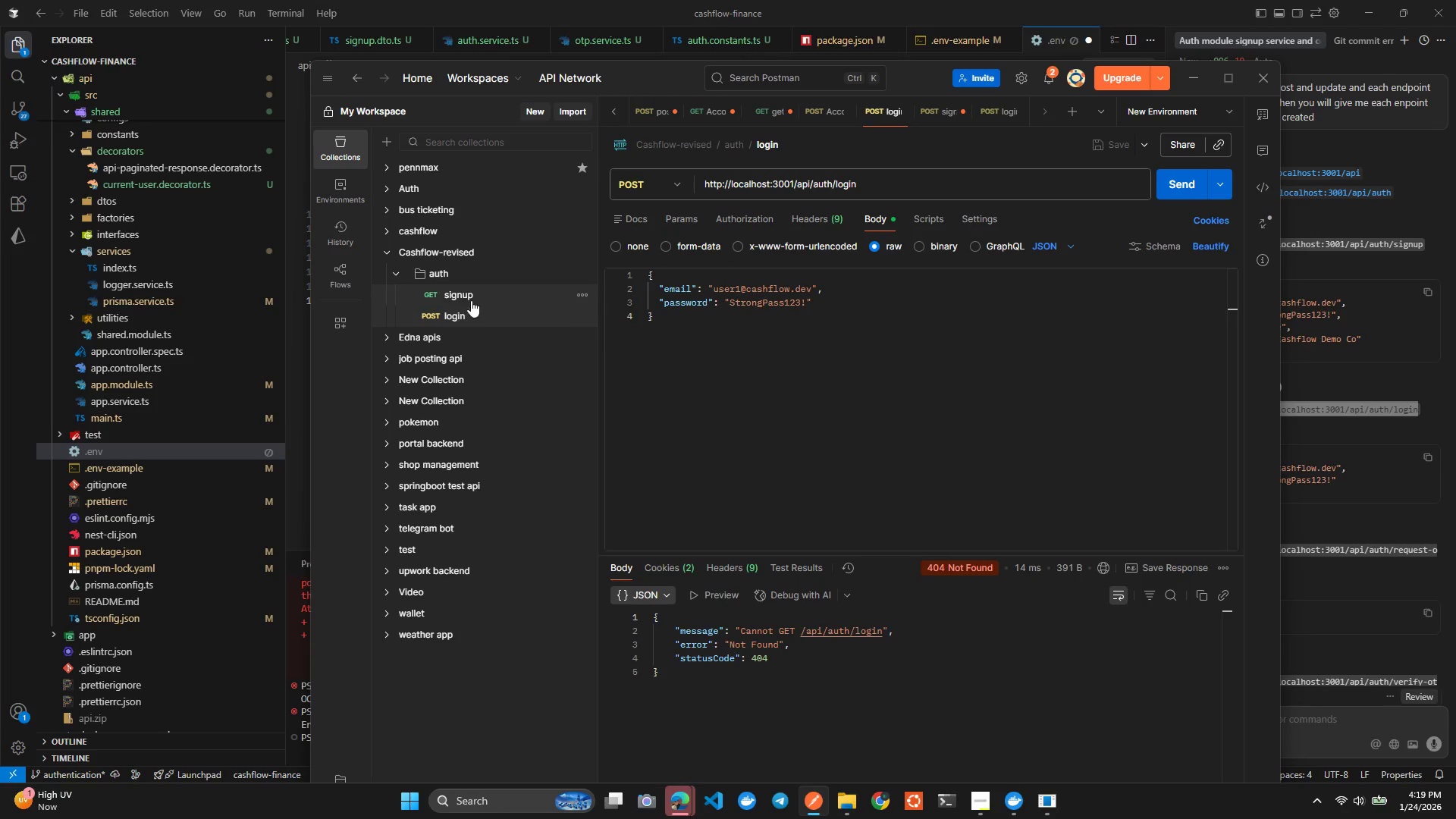 
left_click([485, 290])
 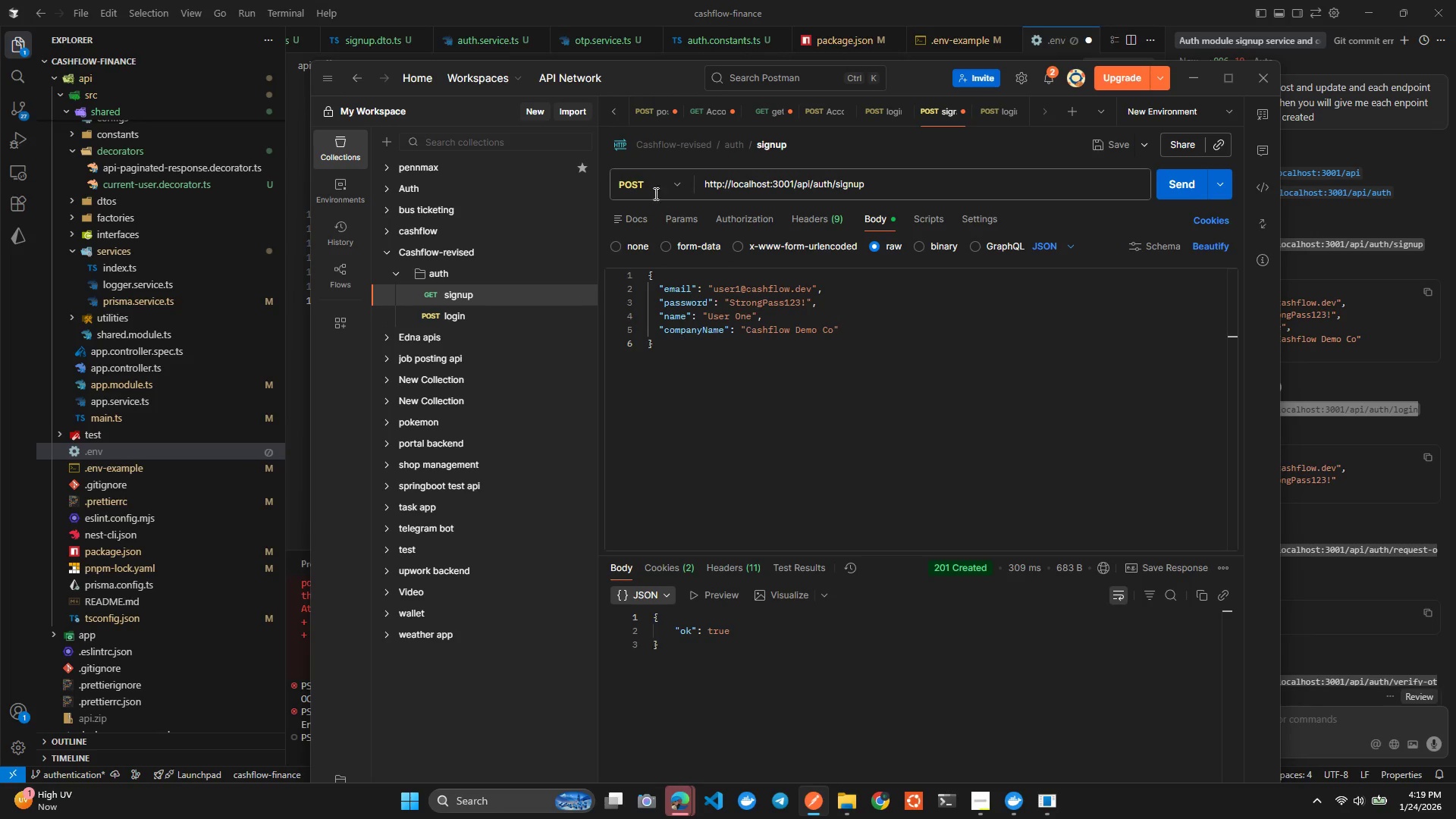 
key(Control+S)
 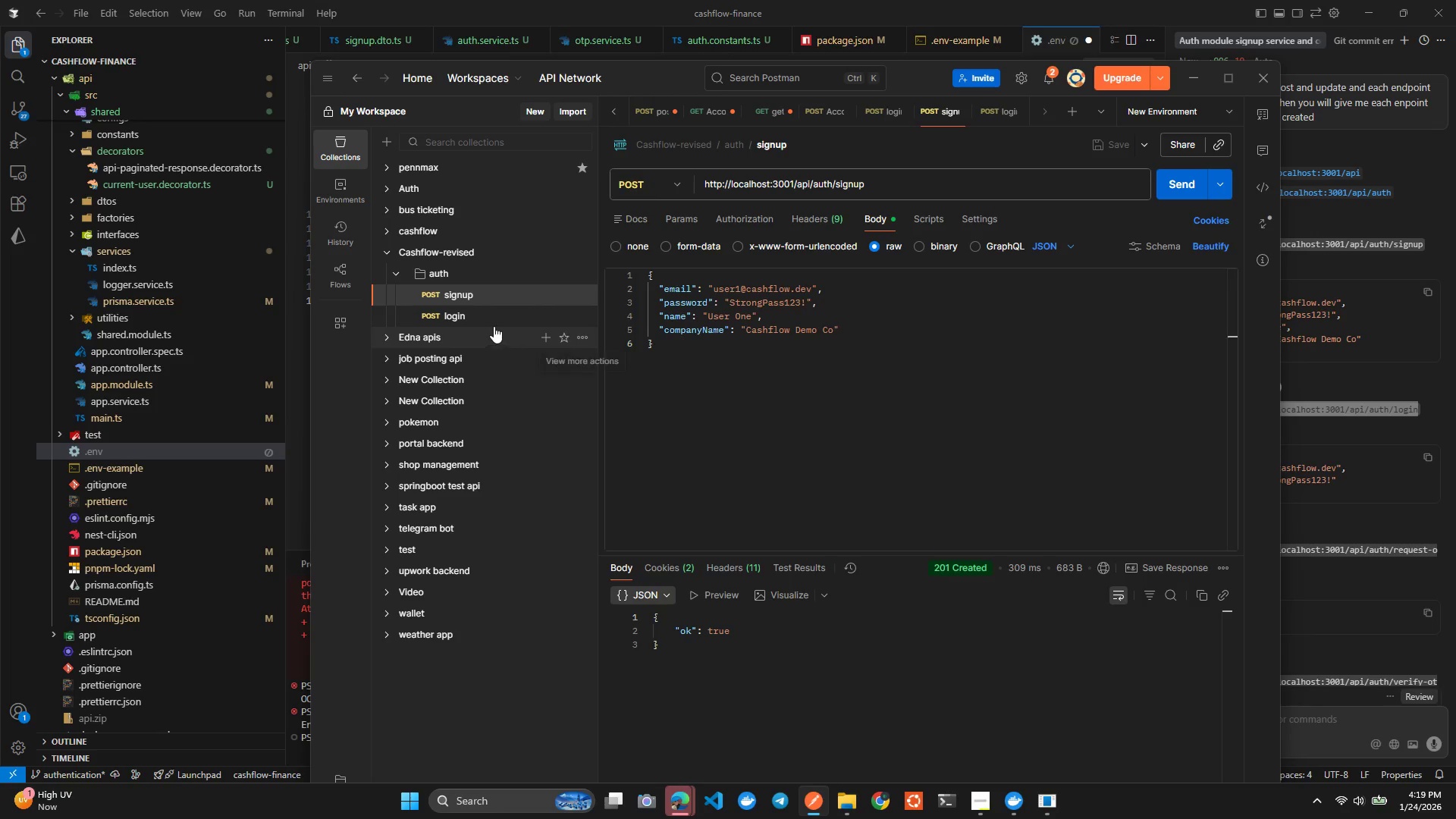 
left_click([472, 320])
 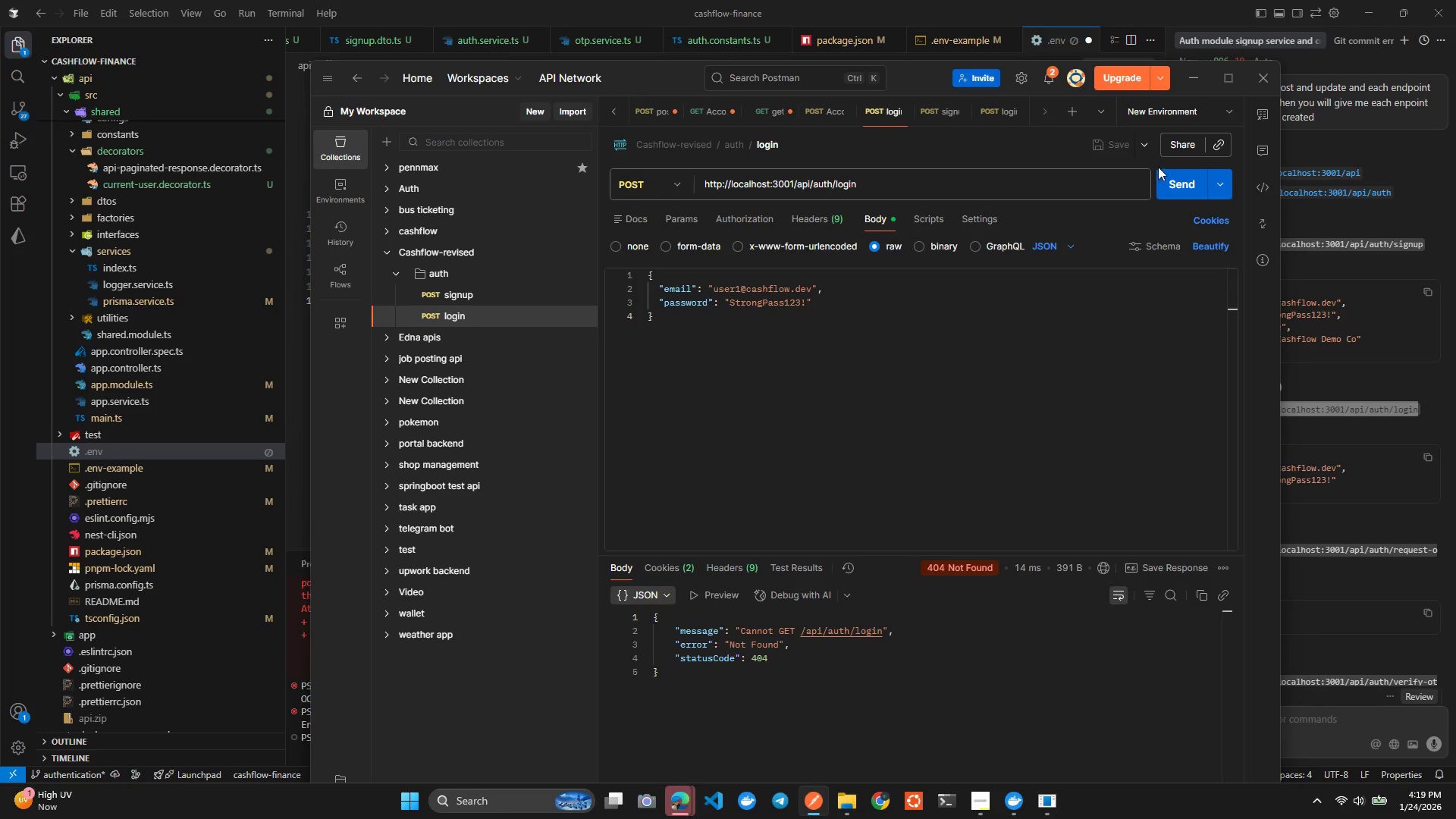 
left_click([1176, 174])
 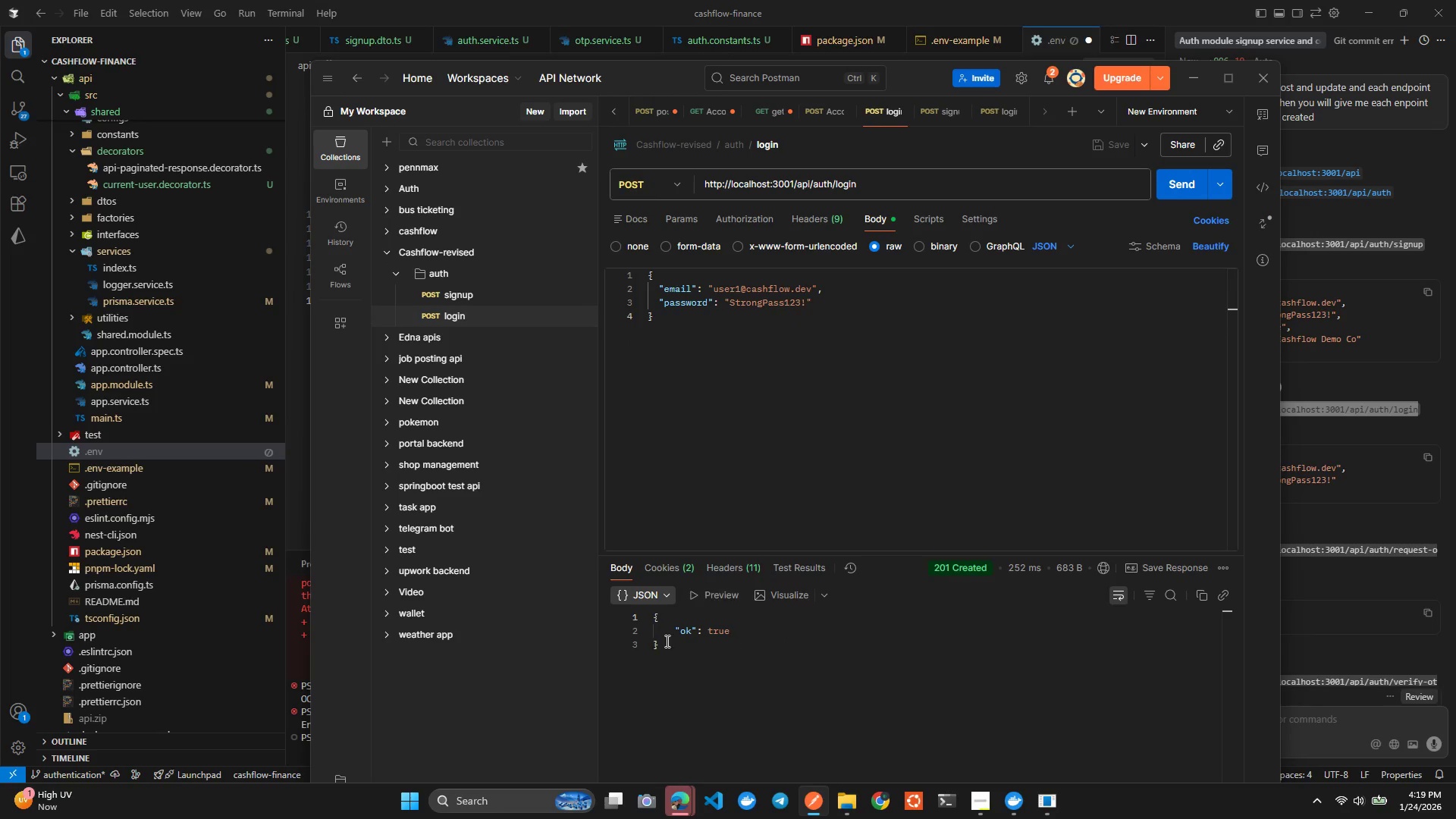 
left_click([792, 315])
 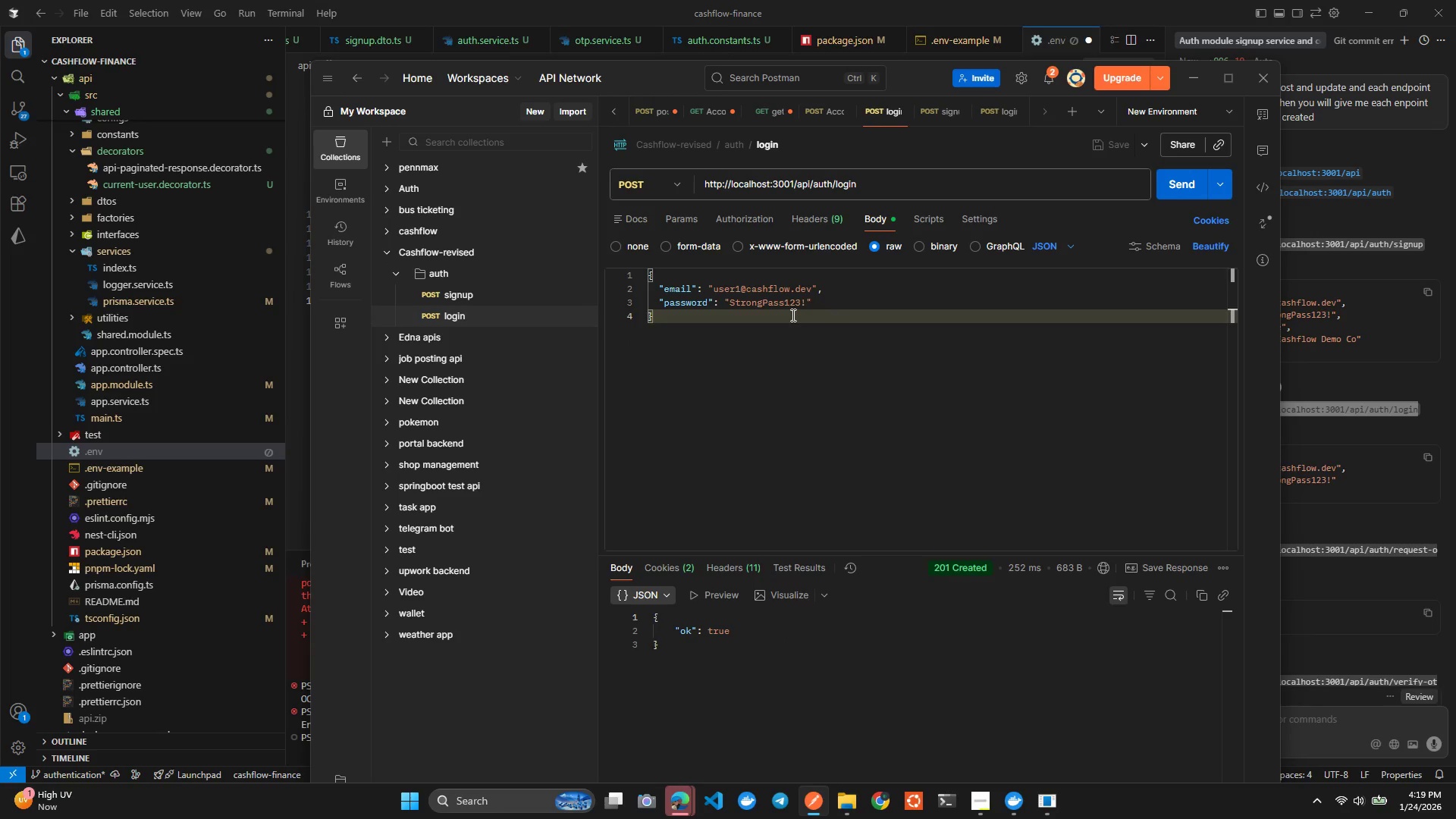 
key(Alt+AltLeft)
 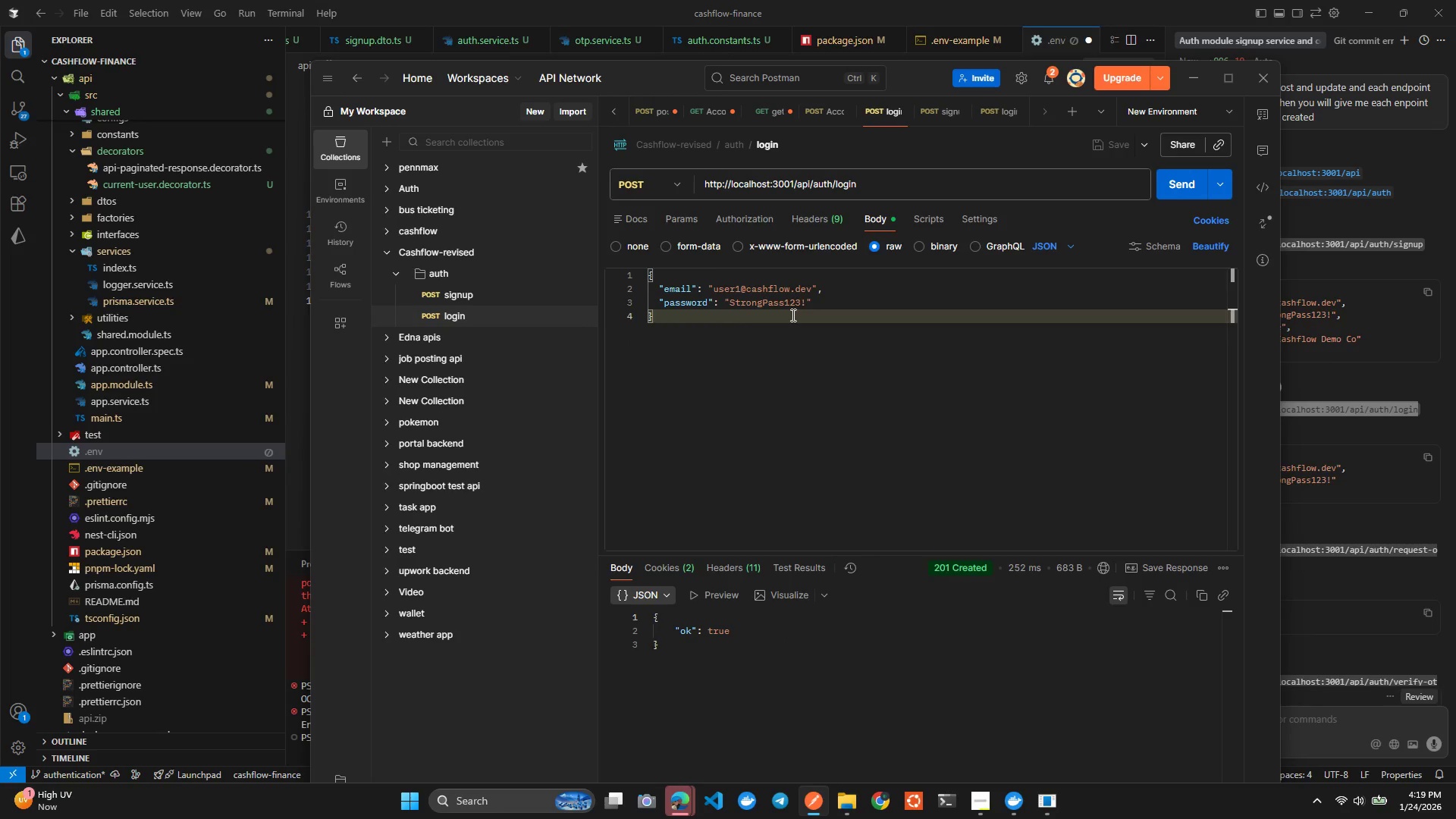 
key(Alt+Tab)
 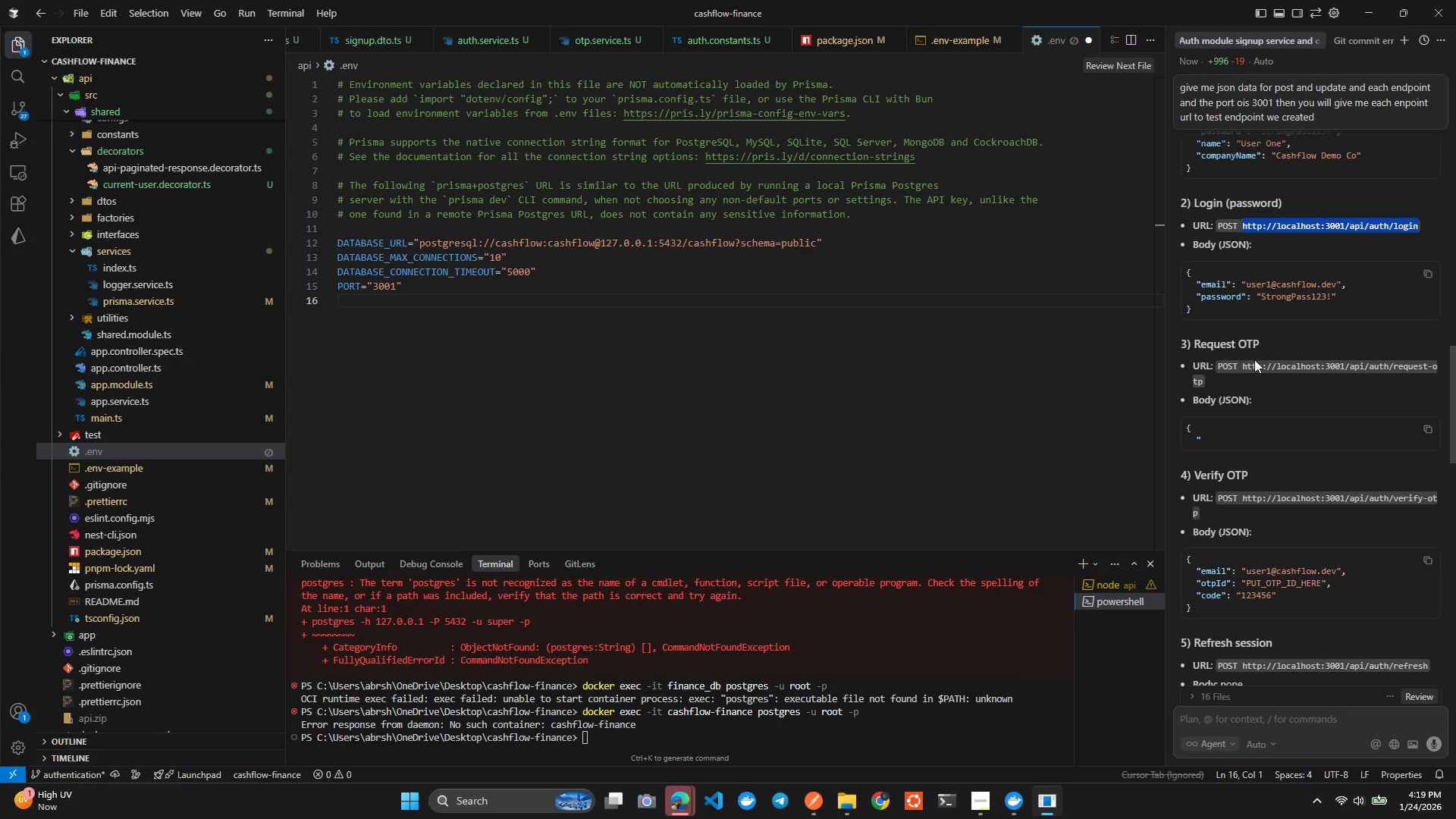 
wait(16.53)
 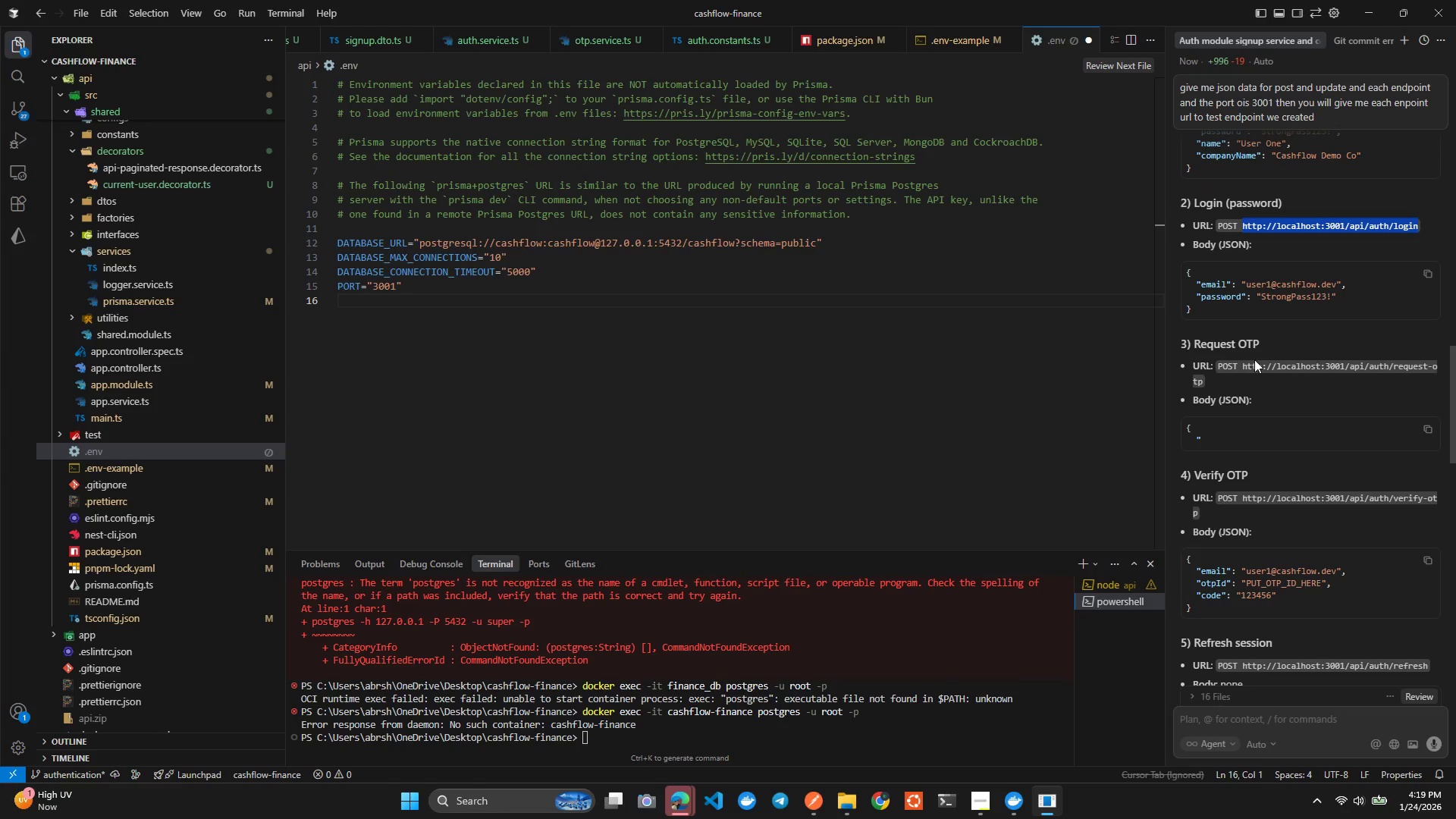 
left_click_drag(start_coordinate=[1218, 297], to_coordinate=[1436, 295])
 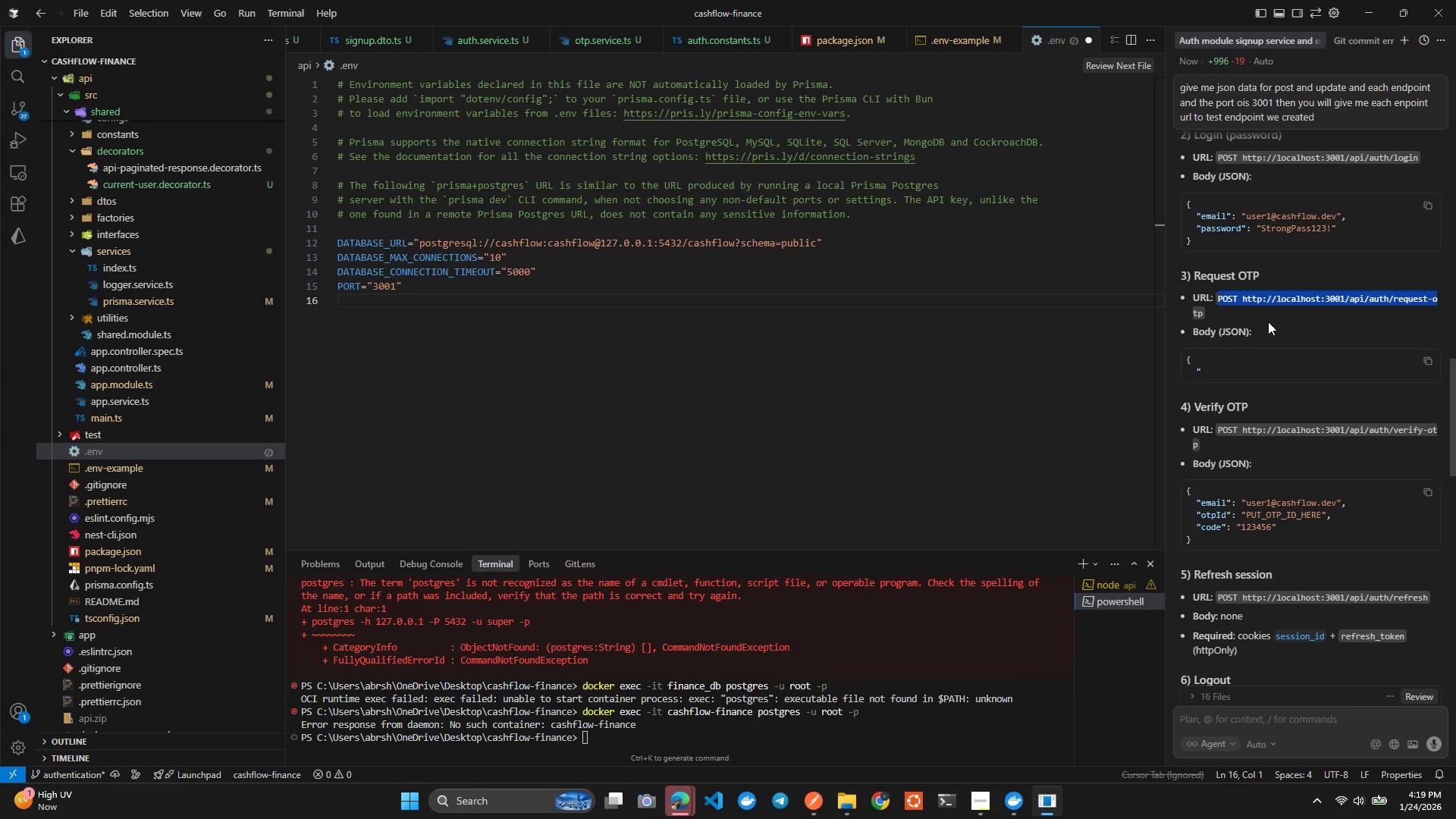 
hold_key(key=ShiftLeft, duration=1.36)
left_click([1206, 312])
 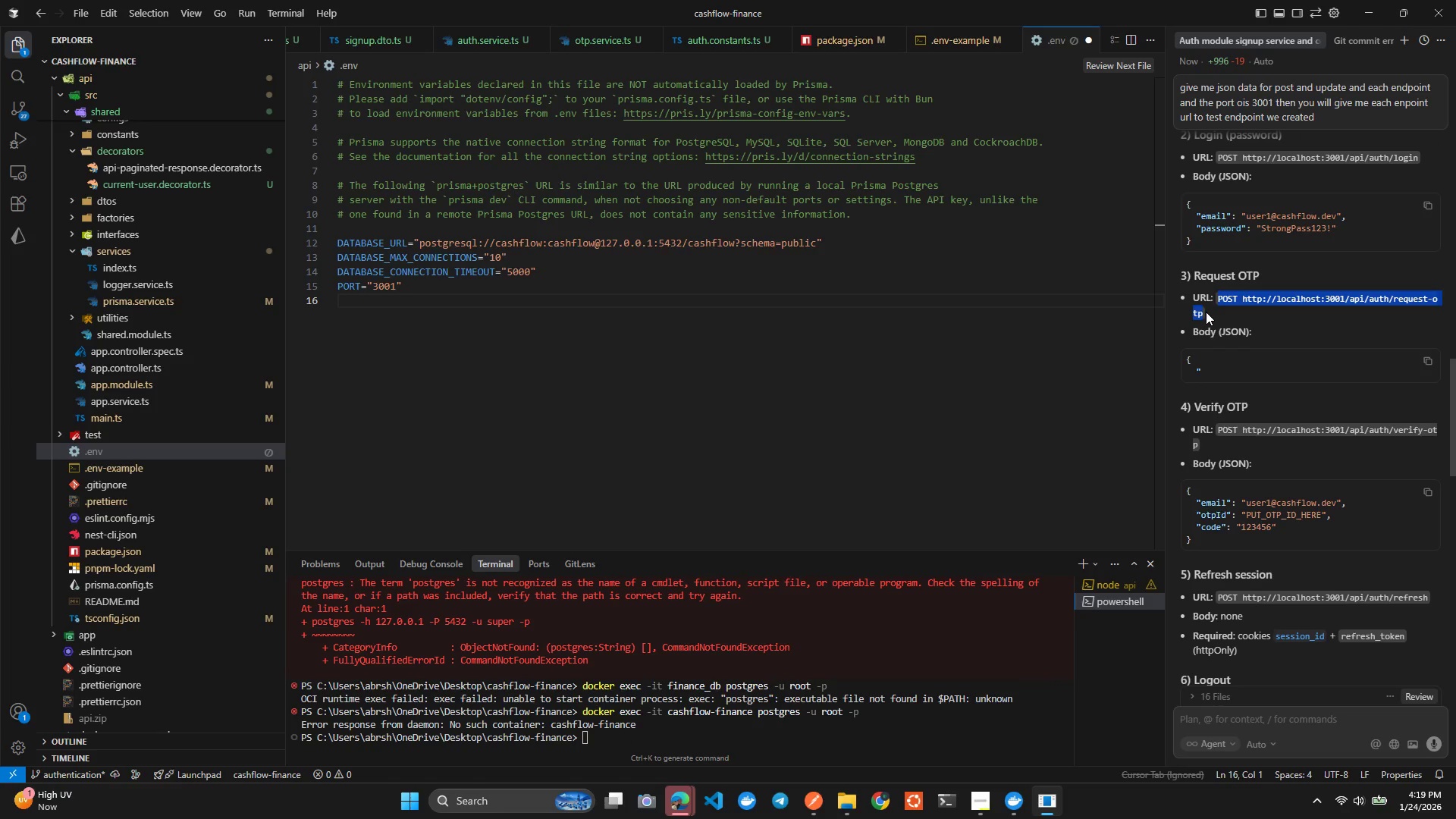 
key(Control+C)
 